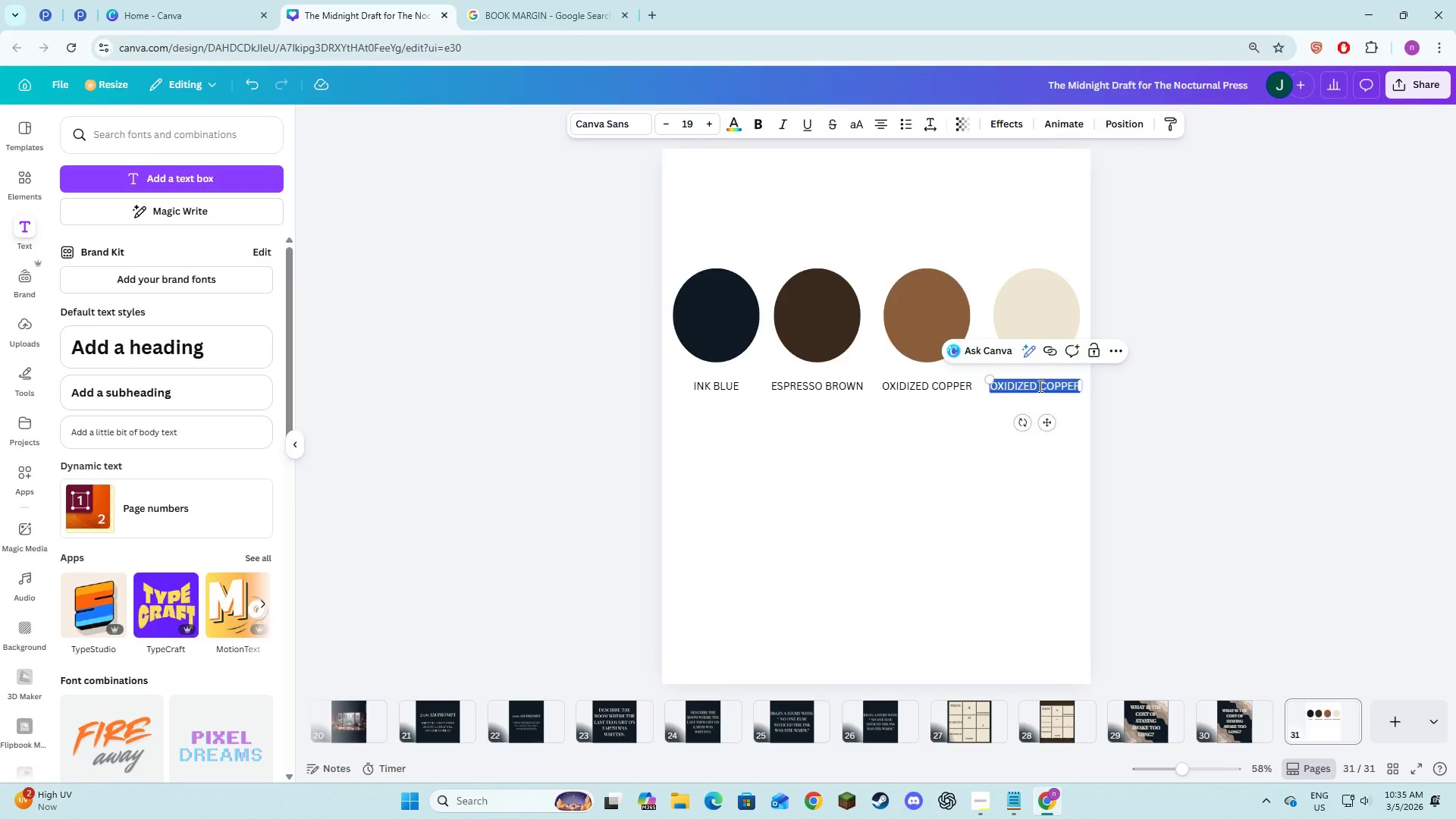 
key(Alt+Tab)
 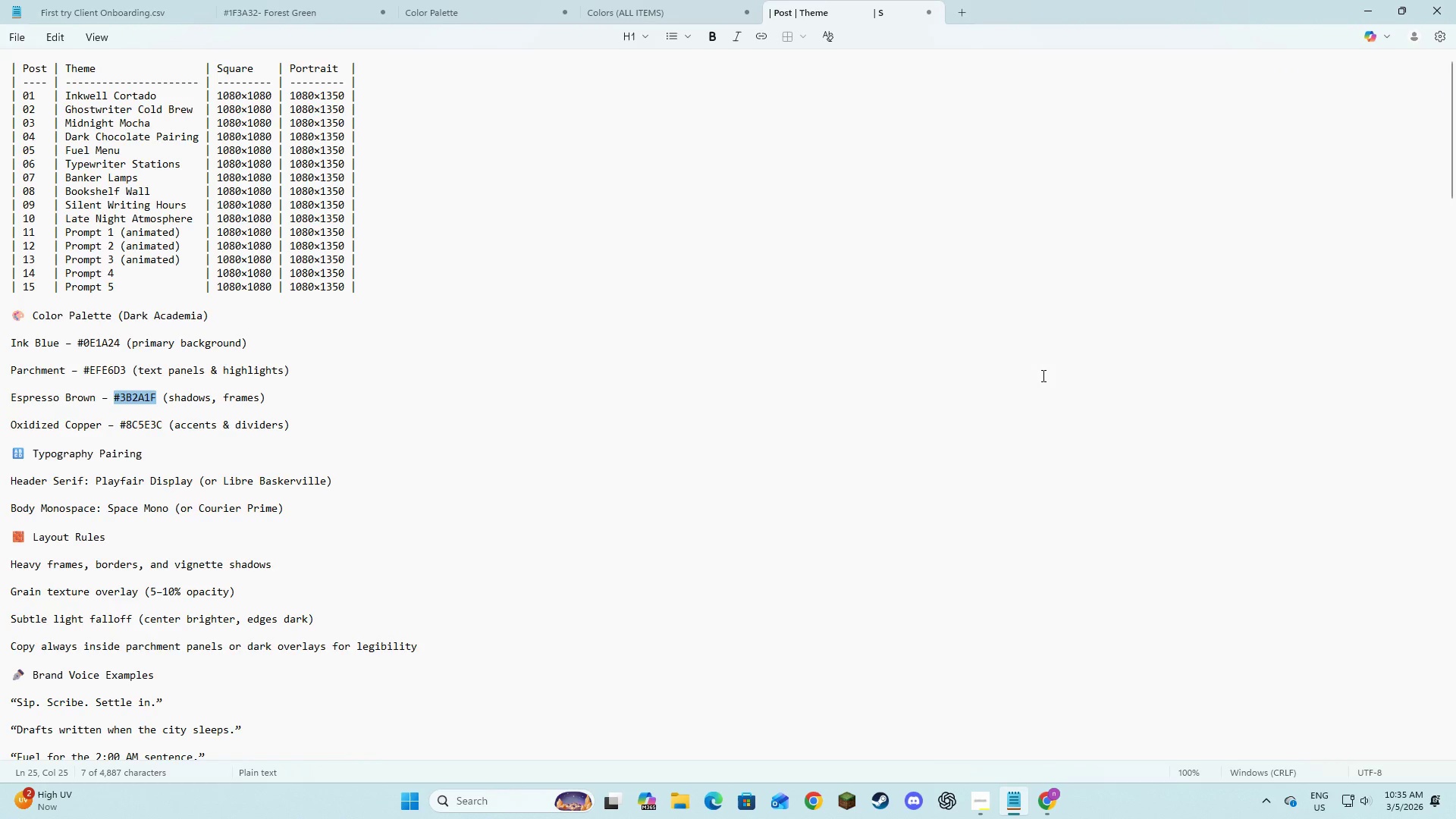 
key(Alt+AltLeft)
 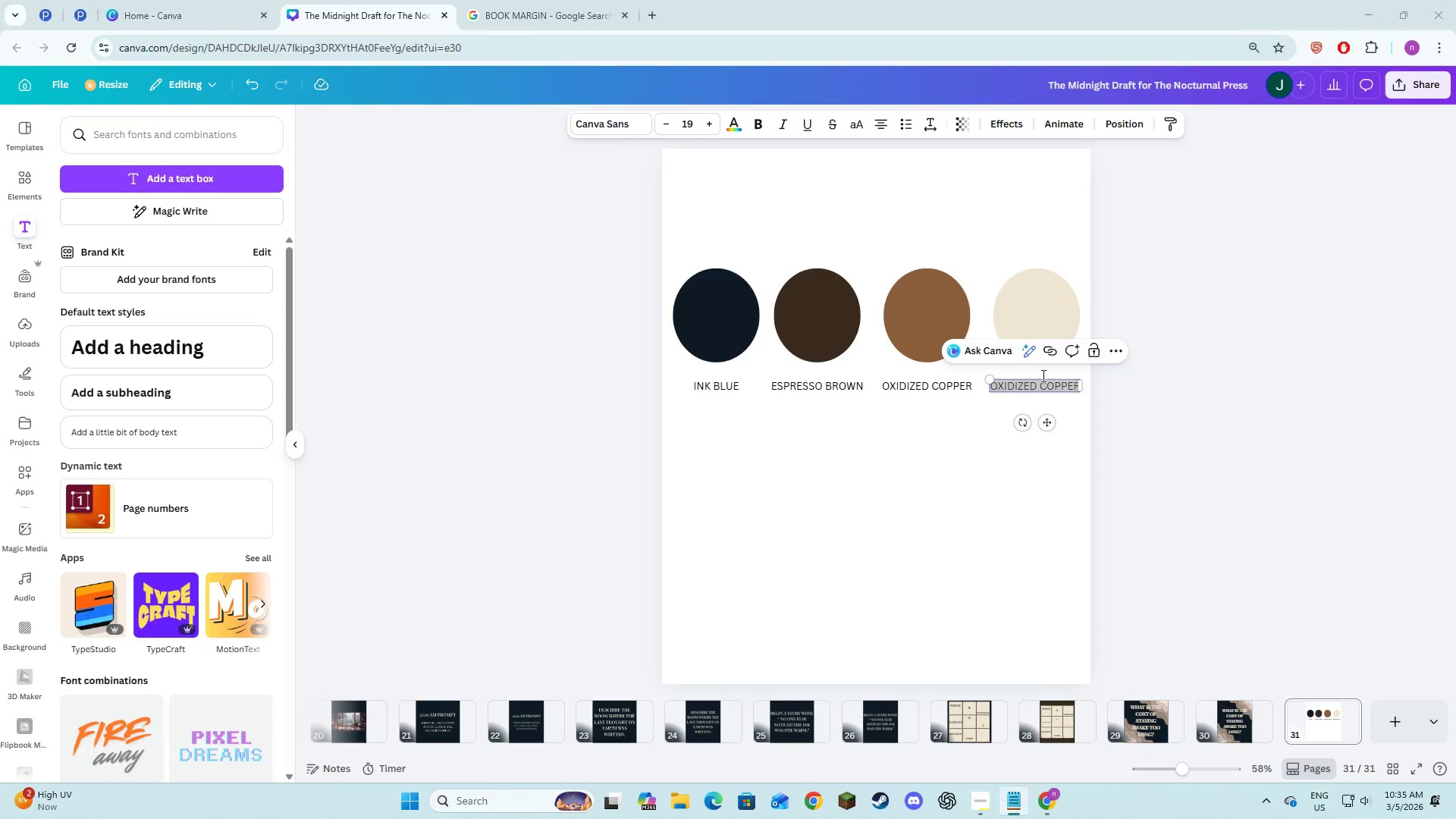 
key(Tab)
type(Parchmet)
key(Backspace)
key(Backspace)
key(Backspace)
key(Backspace)
key(Backspace)
key(Backspace)
key(Backspace)
key(Backspace)
type(parchment)
 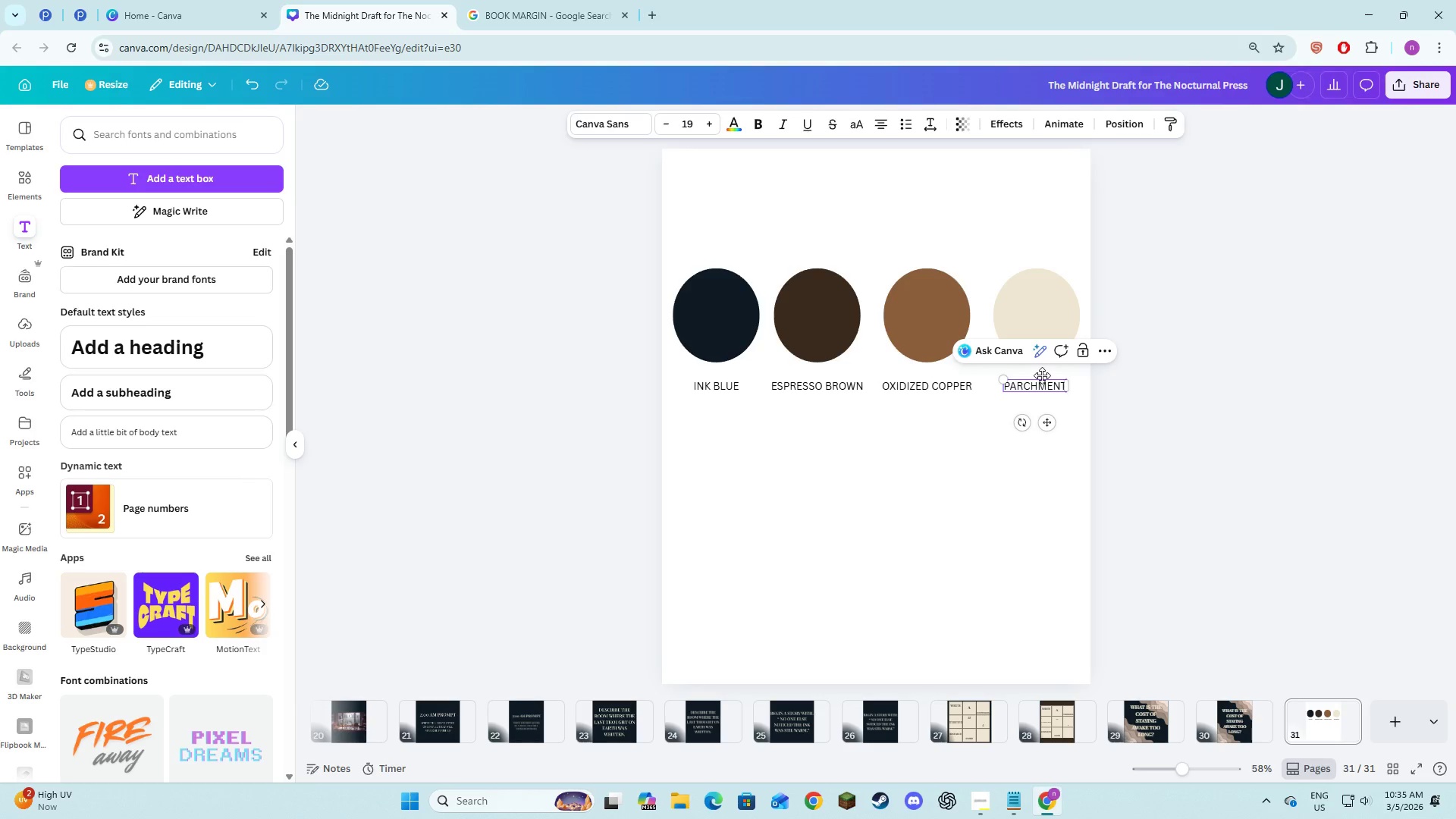 
key(Alt+AltLeft)
 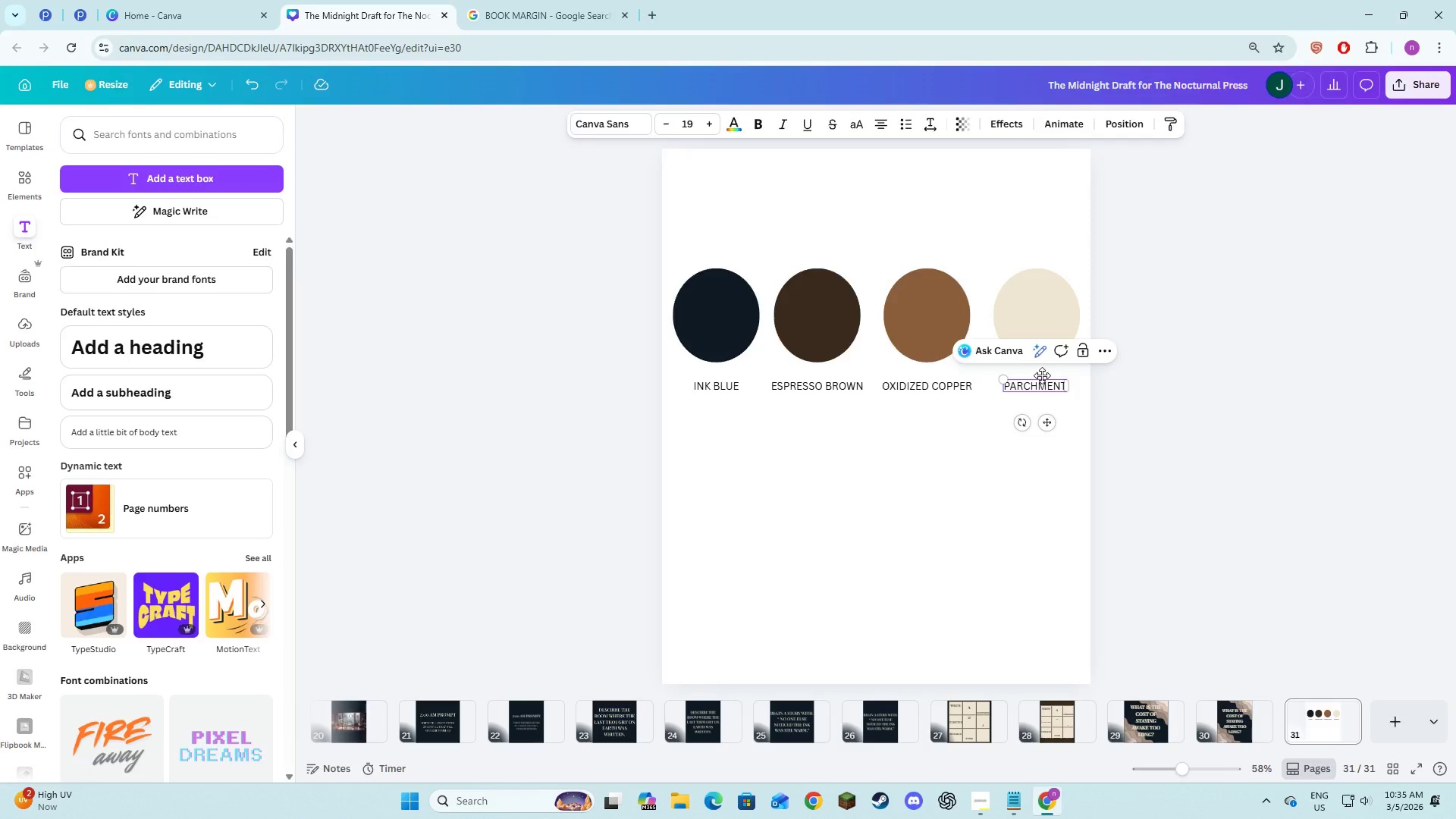 
key(Alt+Tab)
 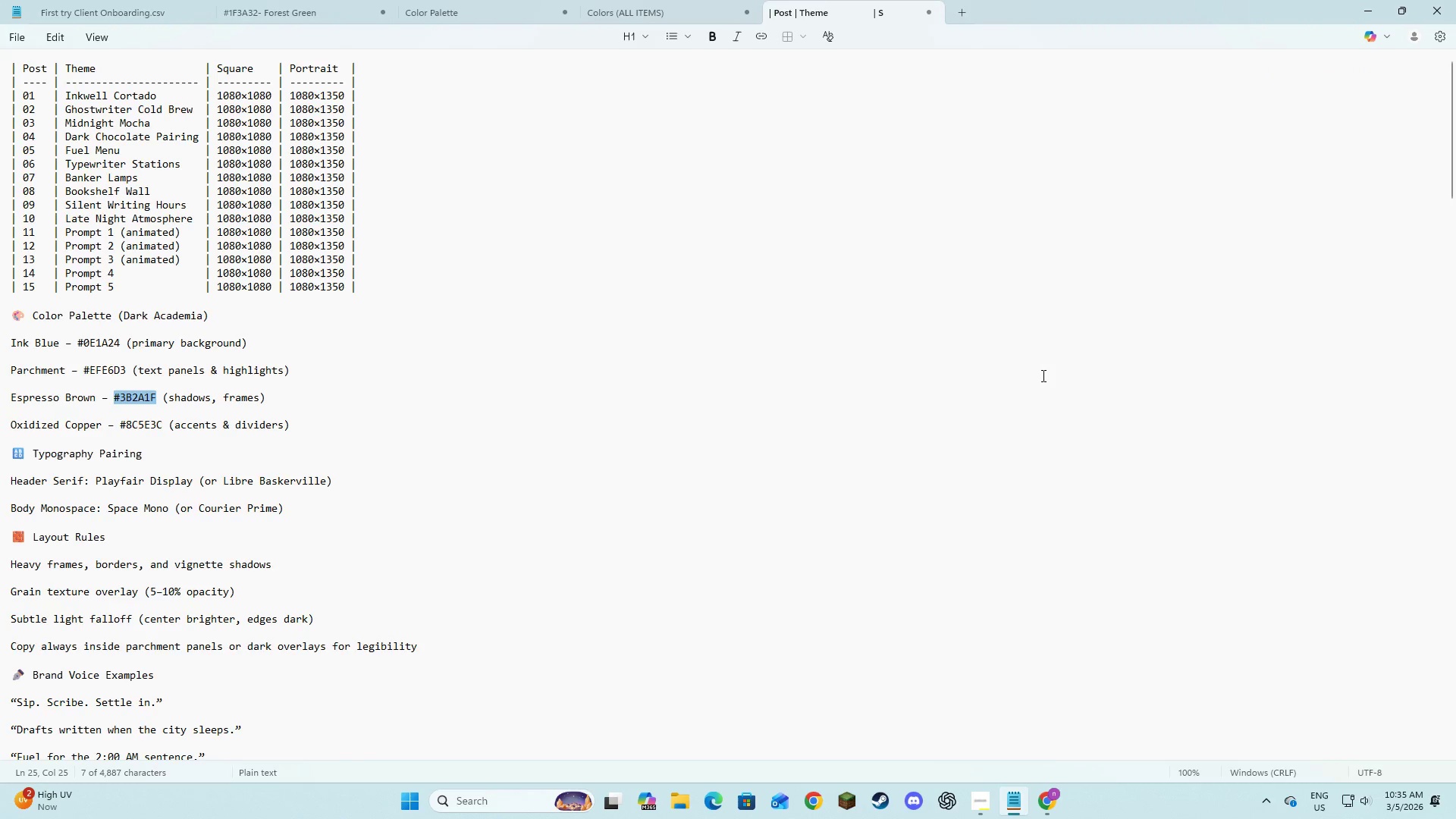 
key(Alt+AltLeft)
 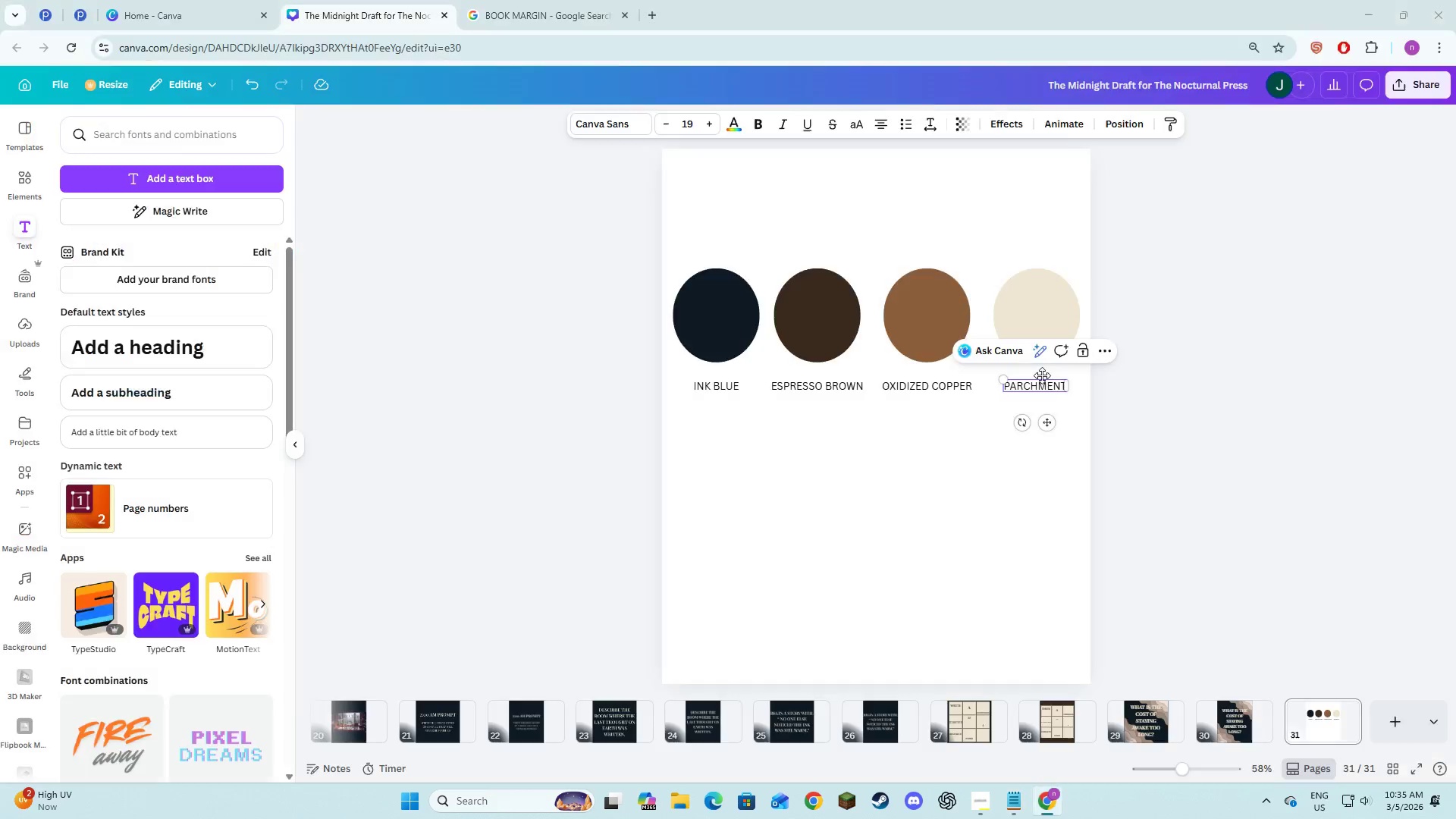 
key(Alt+Tab)
 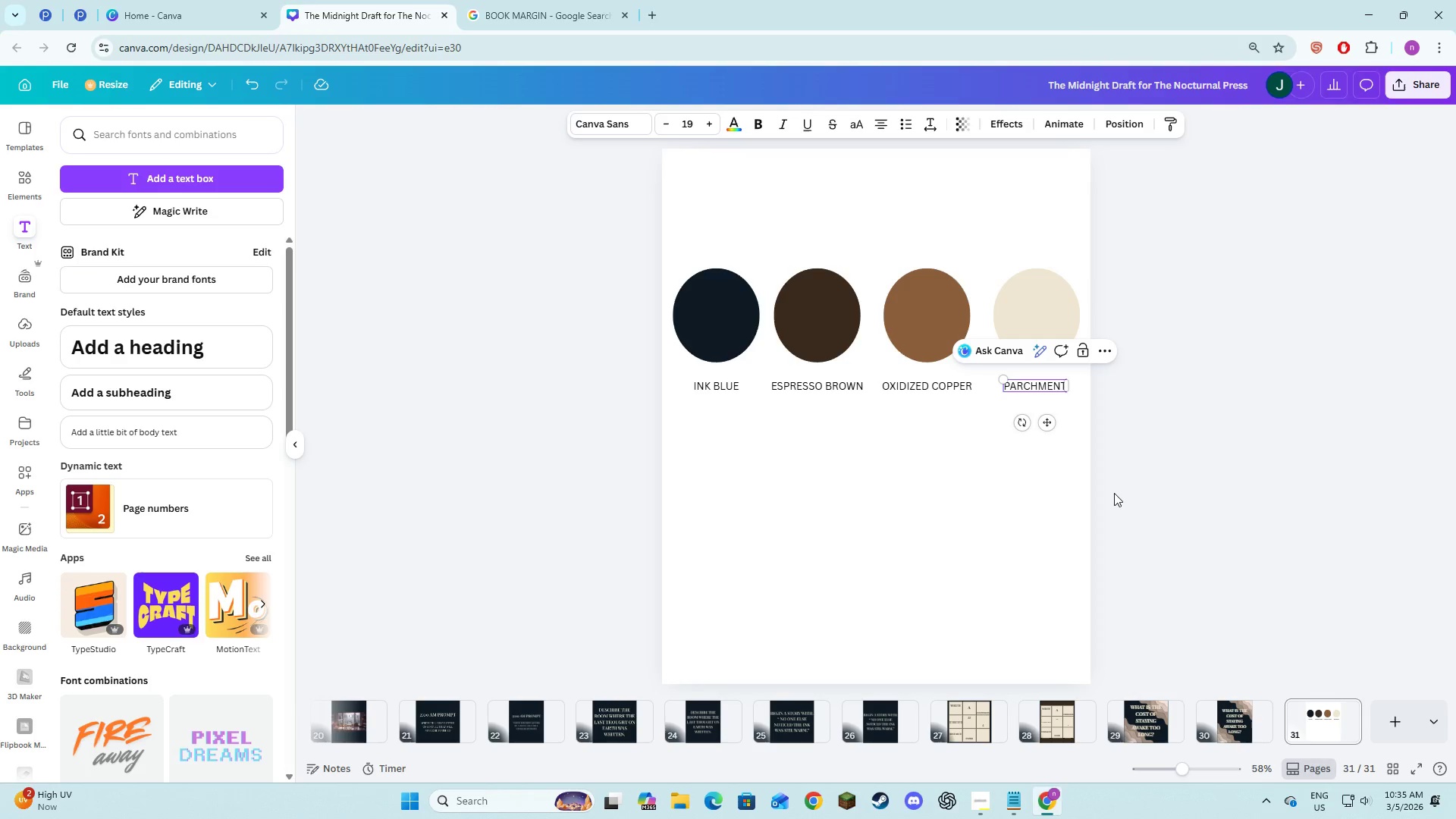 
left_click([1108, 507])
 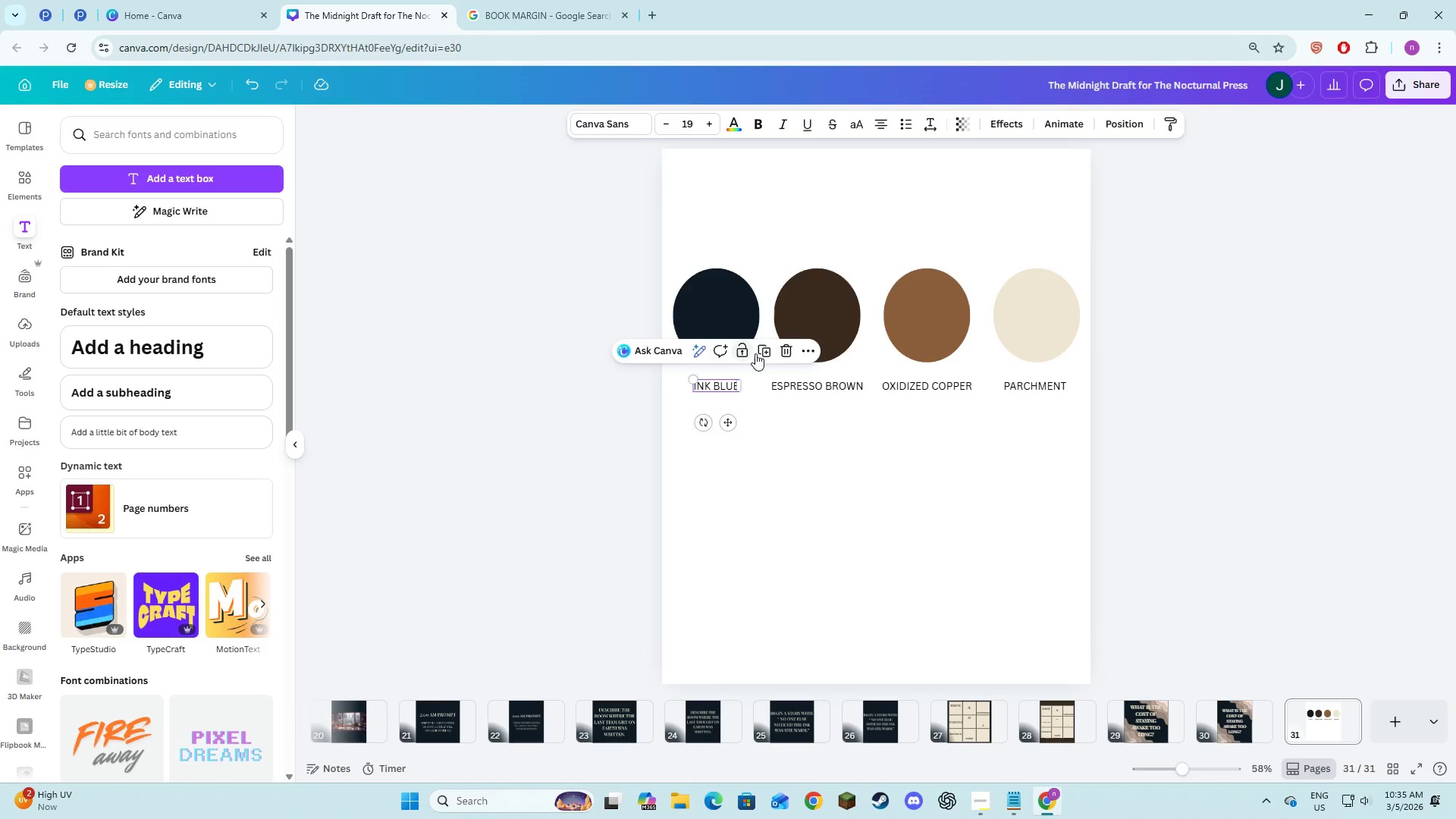 
wait(5.31)
 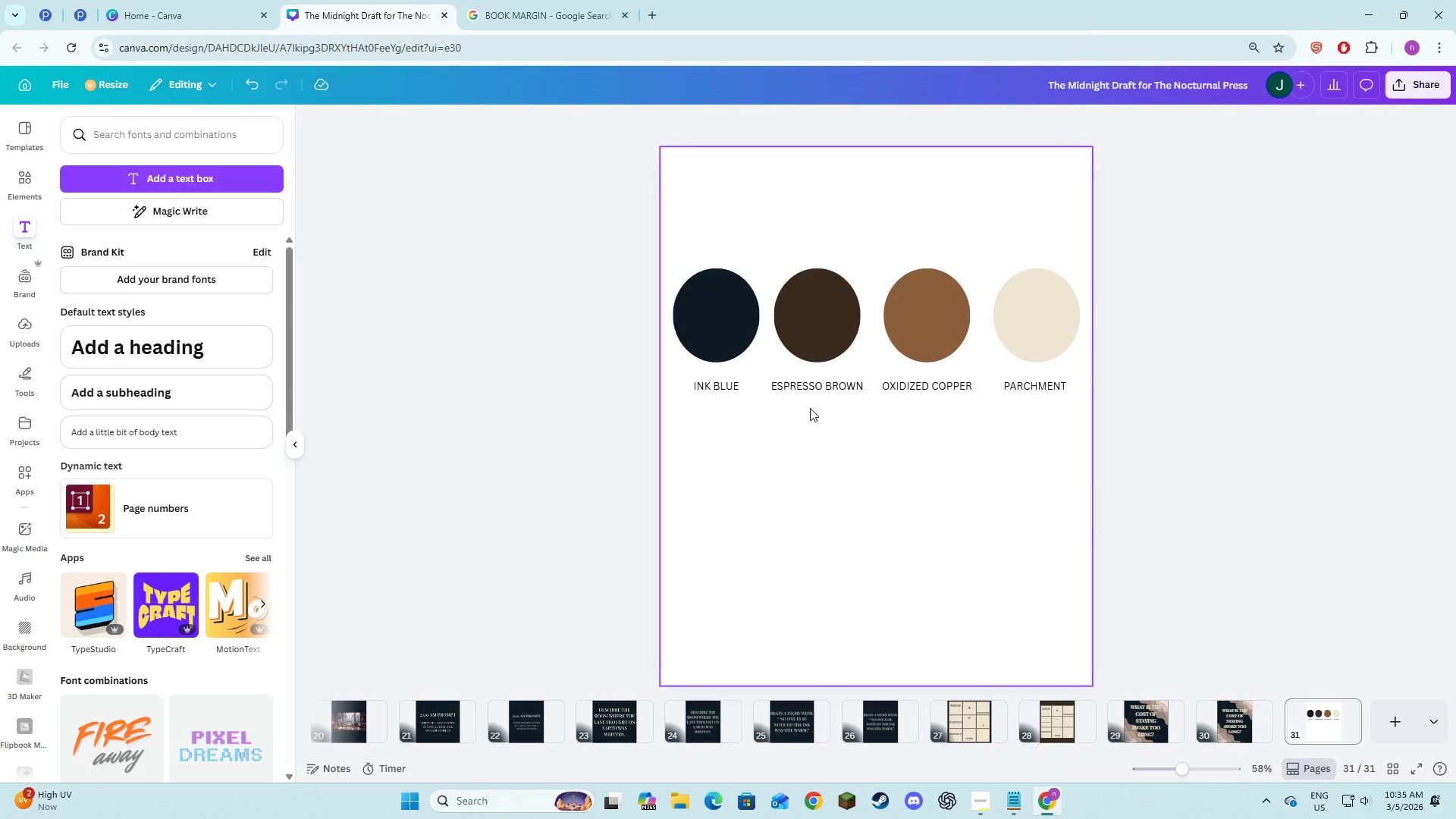 
left_click([626, 124])
 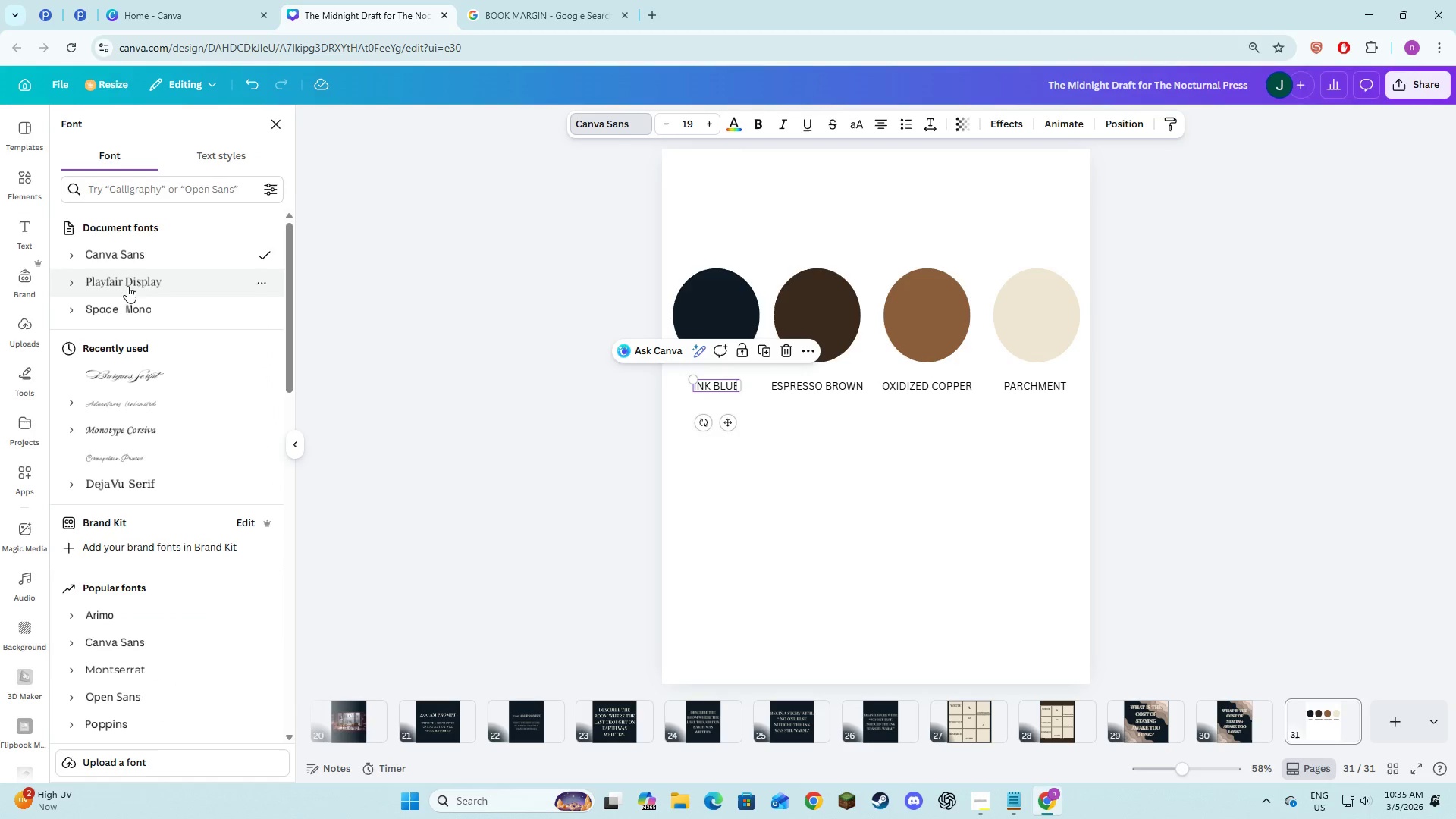 
left_click([100, 305])
 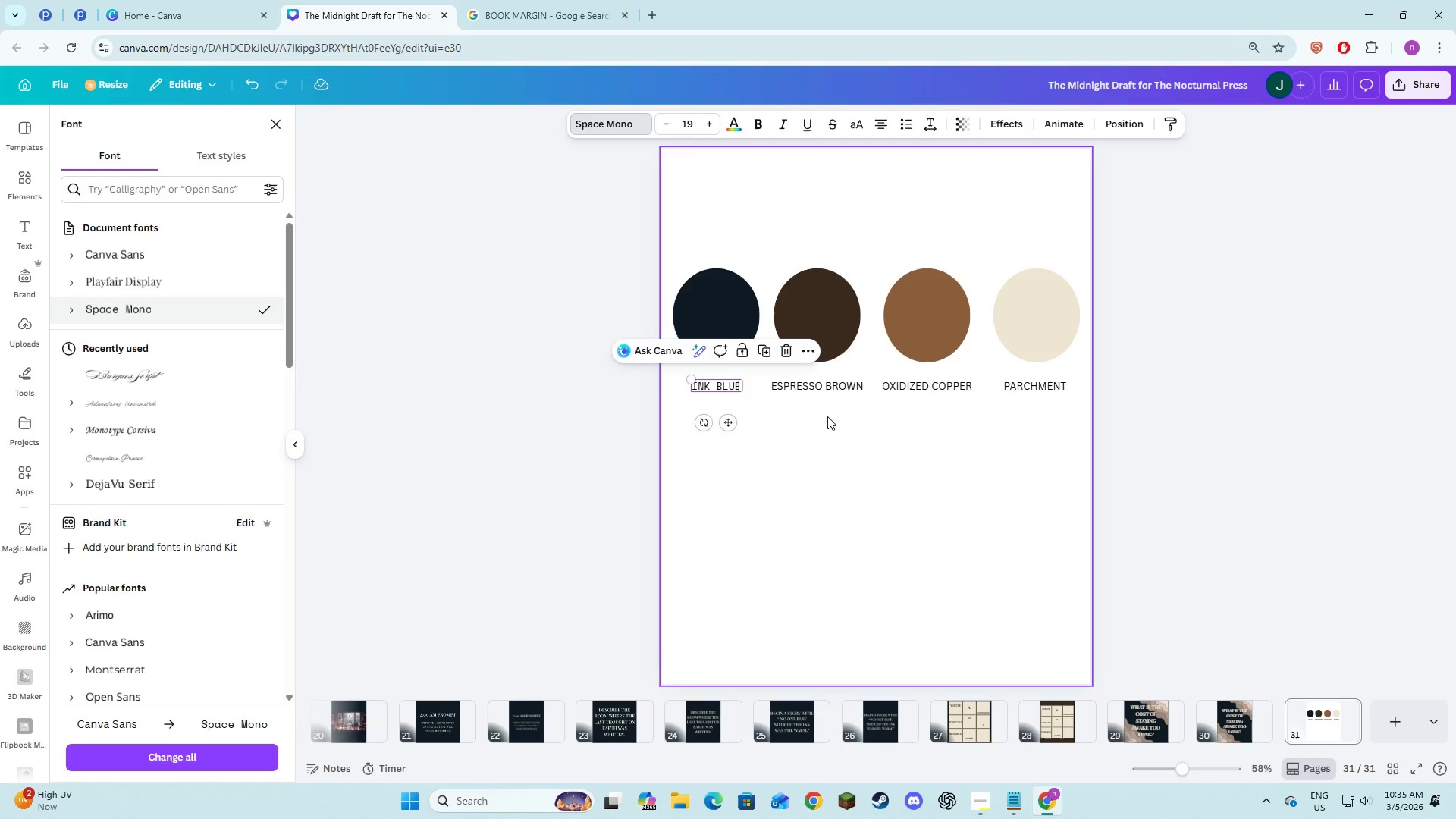 
left_click([823, 390])
 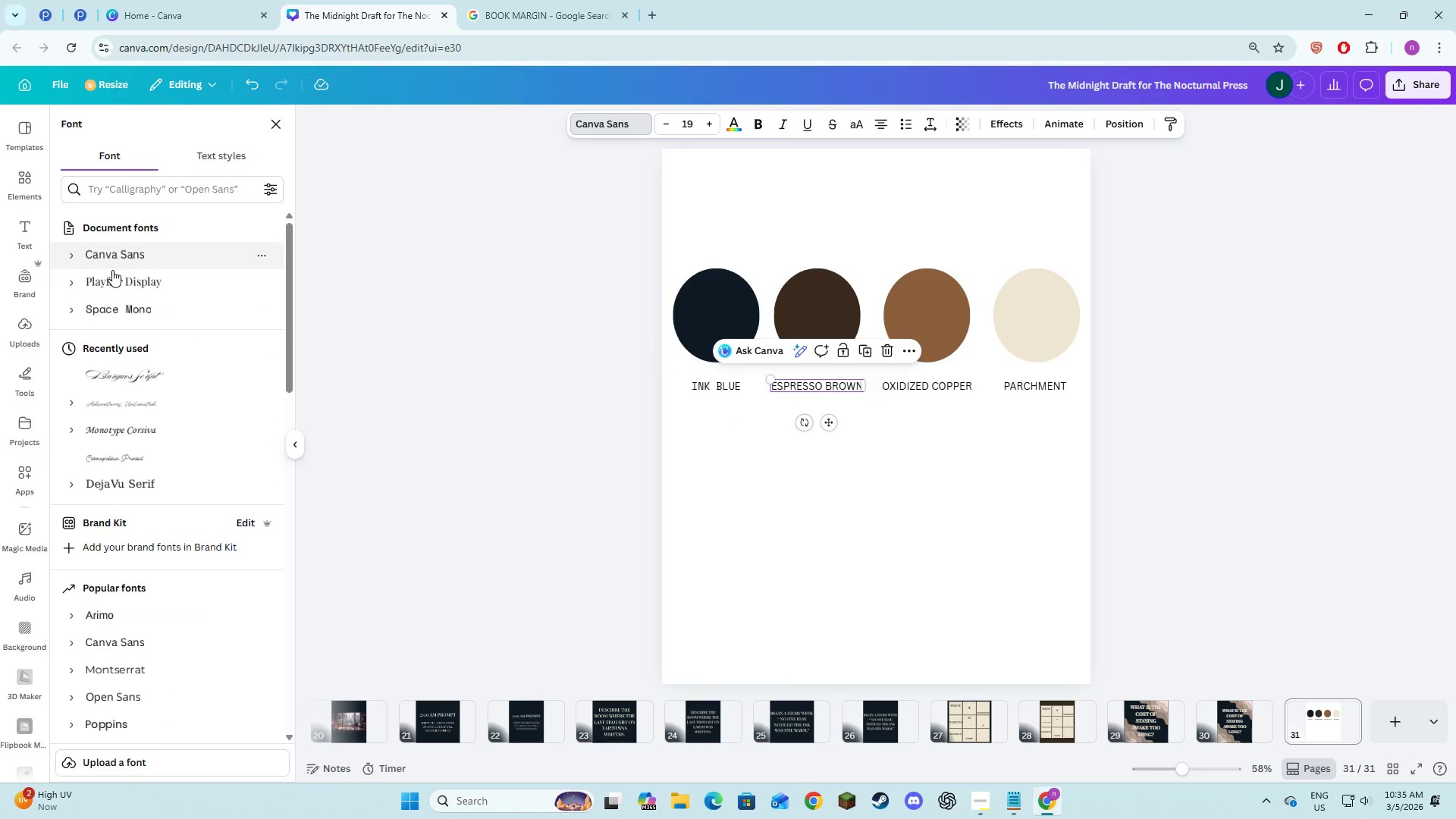 
left_click([121, 303])
 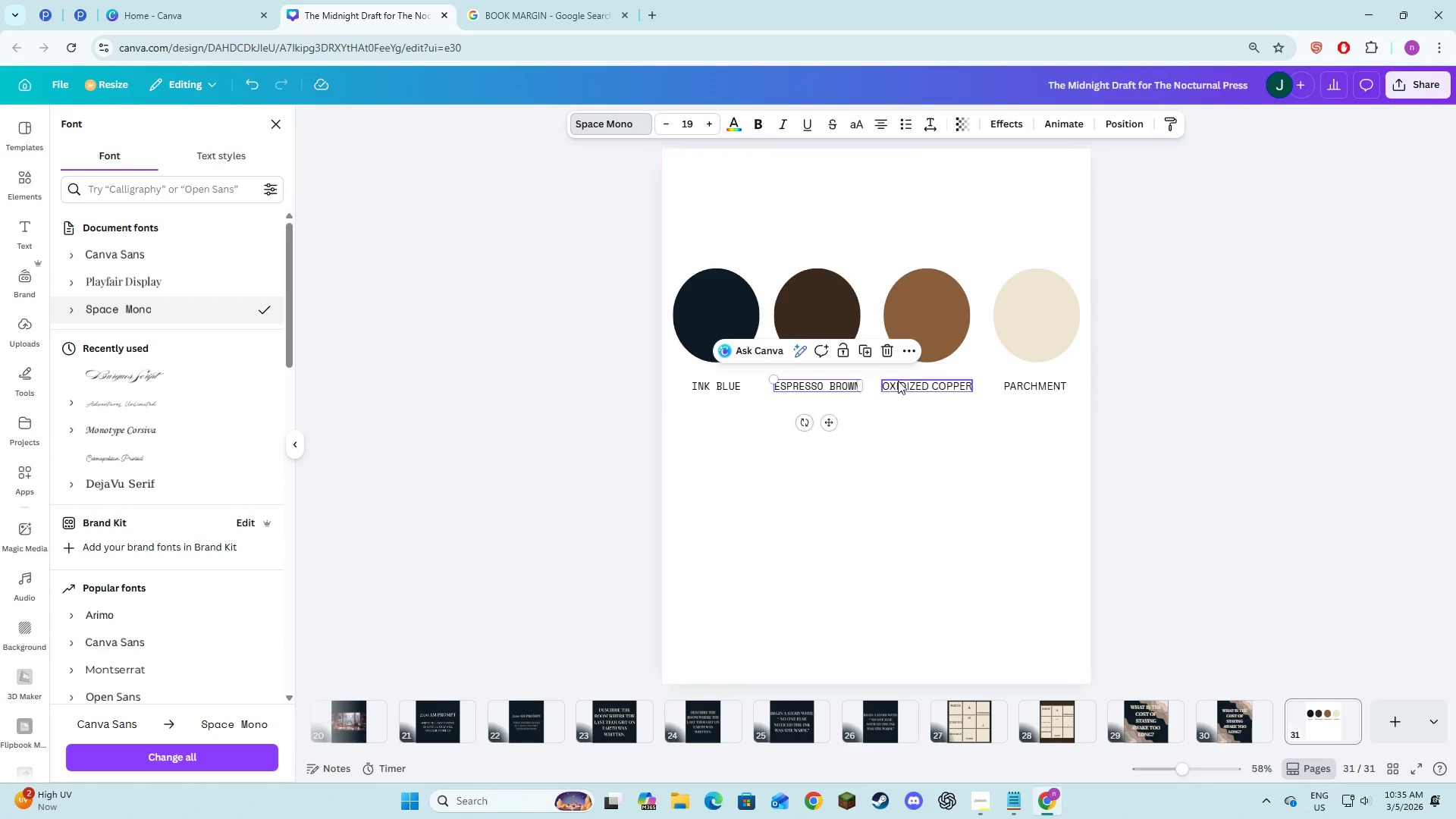 
hold_key(key=ShiftLeft, duration=1.51)
left_click([904, 385])
 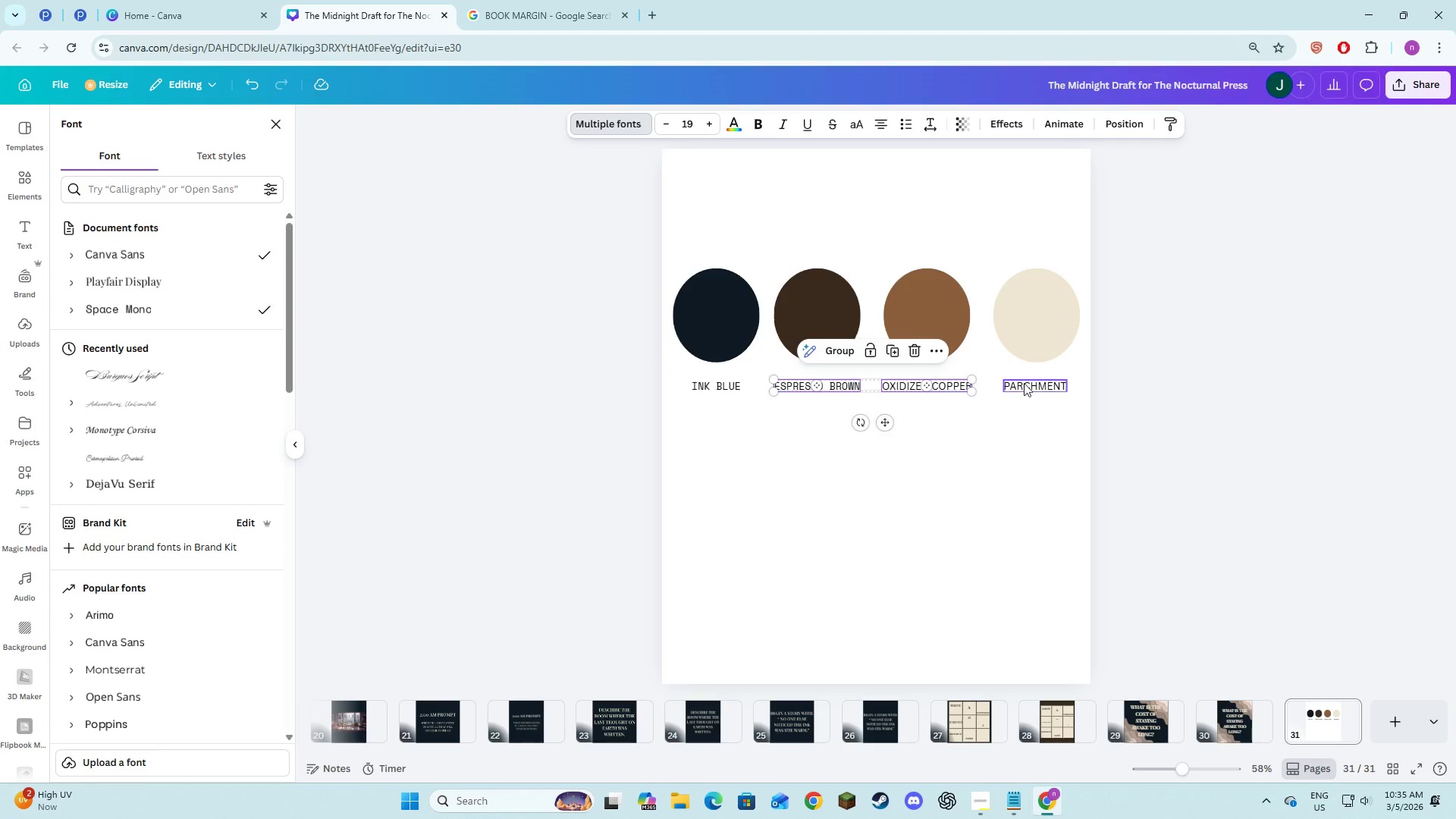 
left_click([1024, 383])
 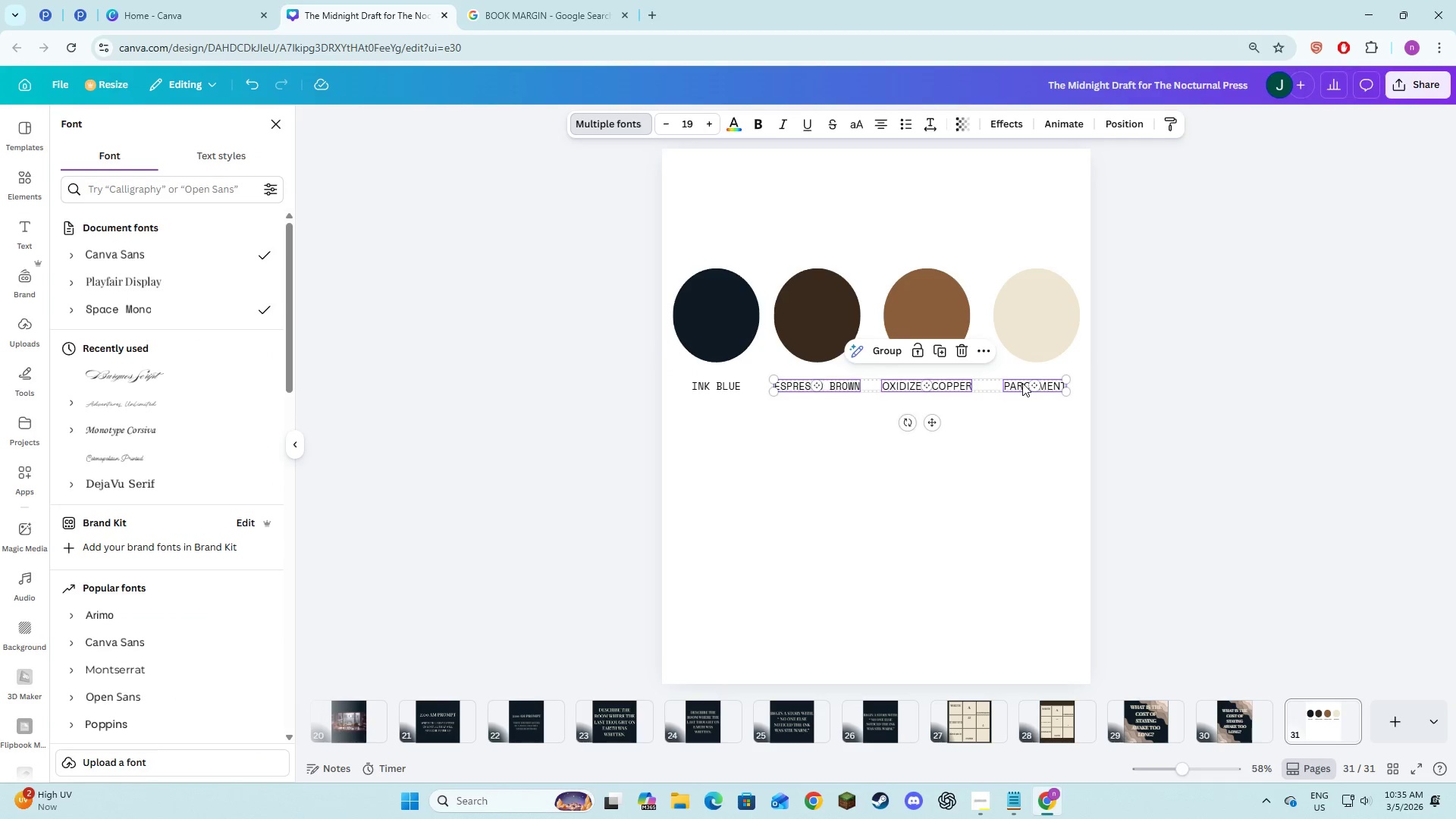 
hold_key(key=ShiftLeft, duration=1.5)
left_click([138, 315])
 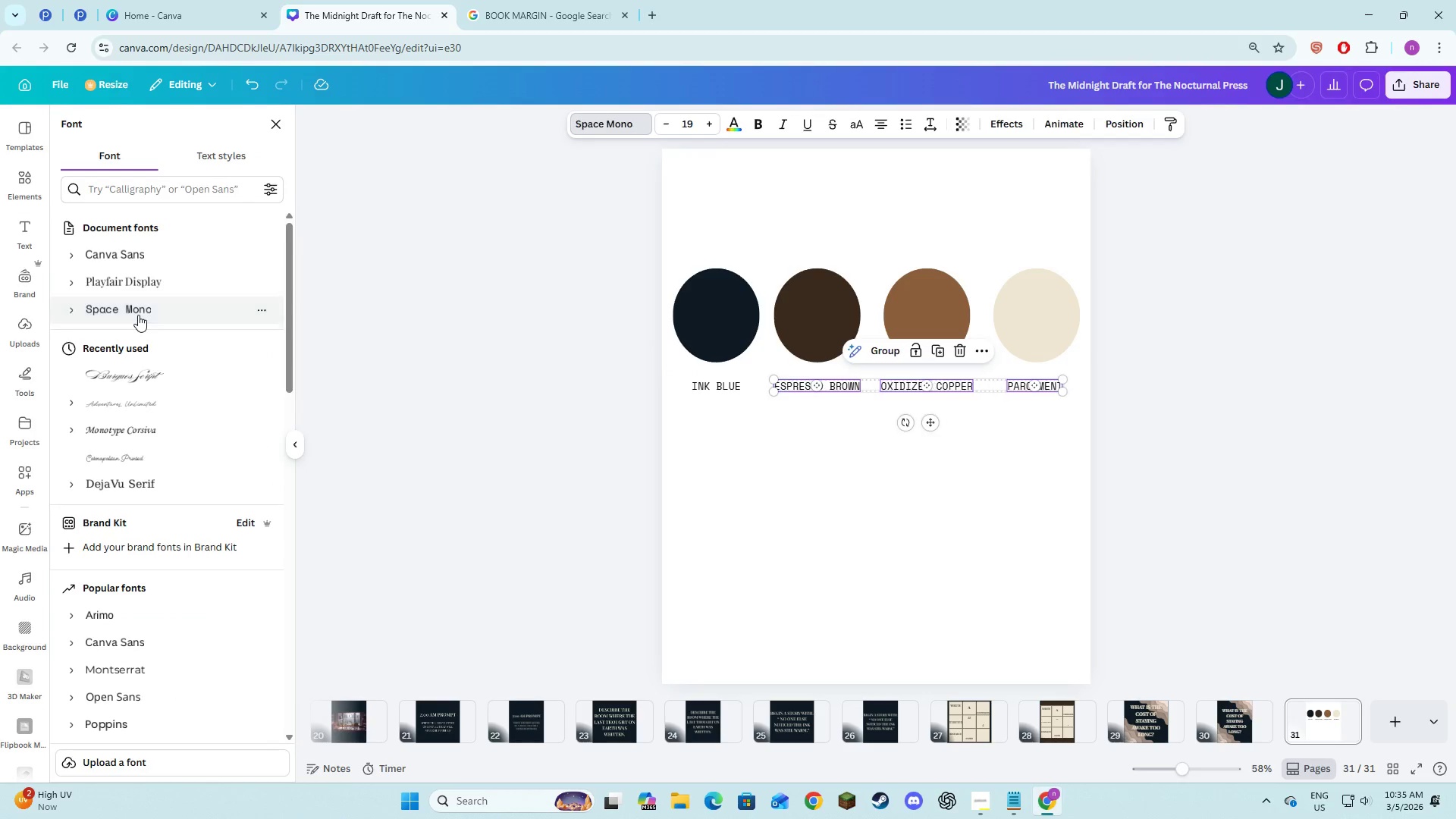 
hold_key(key=ShiftLeft, duration=0.42)
 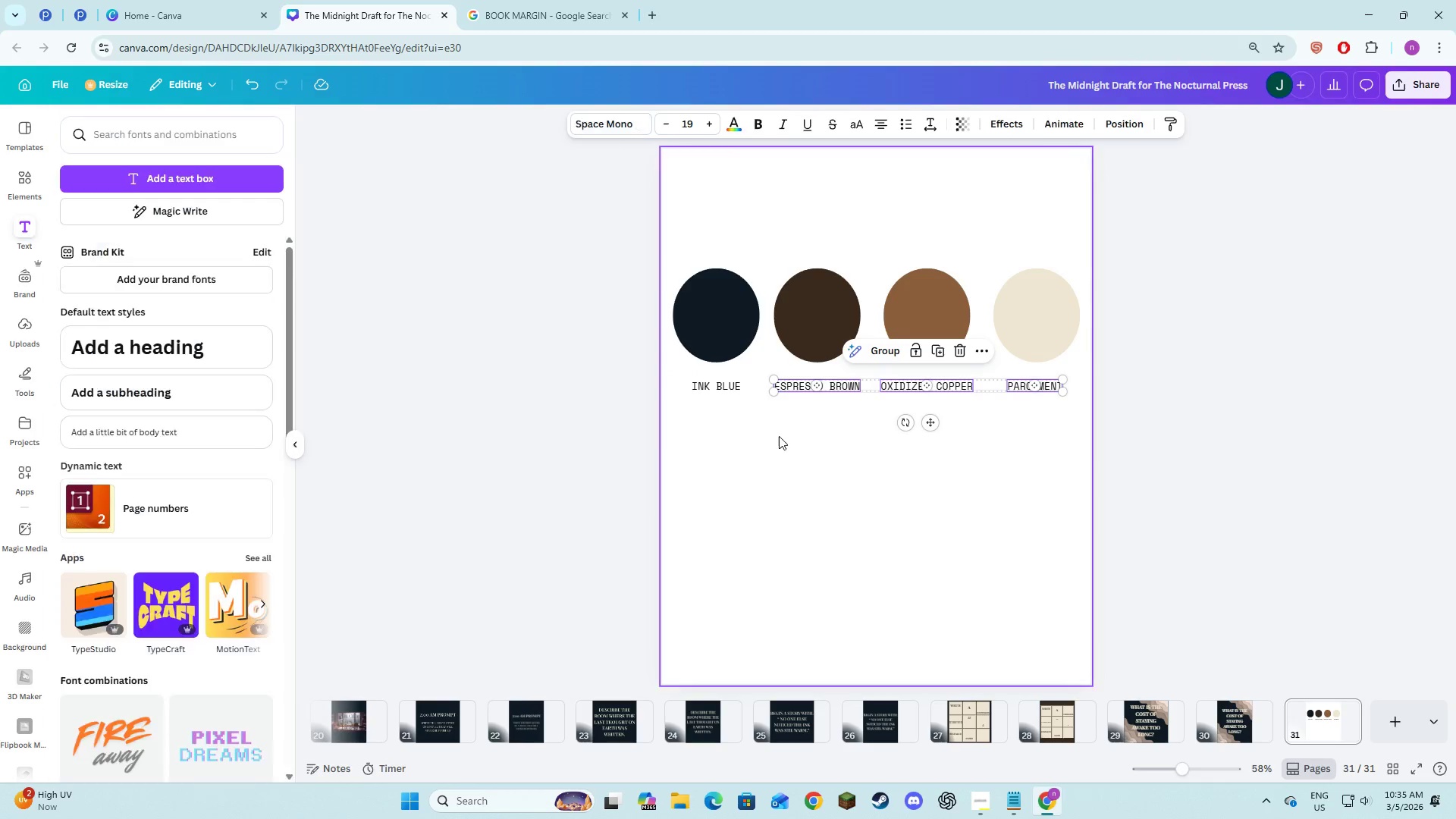 
double_click([782, 436])
 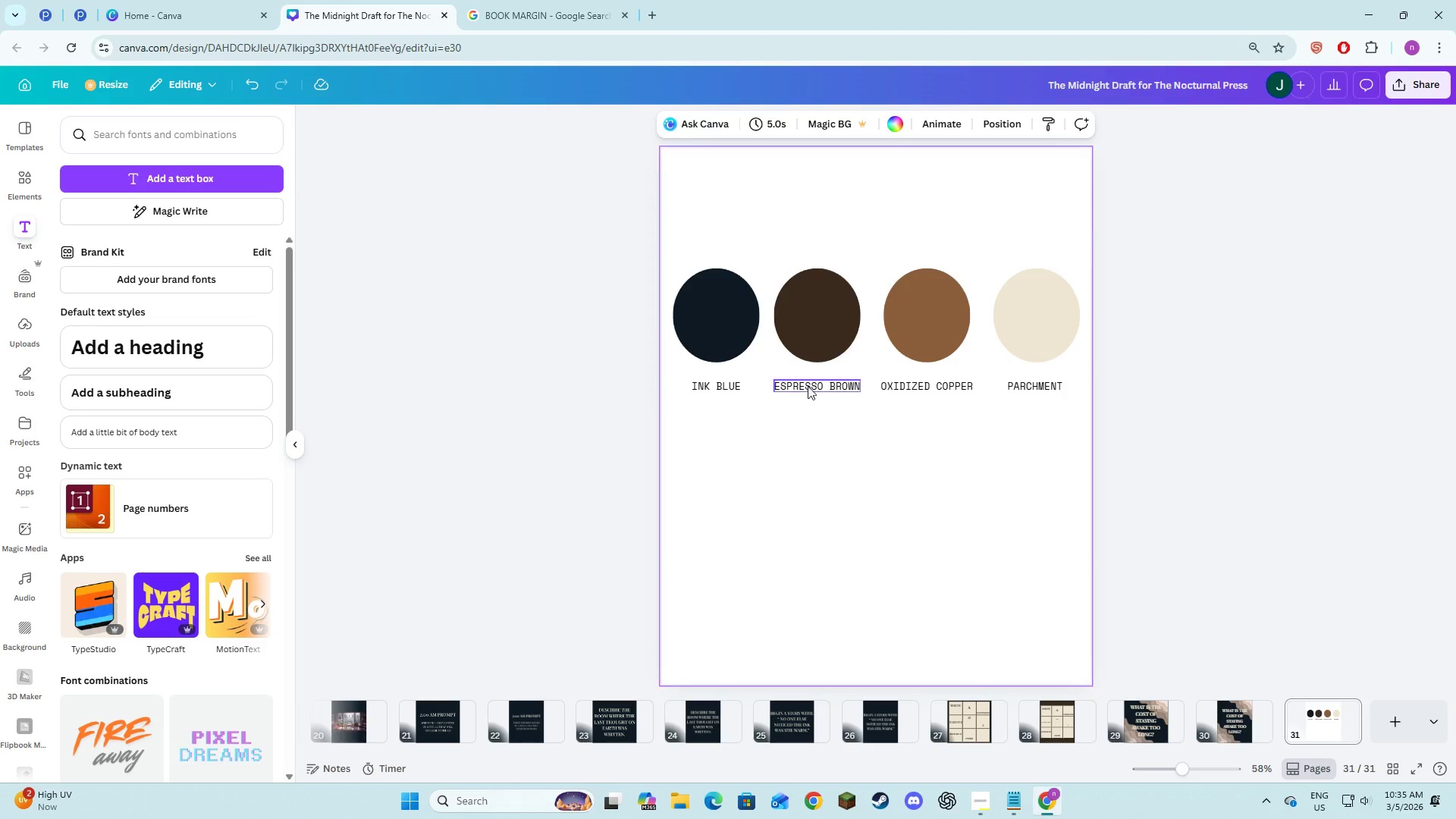 
left_click([808, 386])
 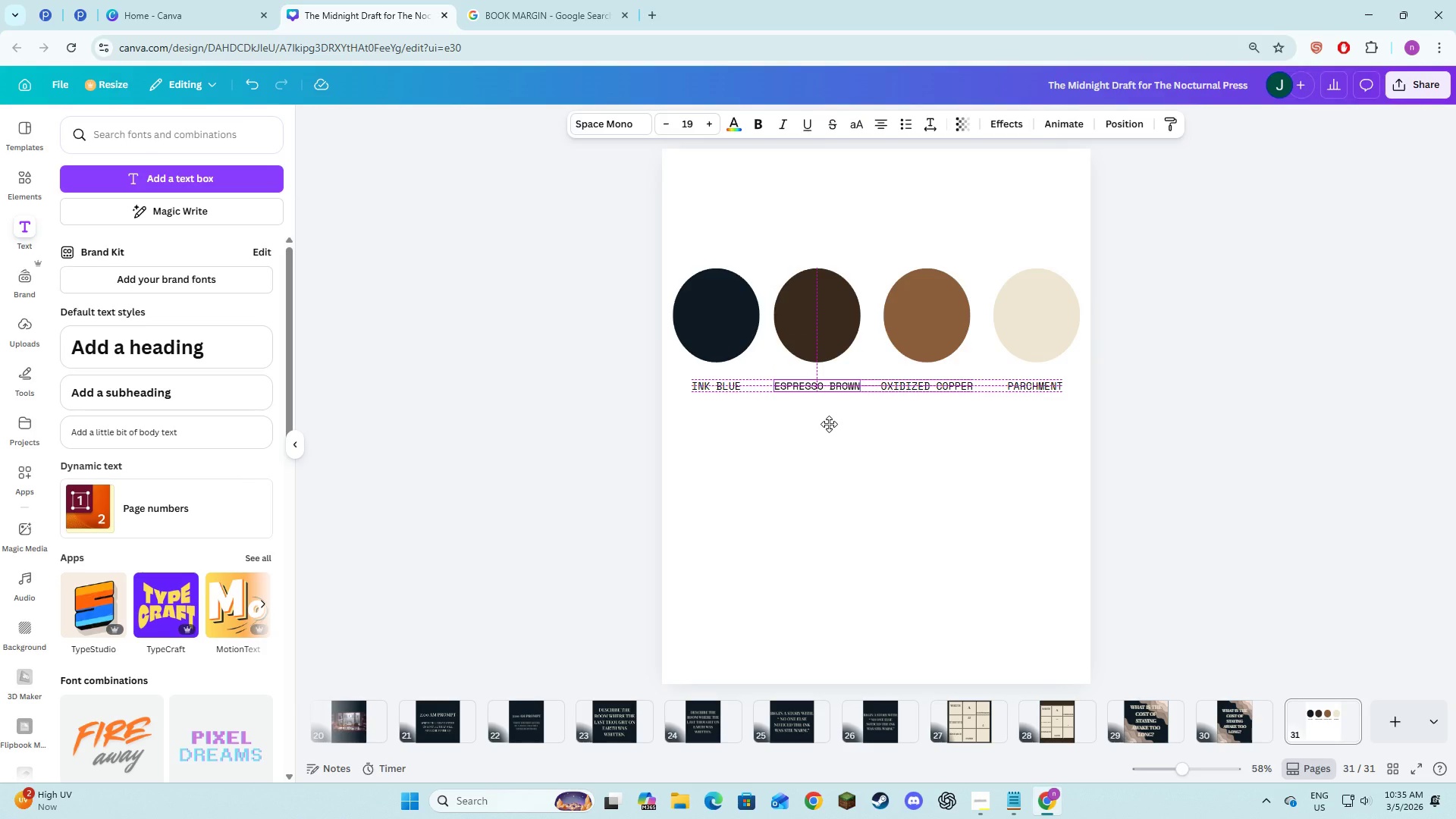 
left_click([921, 389])
 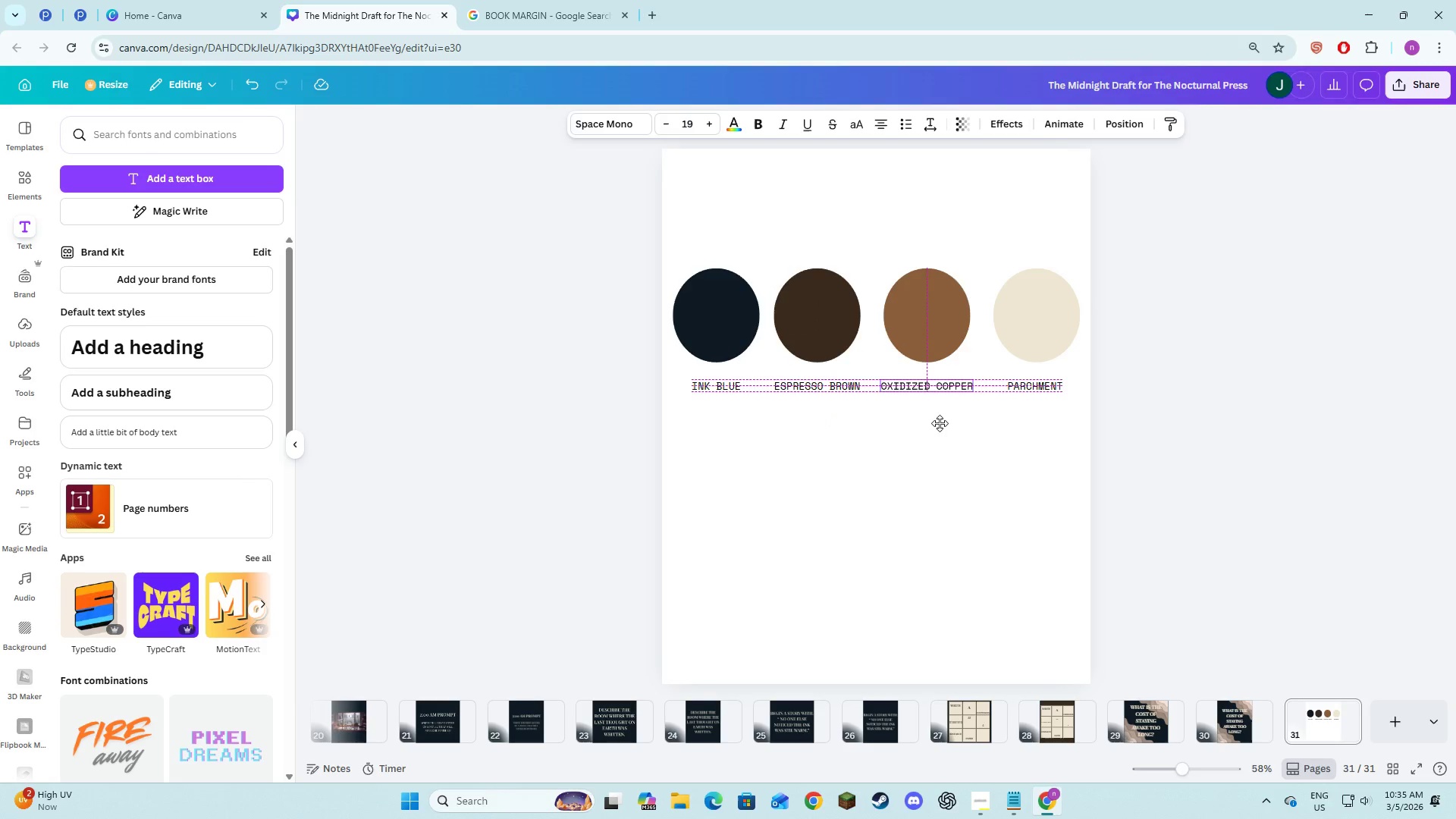 
left_click([1038, 385])
 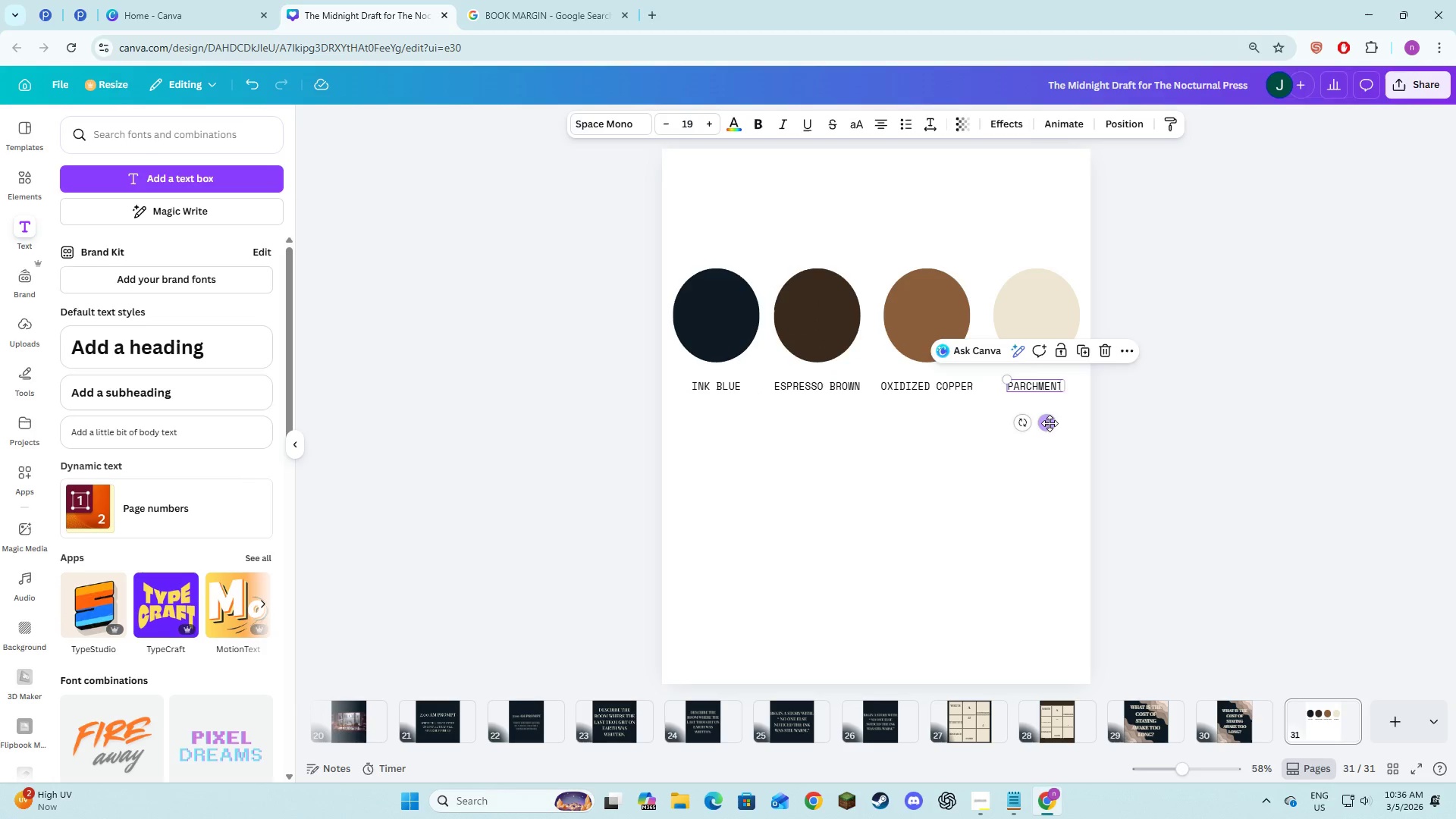 
left_click_drag(start_coordinate=[1047, 423], to_coordinate=[1053, 423])
 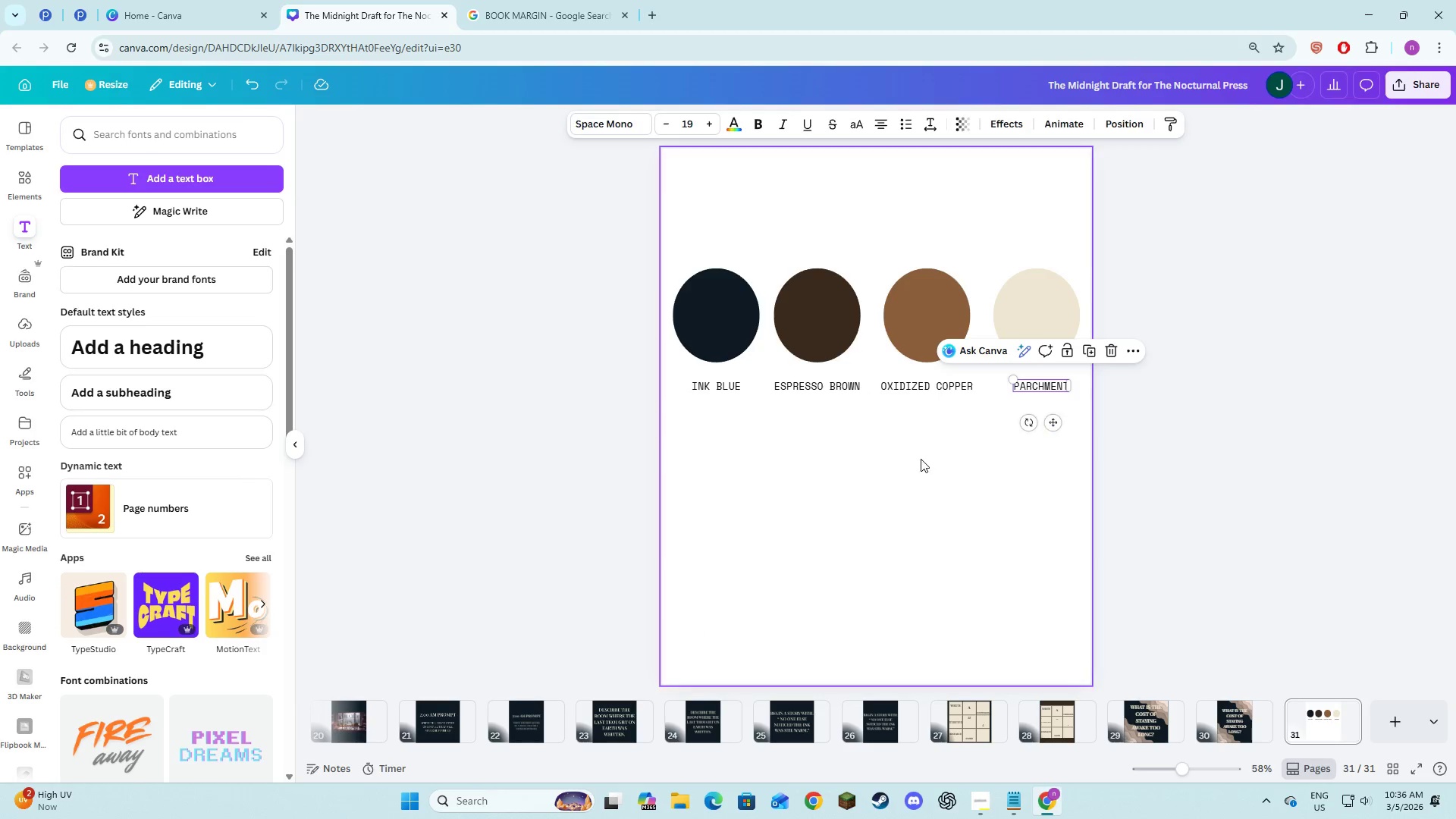 
left_click([921, 459])
 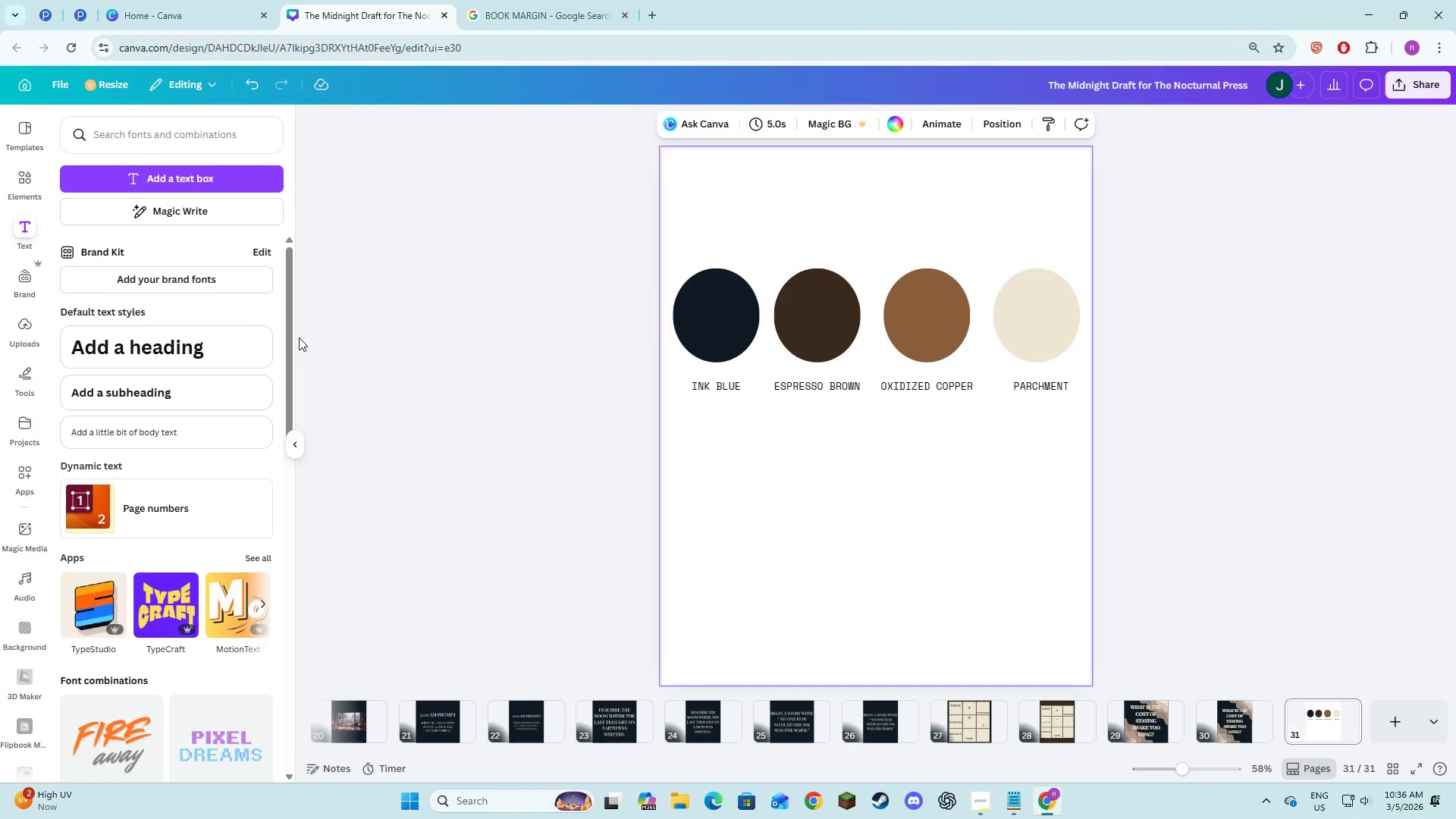 
left_click([178, 179])
 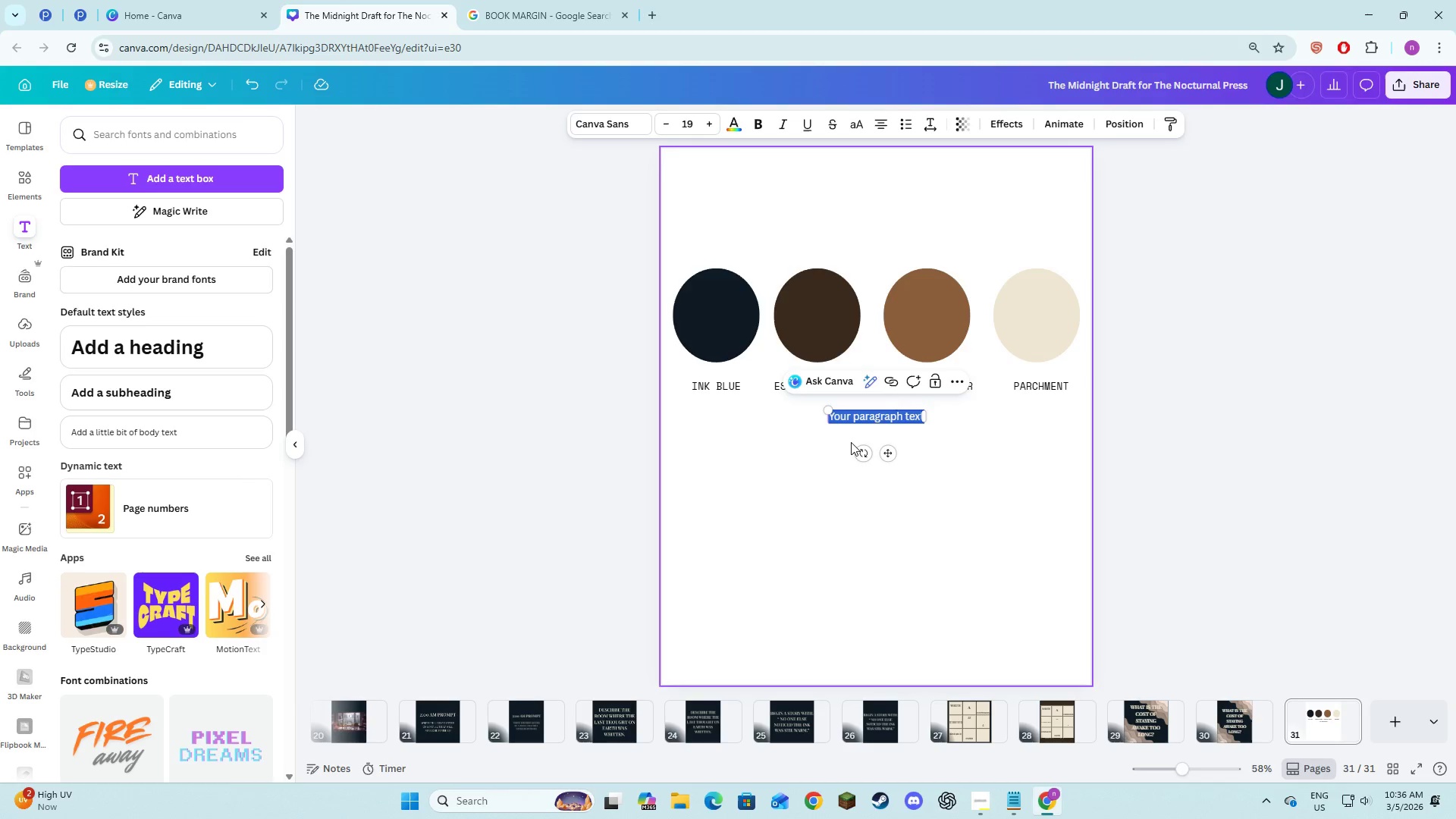 
key(Alt+AltLeft)
 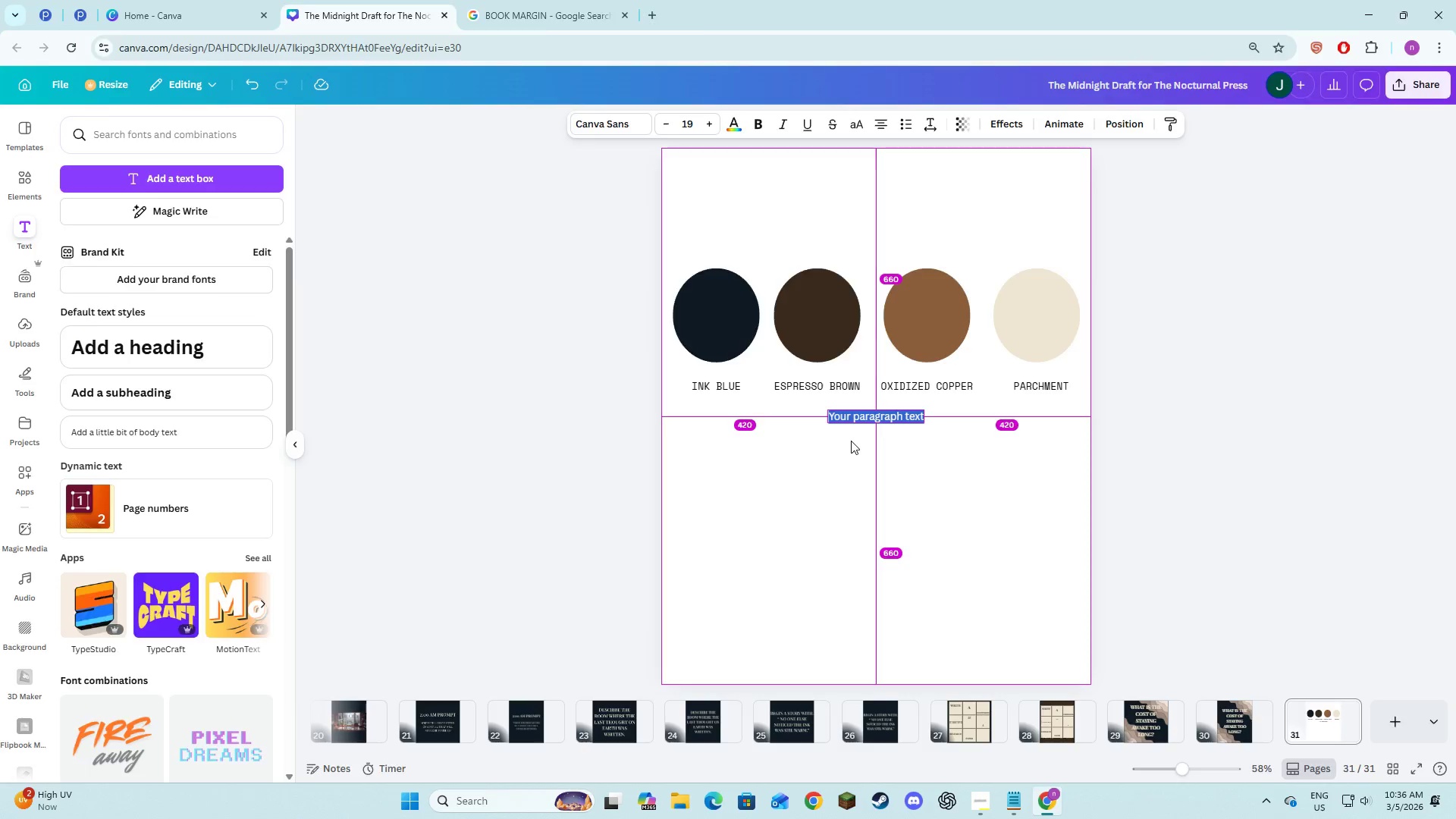 
key(Alt+Tab)
 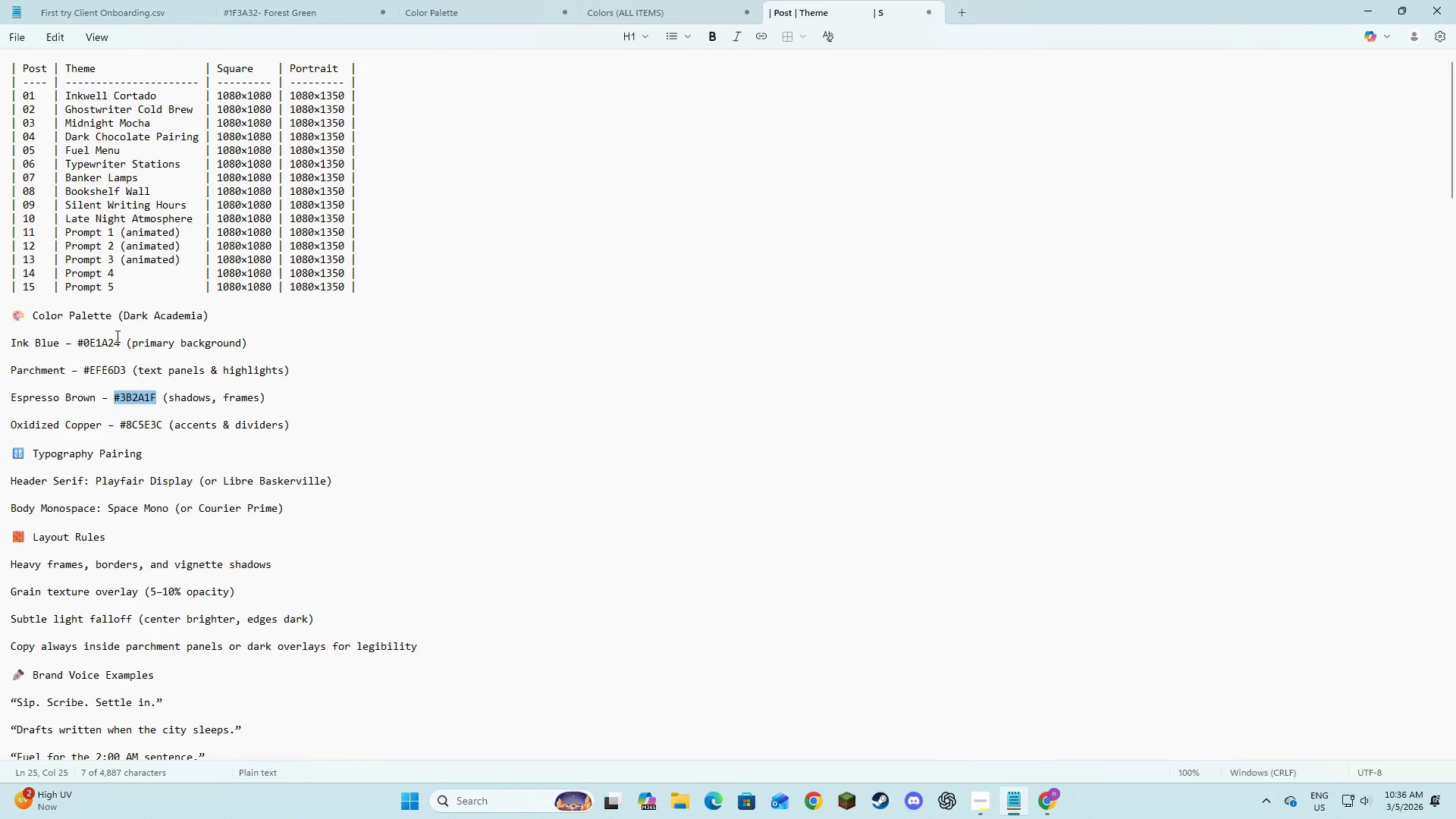 
left_click_drag(start_coordinate=[119, 340], to_coordinate=[78, 348])
 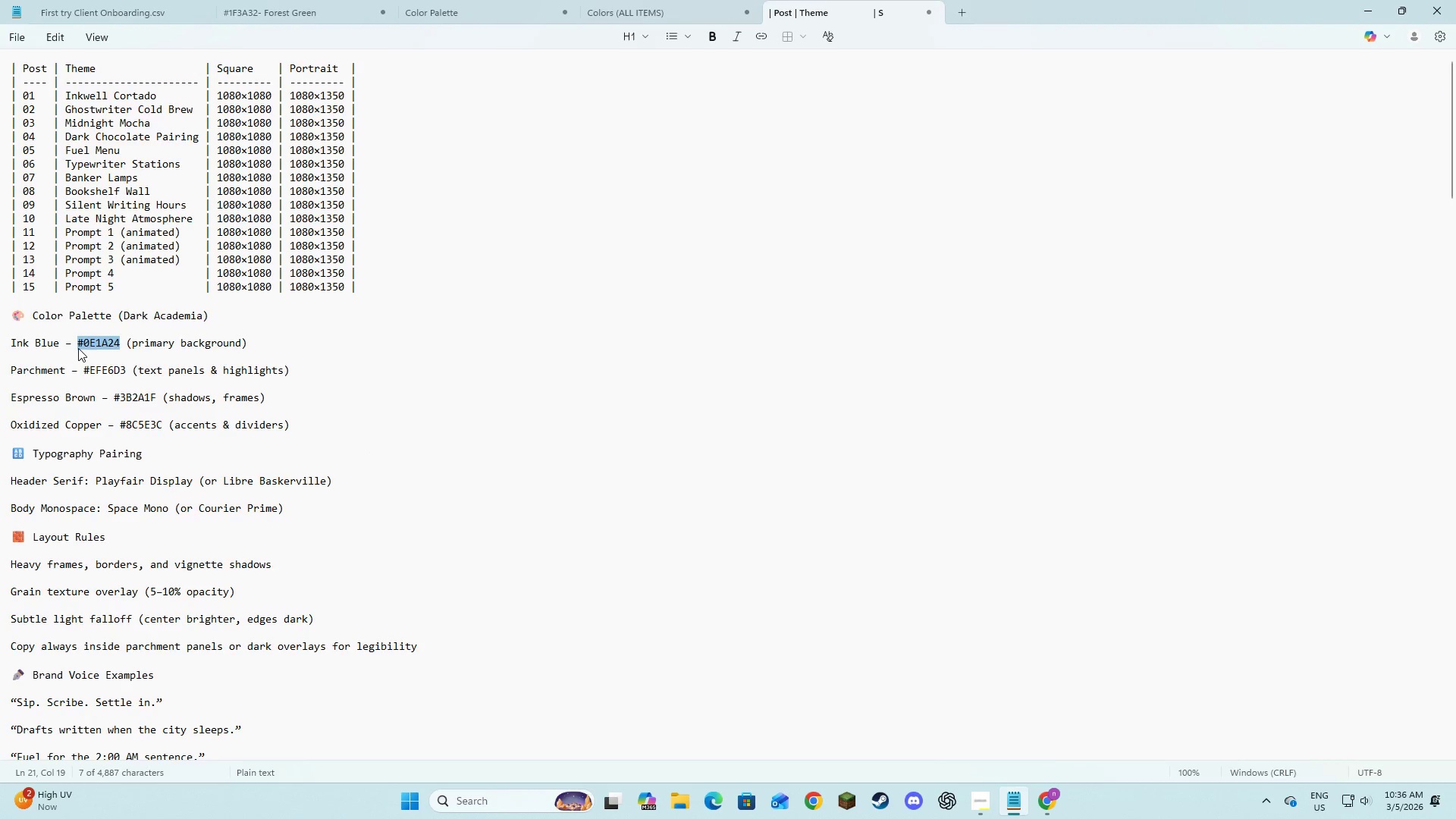 
key(Control+C)
 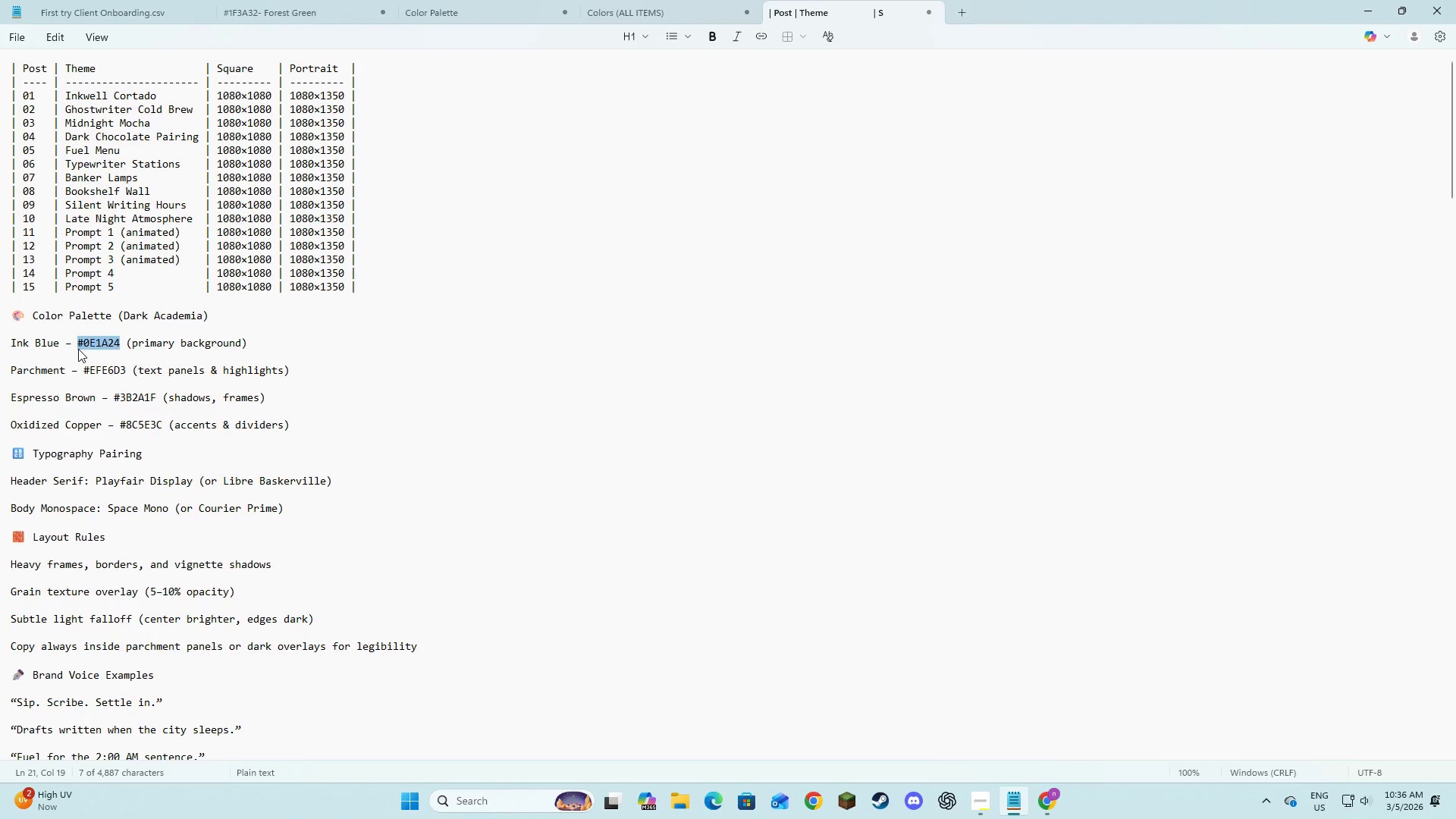 
key(Control+C)
 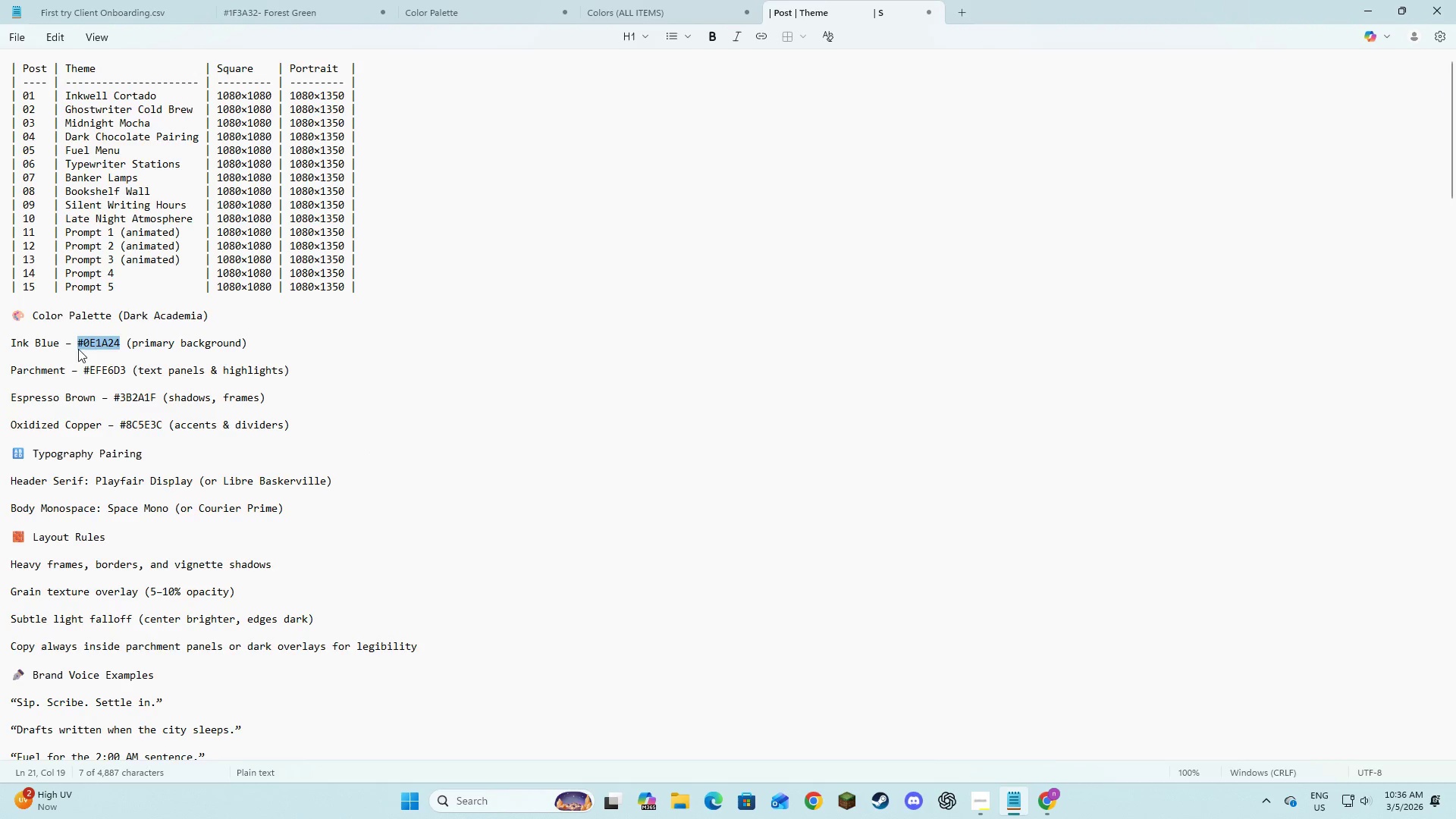 
key(Control+C)
 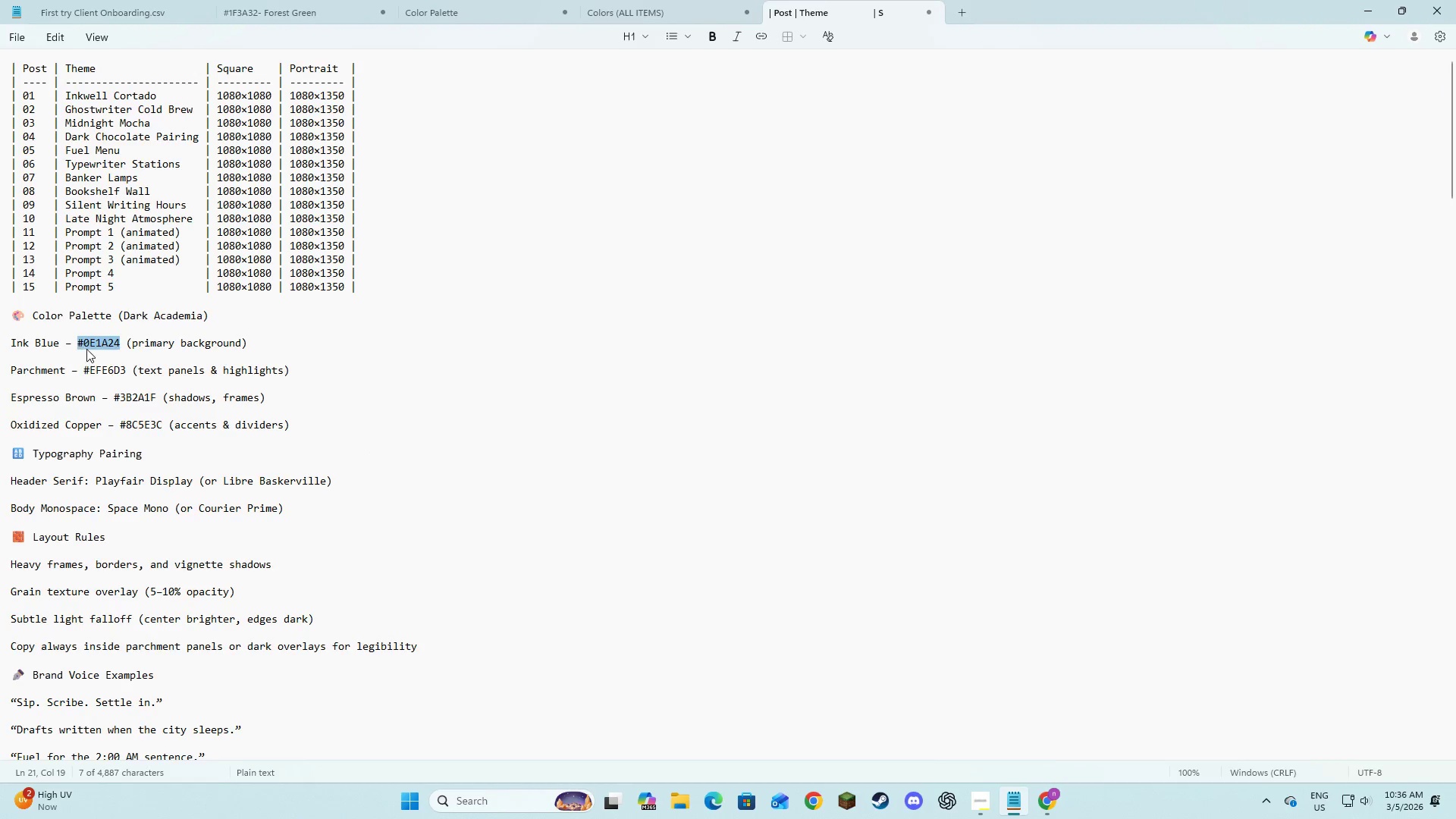 
key(Alt+AltLeft)
 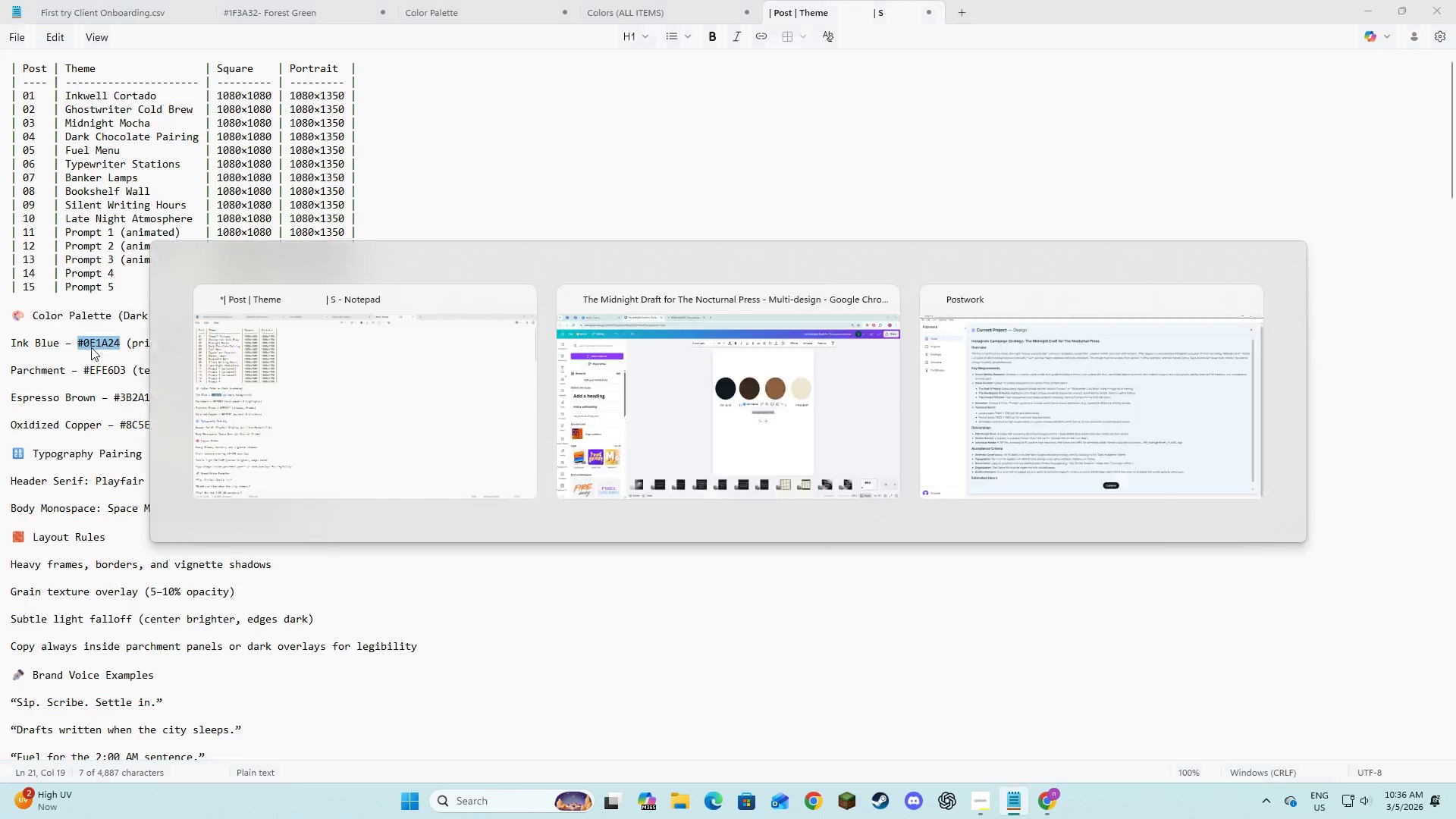 
key(Alt+Tab)
 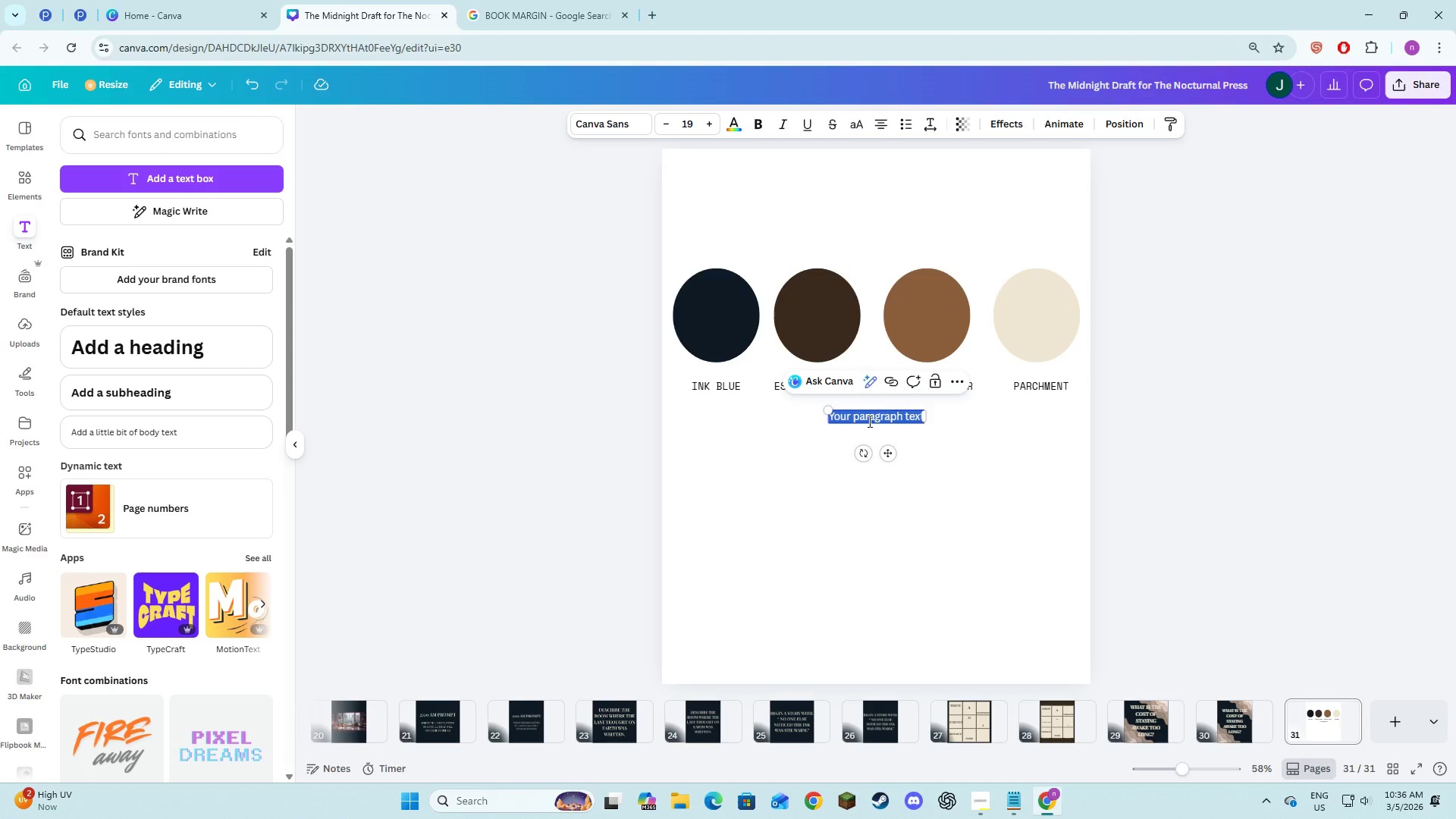 
key(Control+V)
 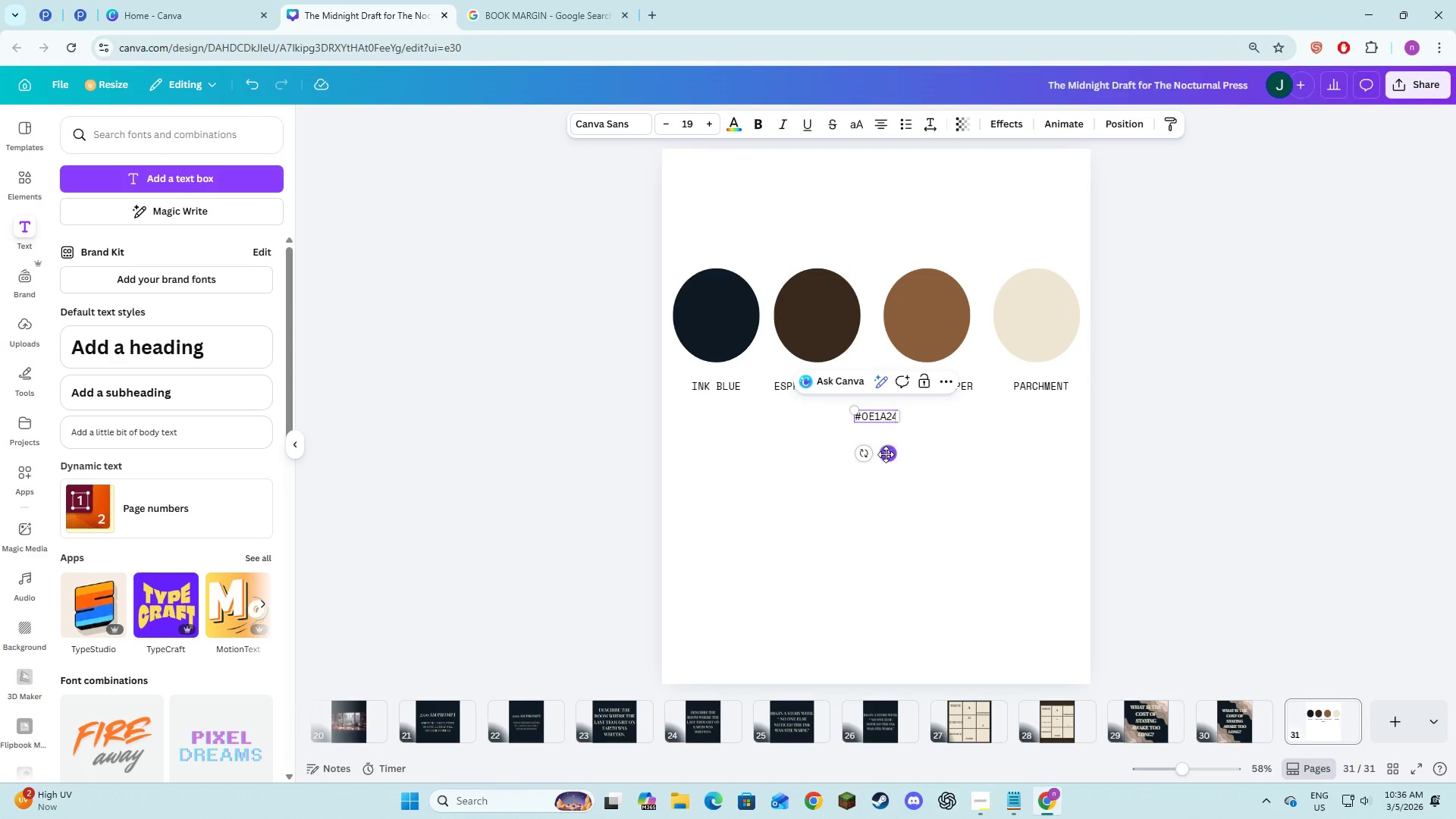 
left_click_drag(start_coordinate=[886, 454], to_coordinate=[724, 447])
 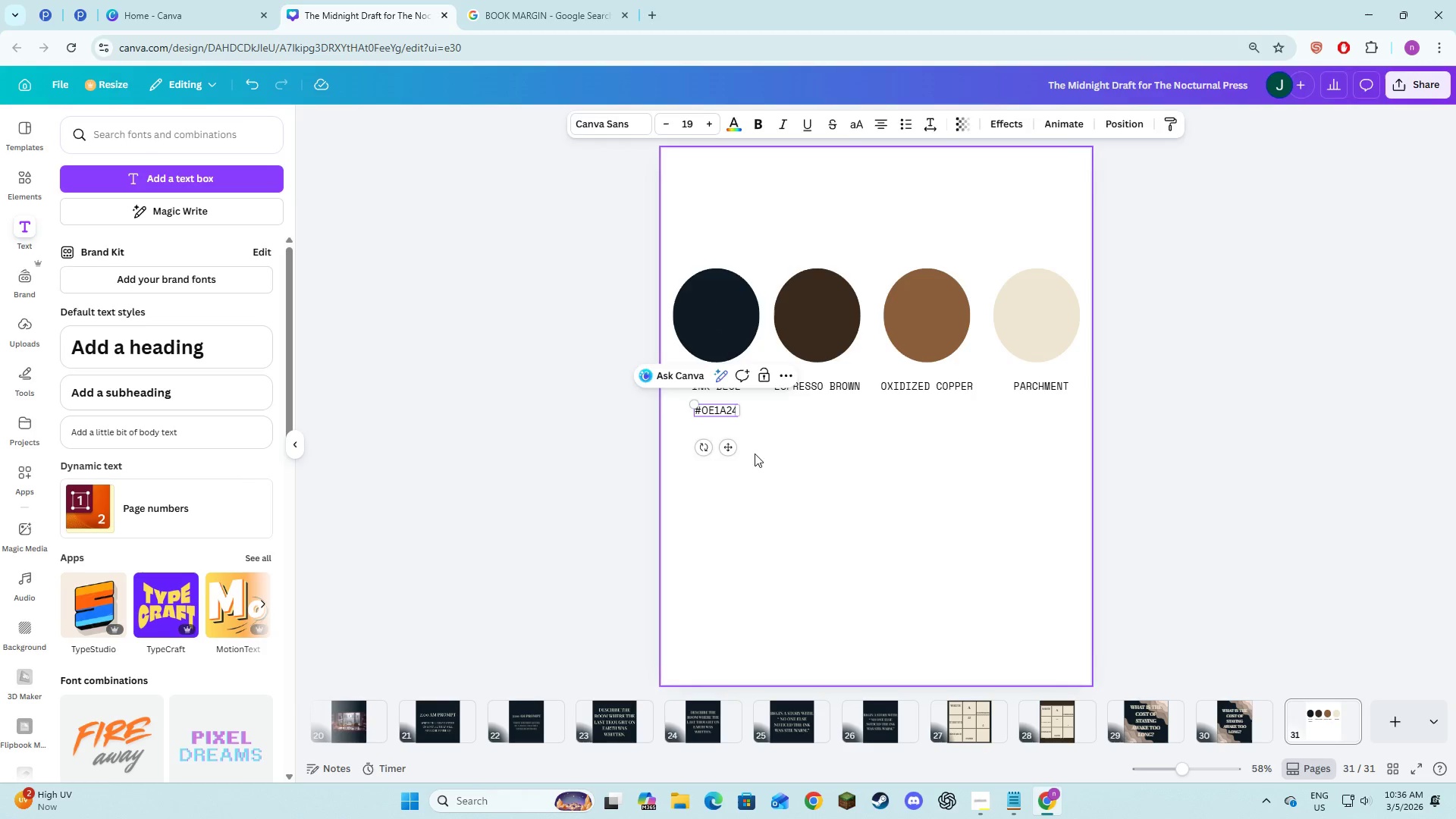 
double_click([723, 406])
 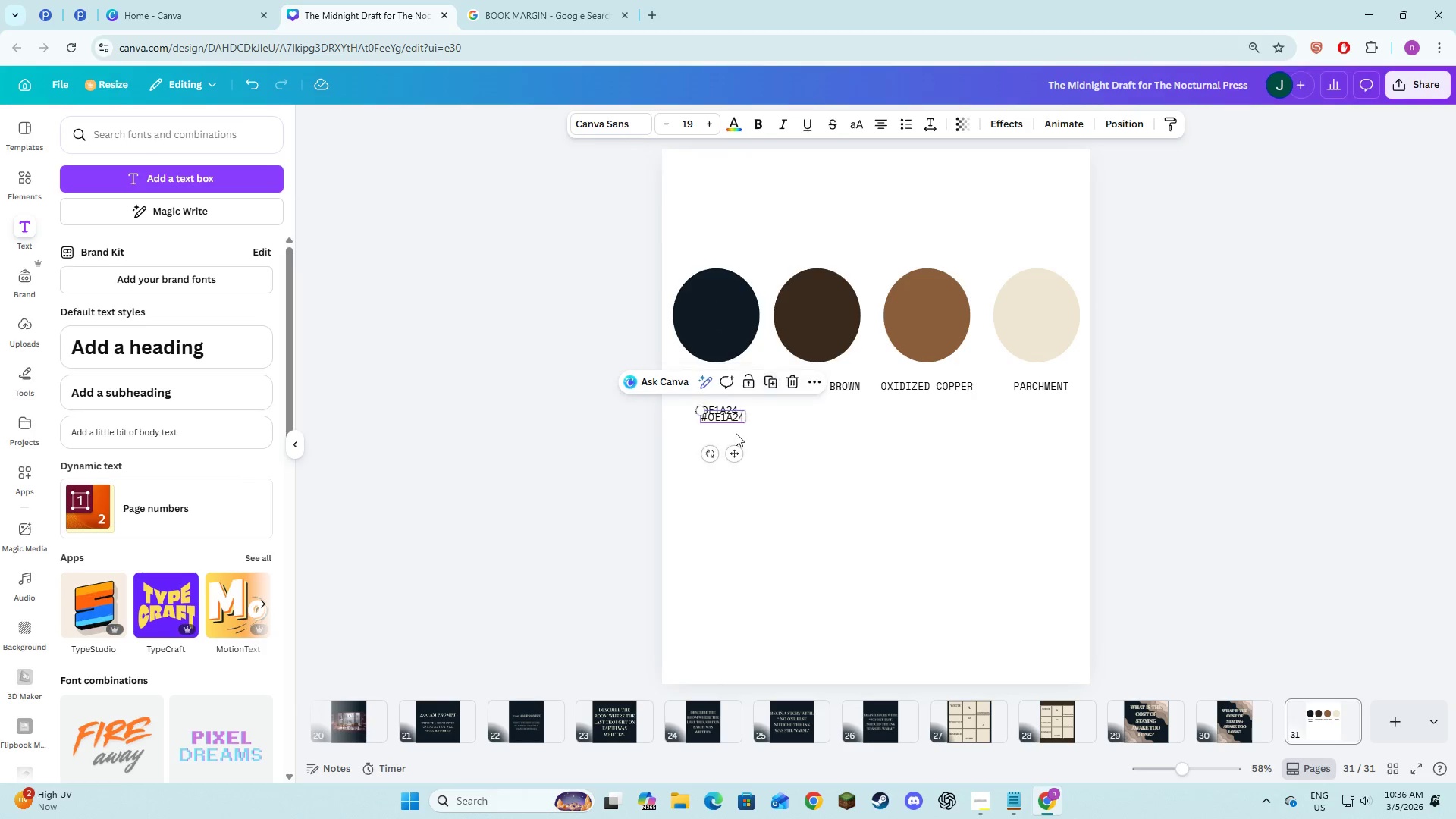 
left_click_drag(start_coordinate=[733, 457], to_coordinate=[830, 450])
 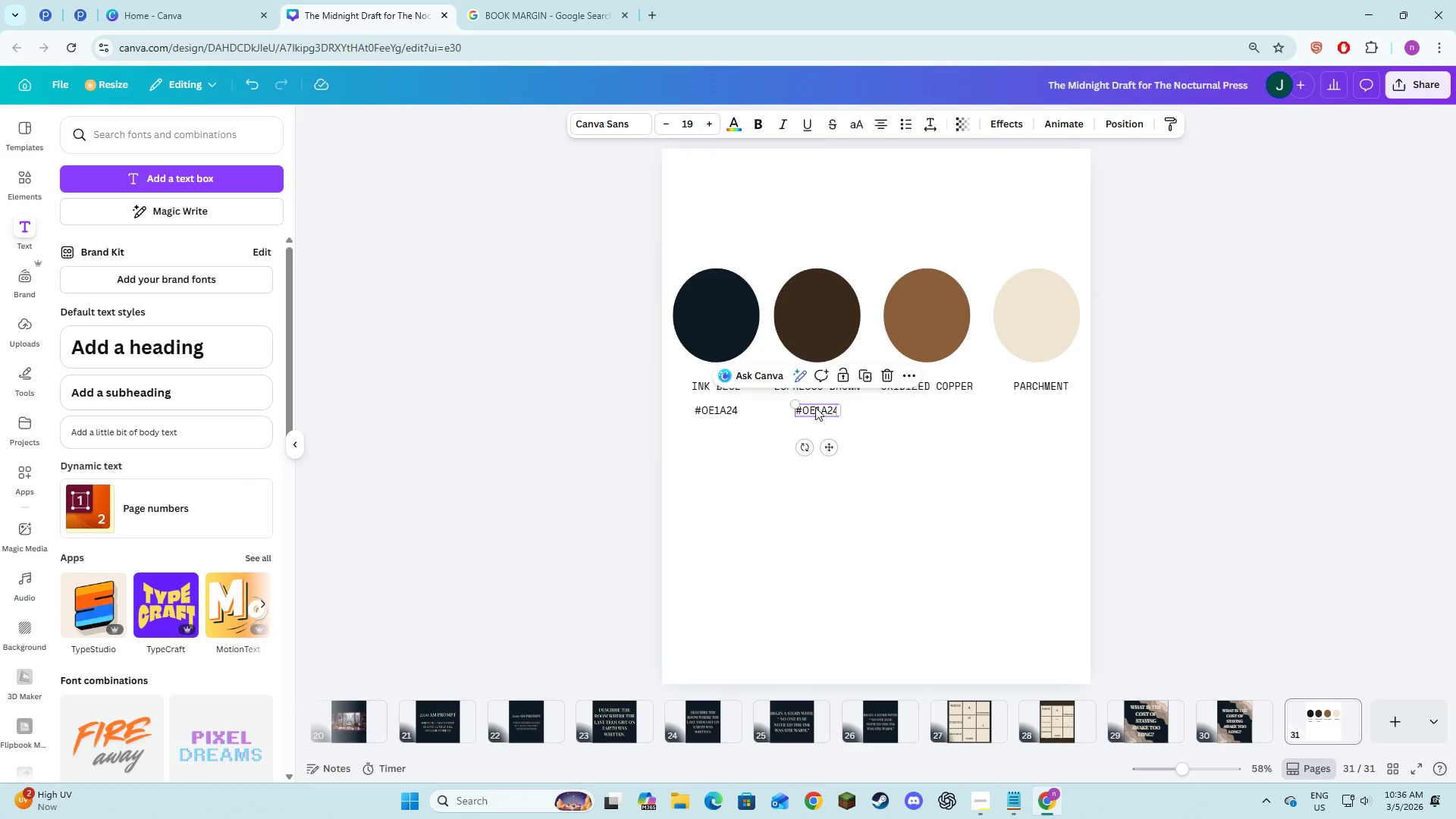 
left_click([815, 407])
 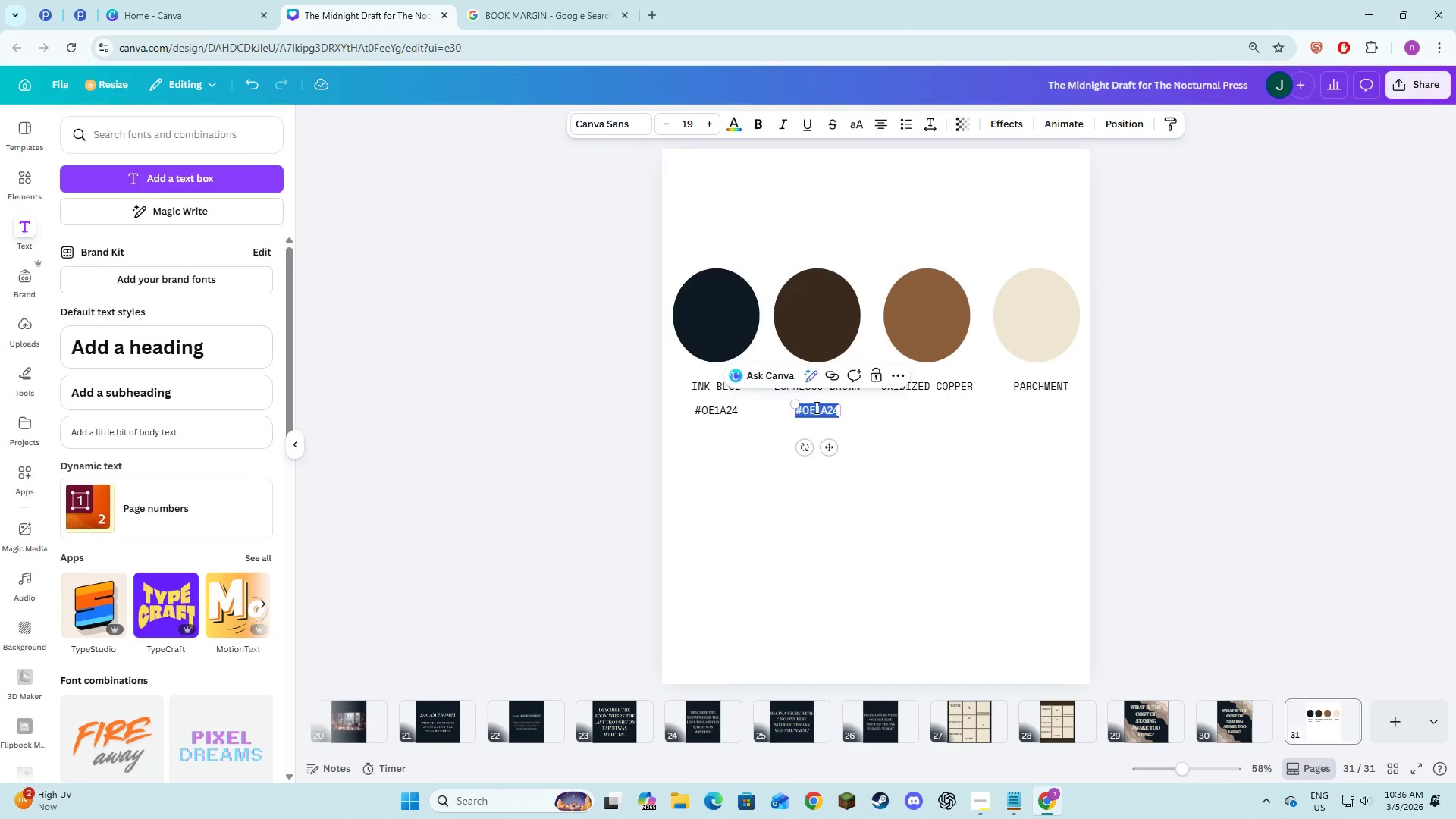 
key(Alt+AltLeft)
 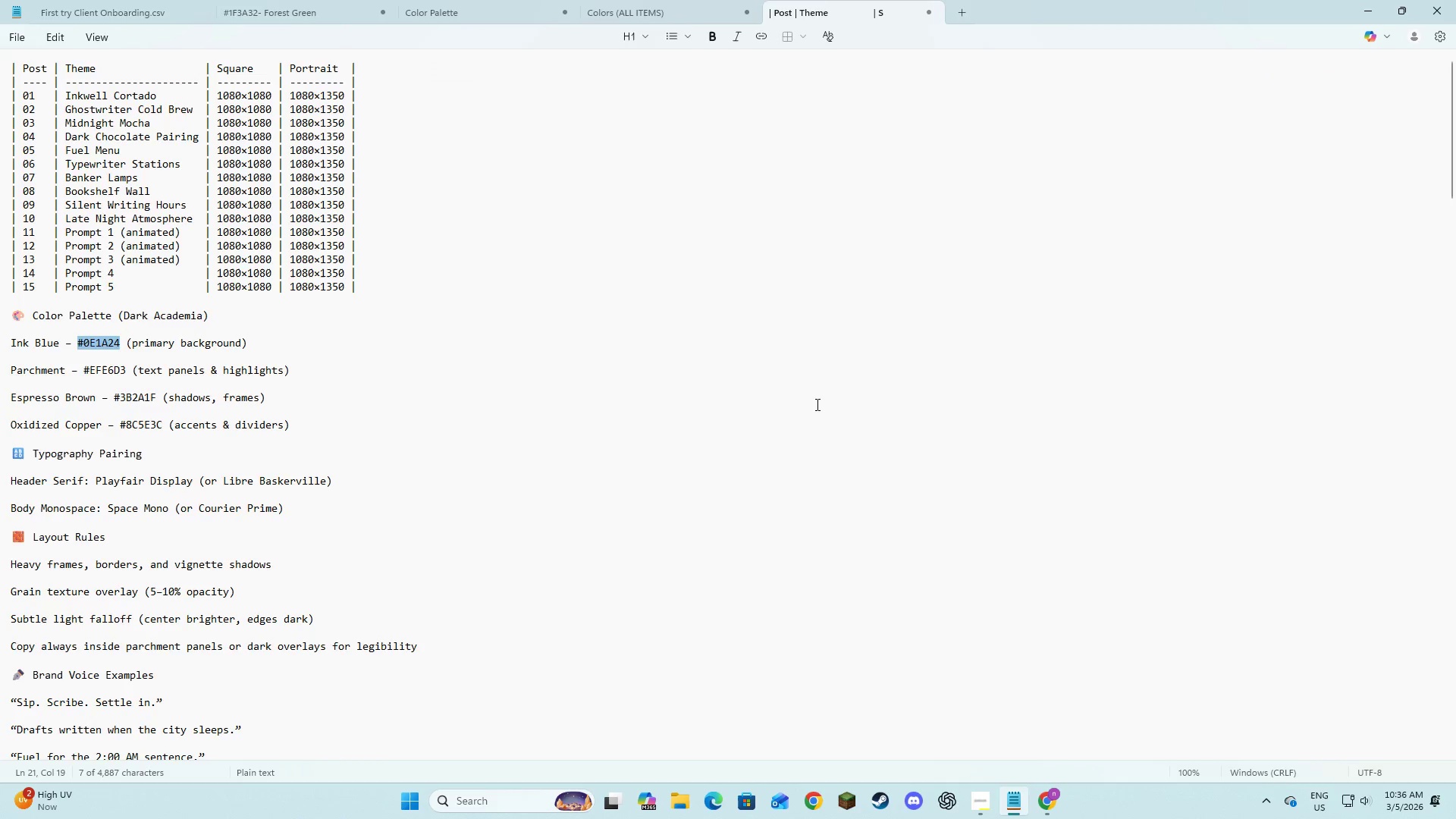 
key(Alt+Tab)
 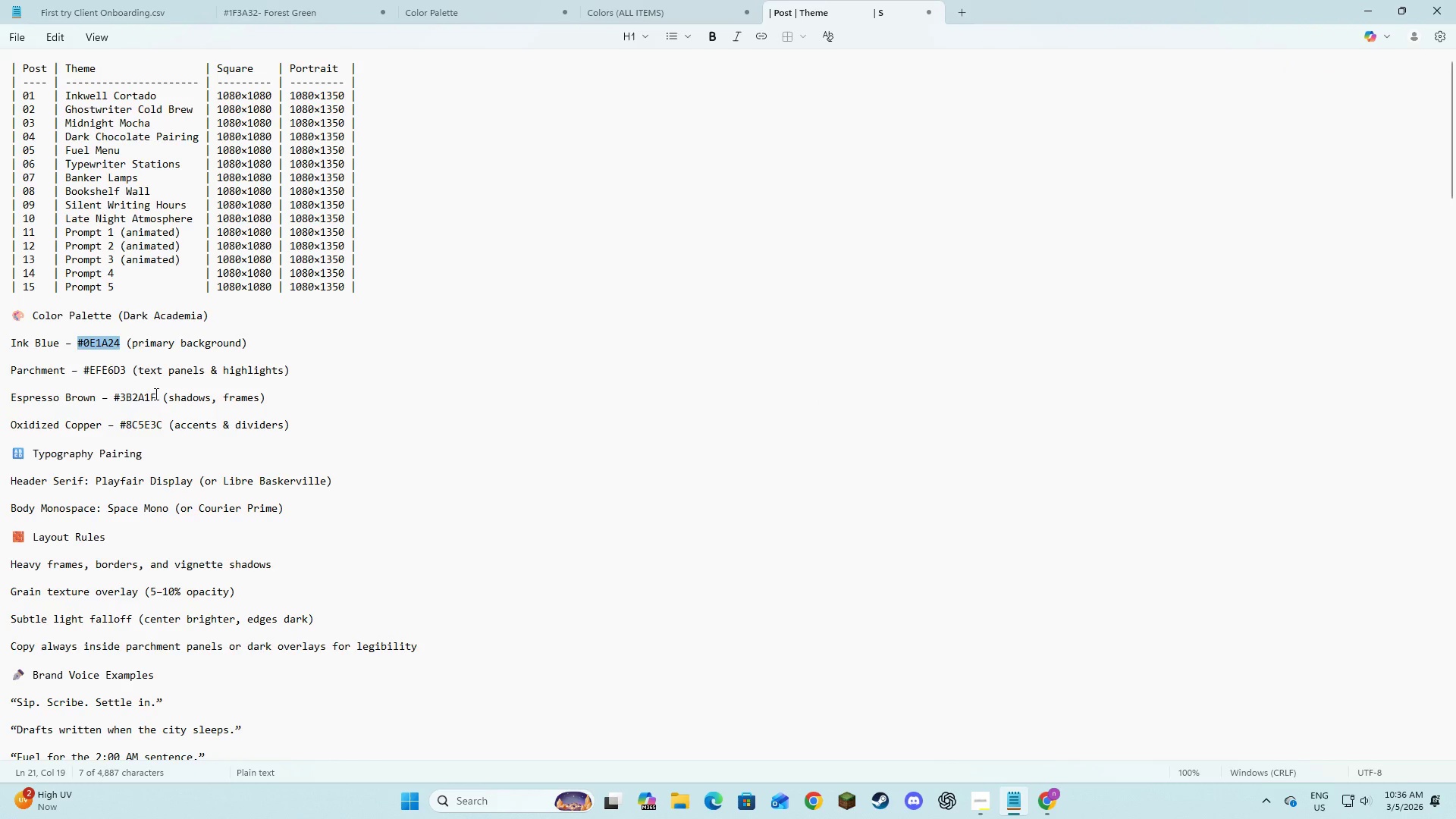 
left_click_drag(start_coordinate=[155, 400], to_coordinate=[115, 403])
 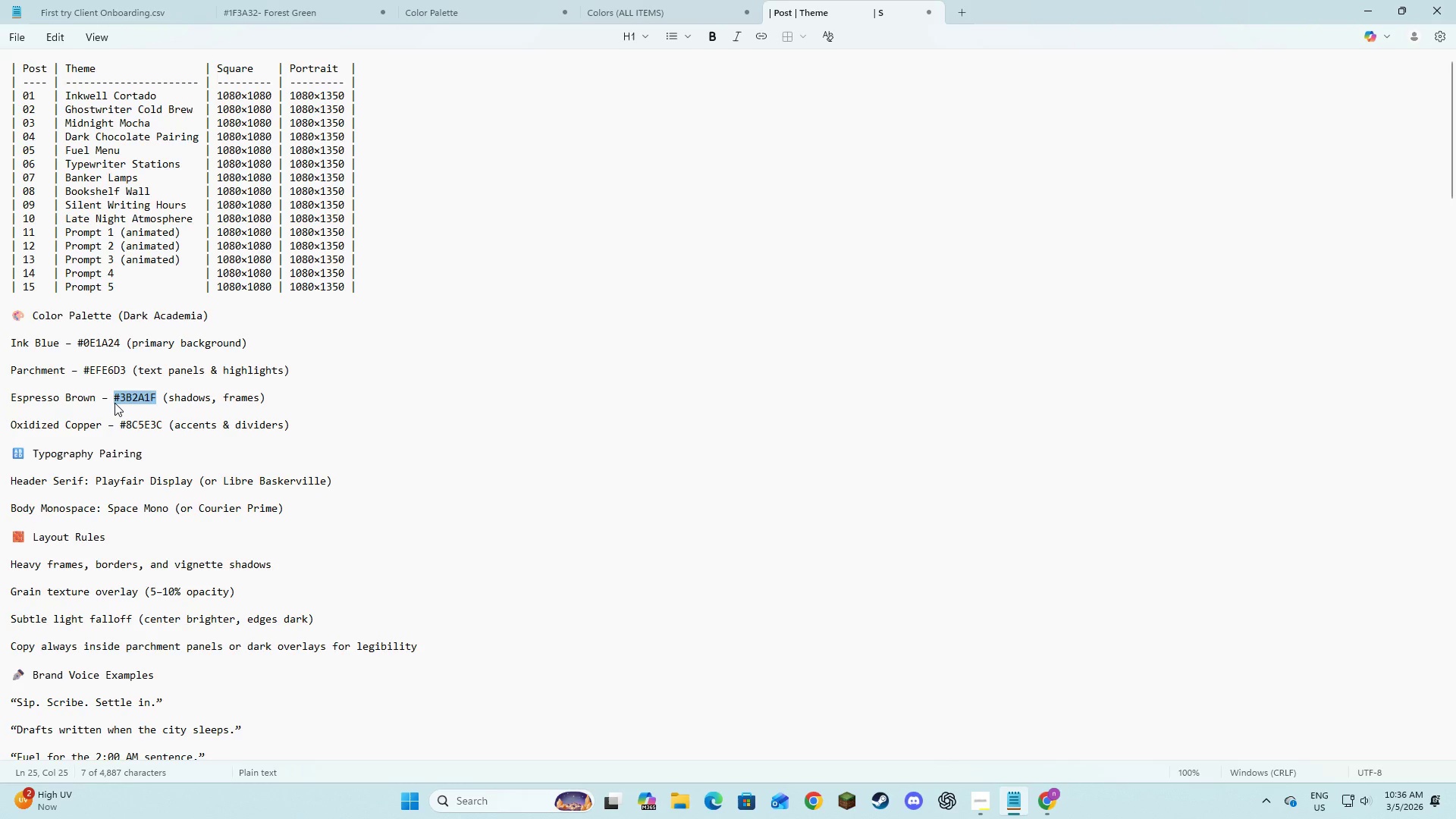 
key(Control+C)
 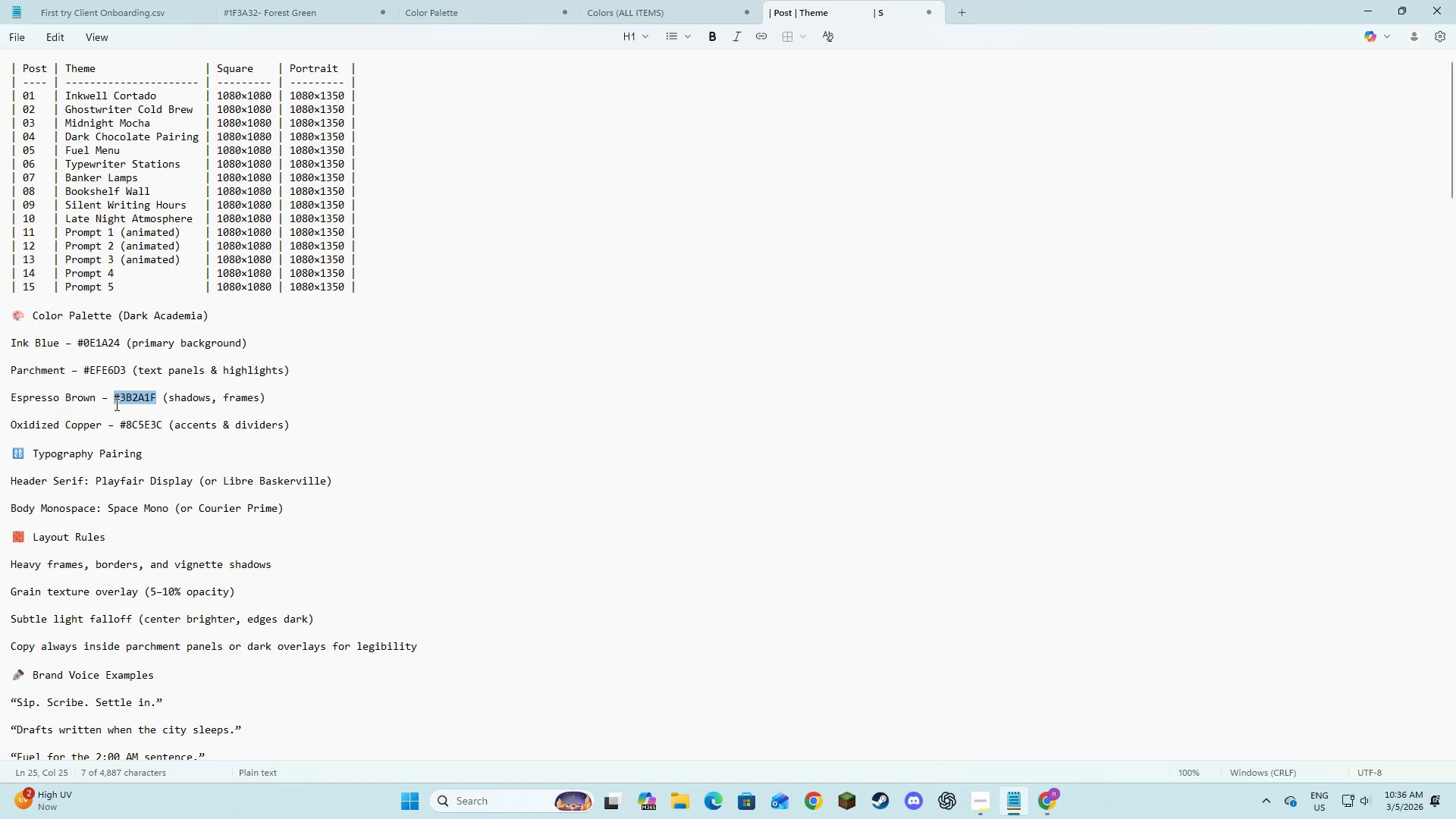 
key(Control+C)
 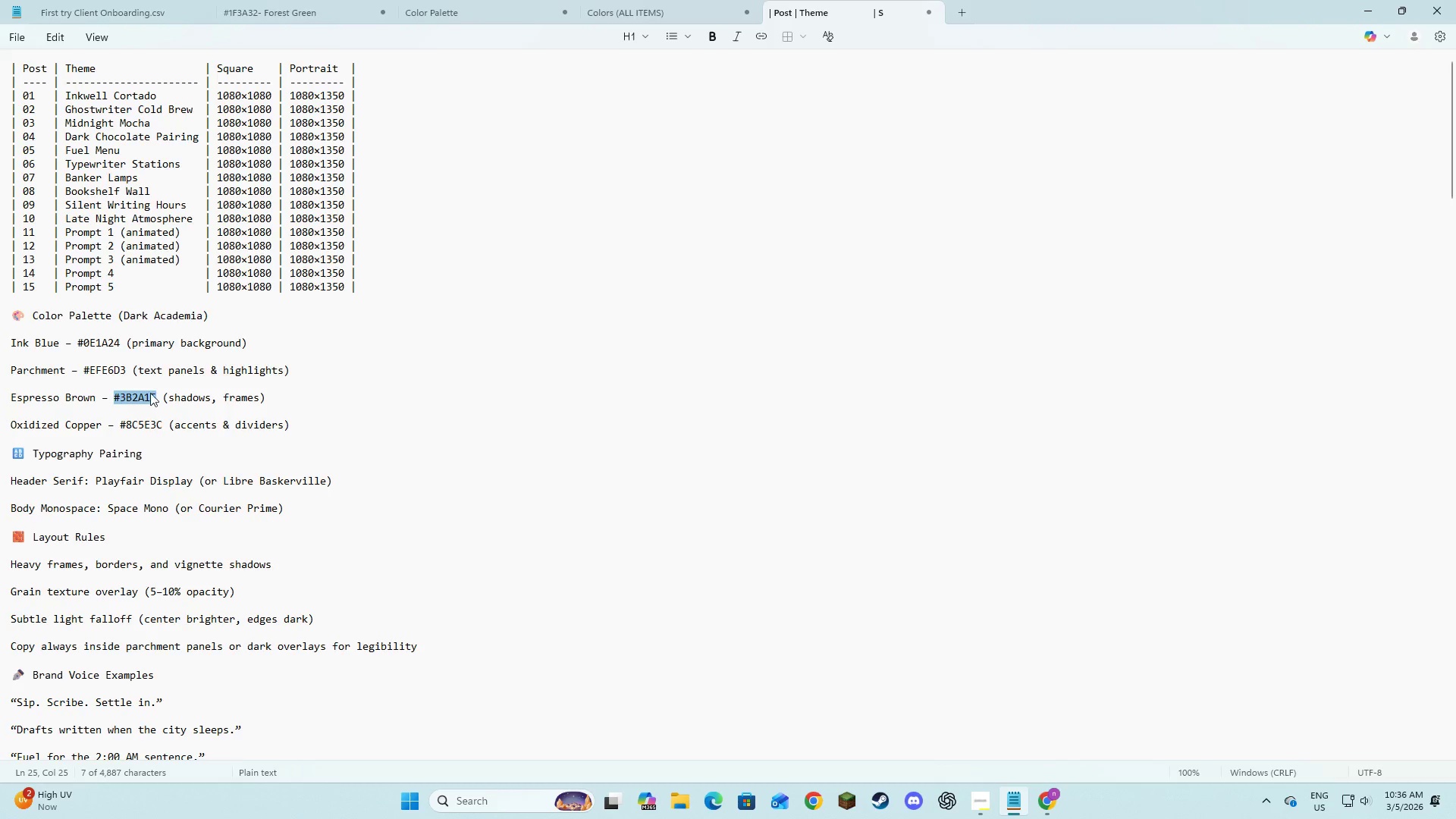 
key(Alt+AltLeft)
 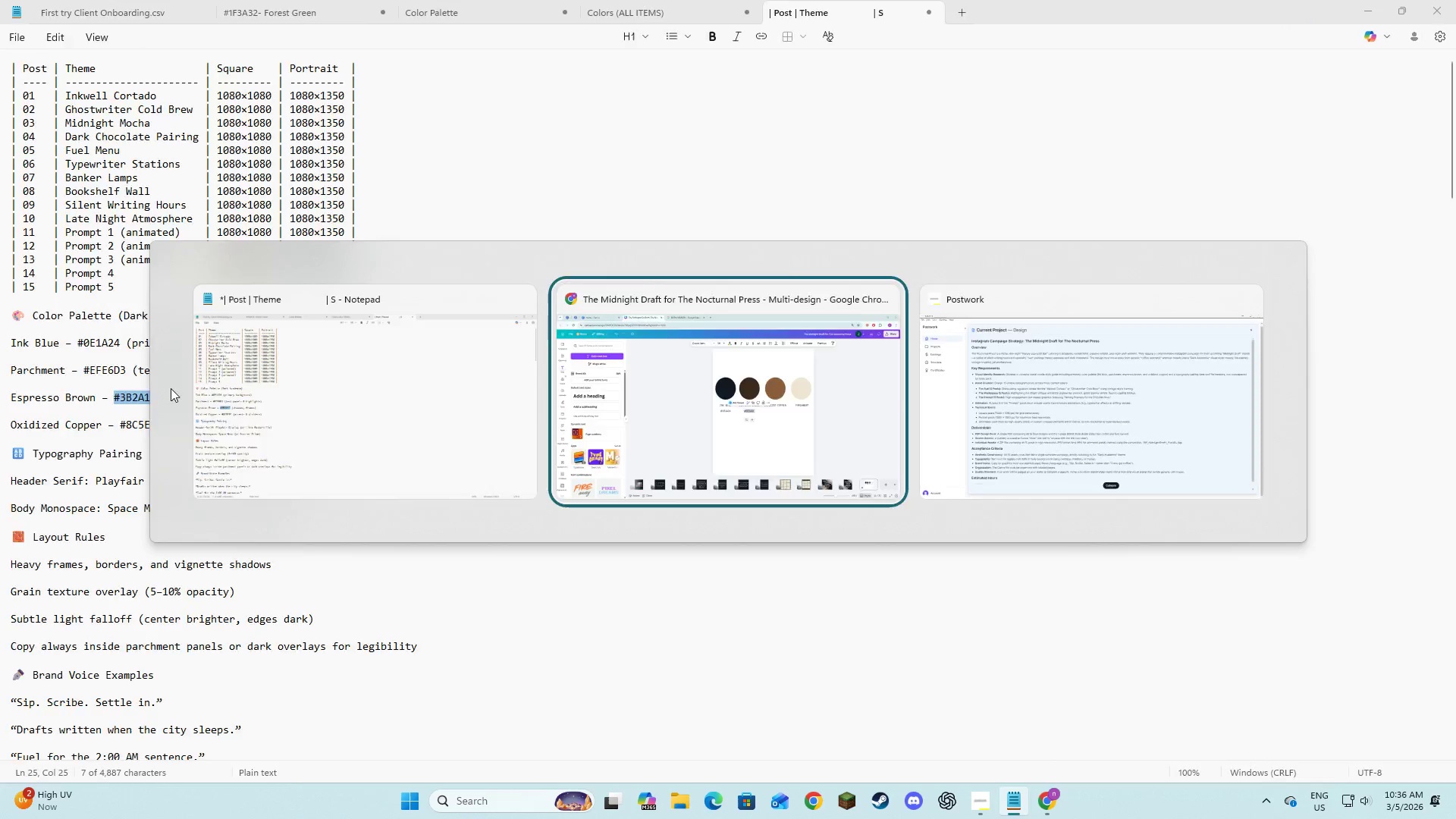 
key(Alt+Tab)
 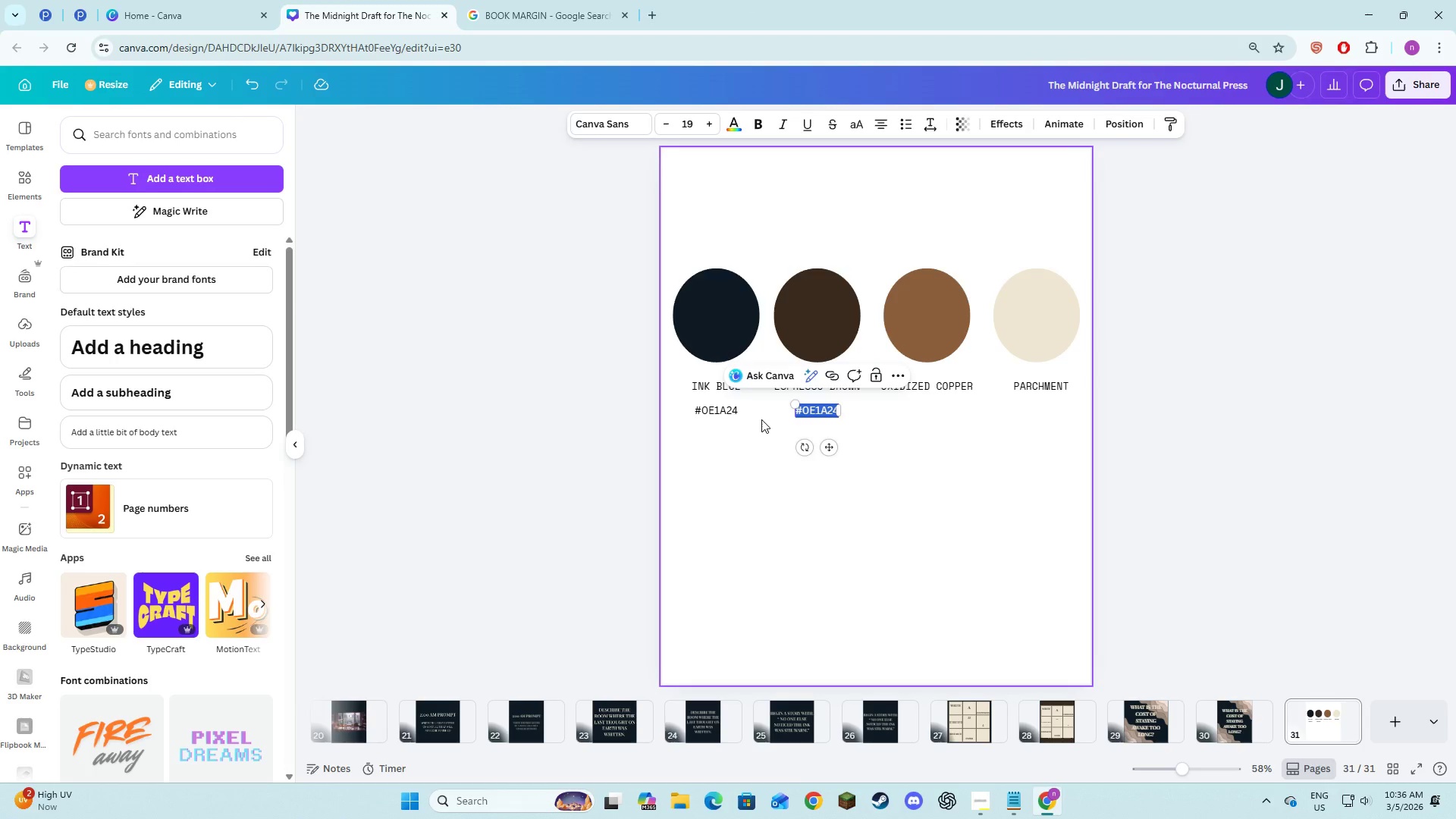 
key(Control+V)
 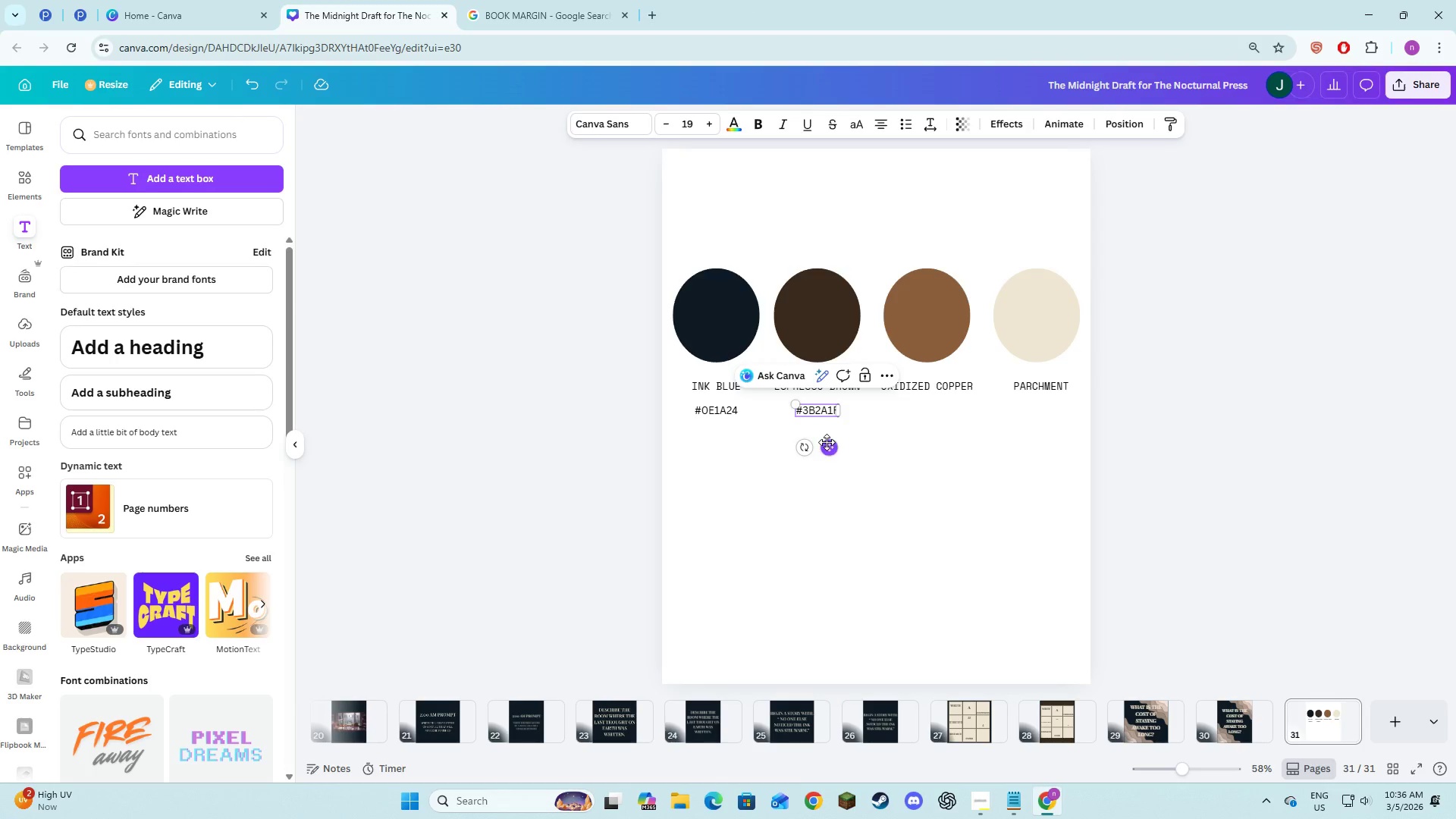 
left_click([858, 450])
 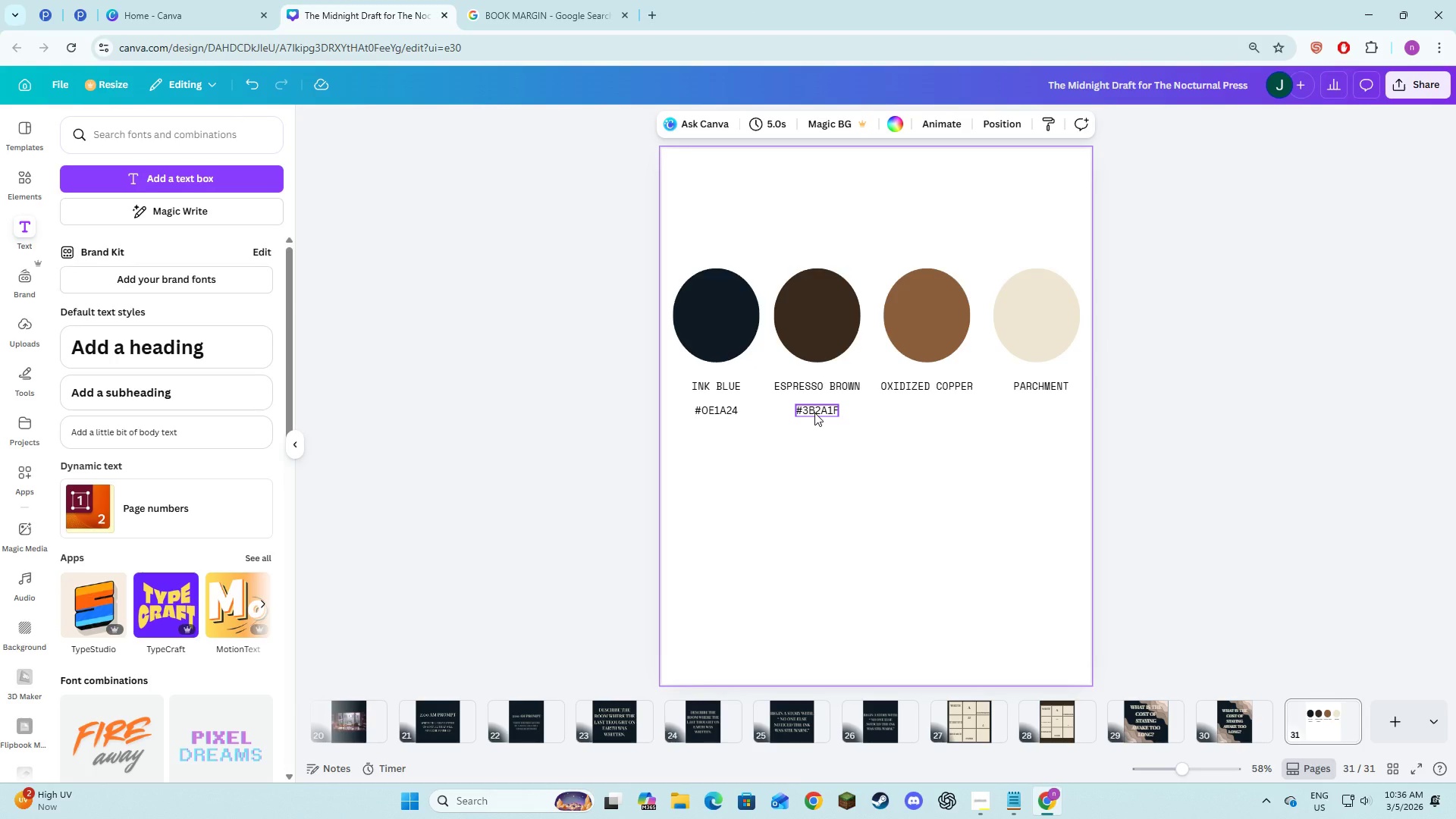 
left_click([814, 413])
 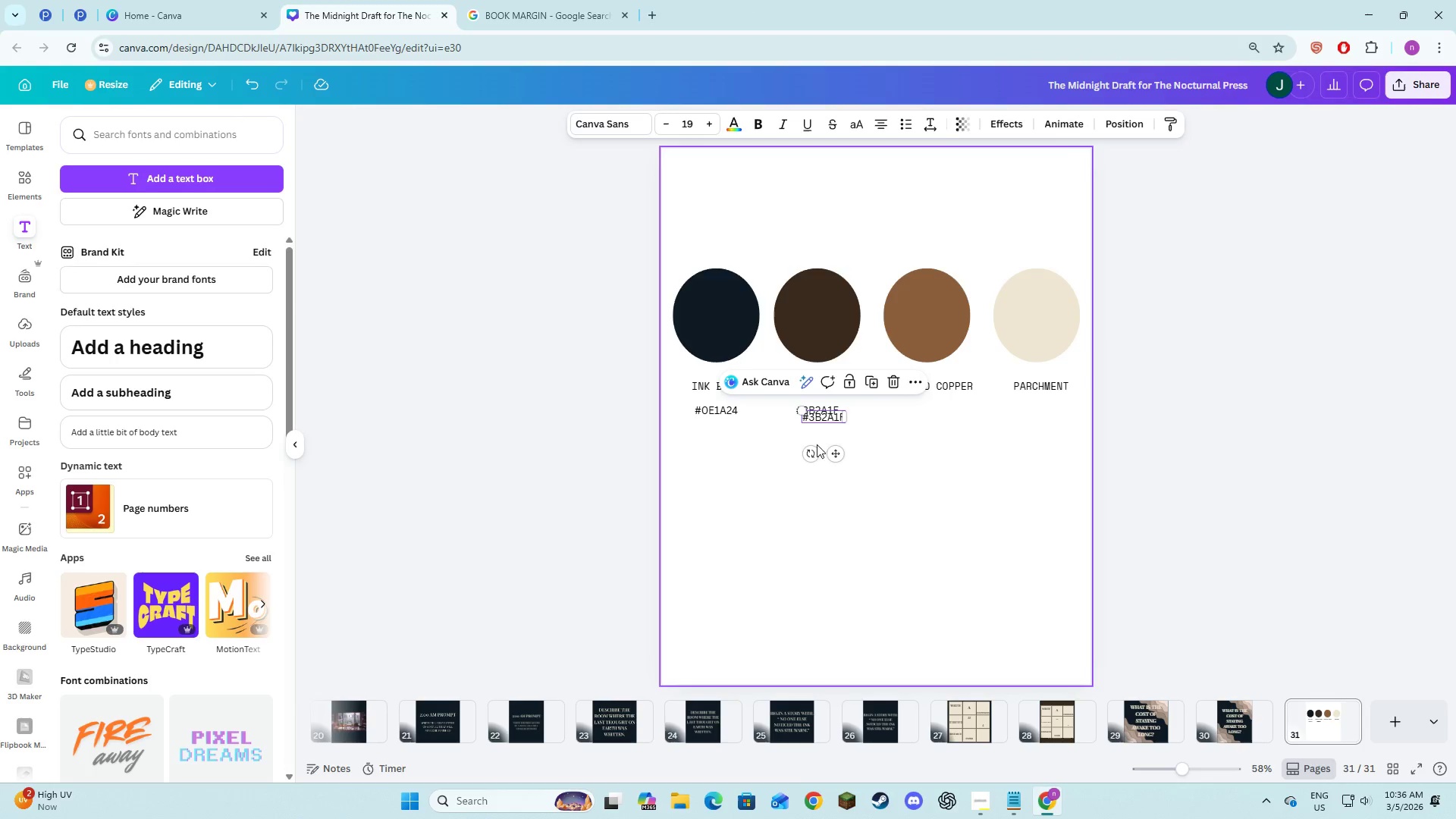 
left_click_drag(start_coordinate=[832, 450], to_coordinate=[937, 444])
 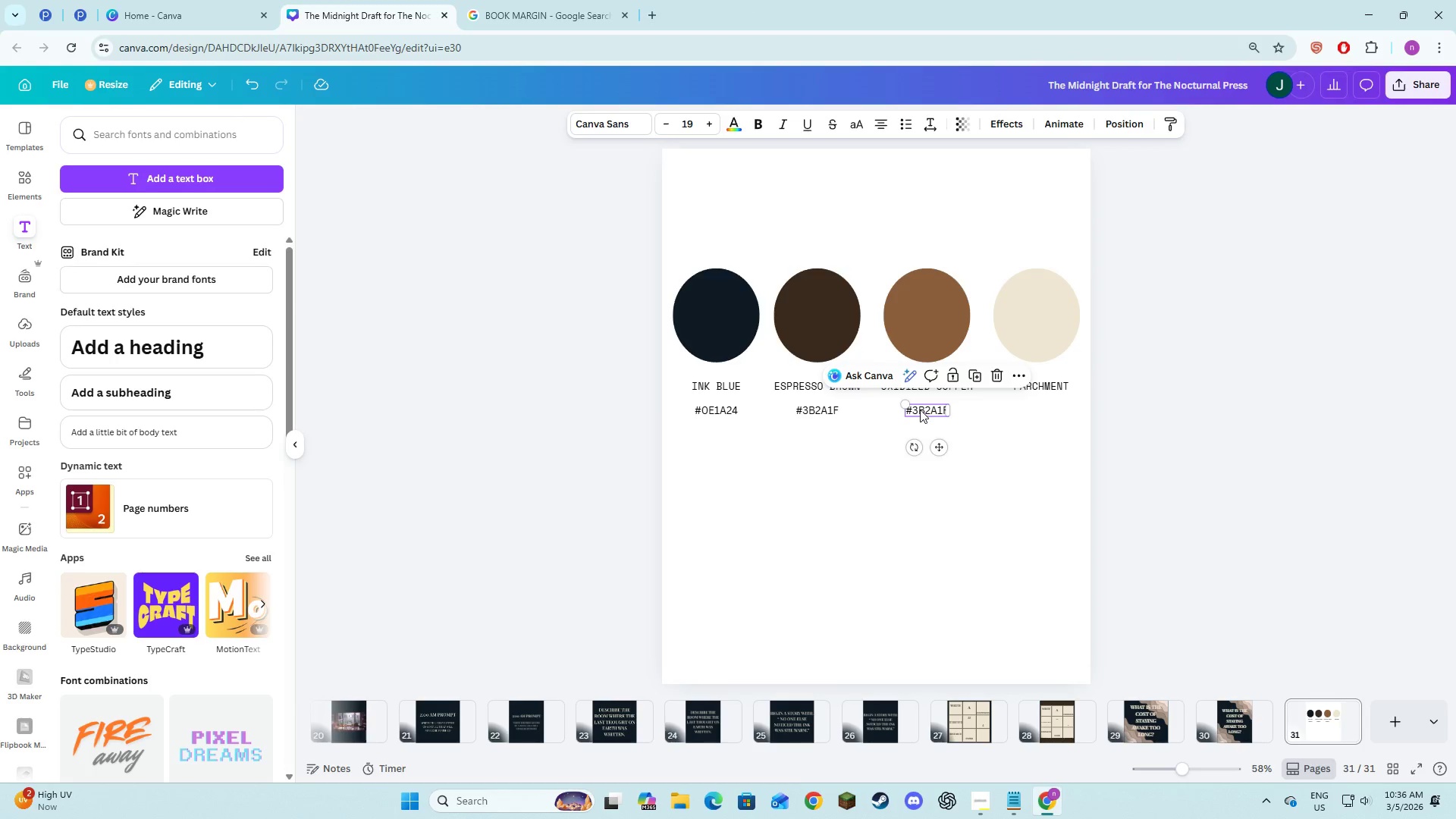 
left_click([920, 410])
 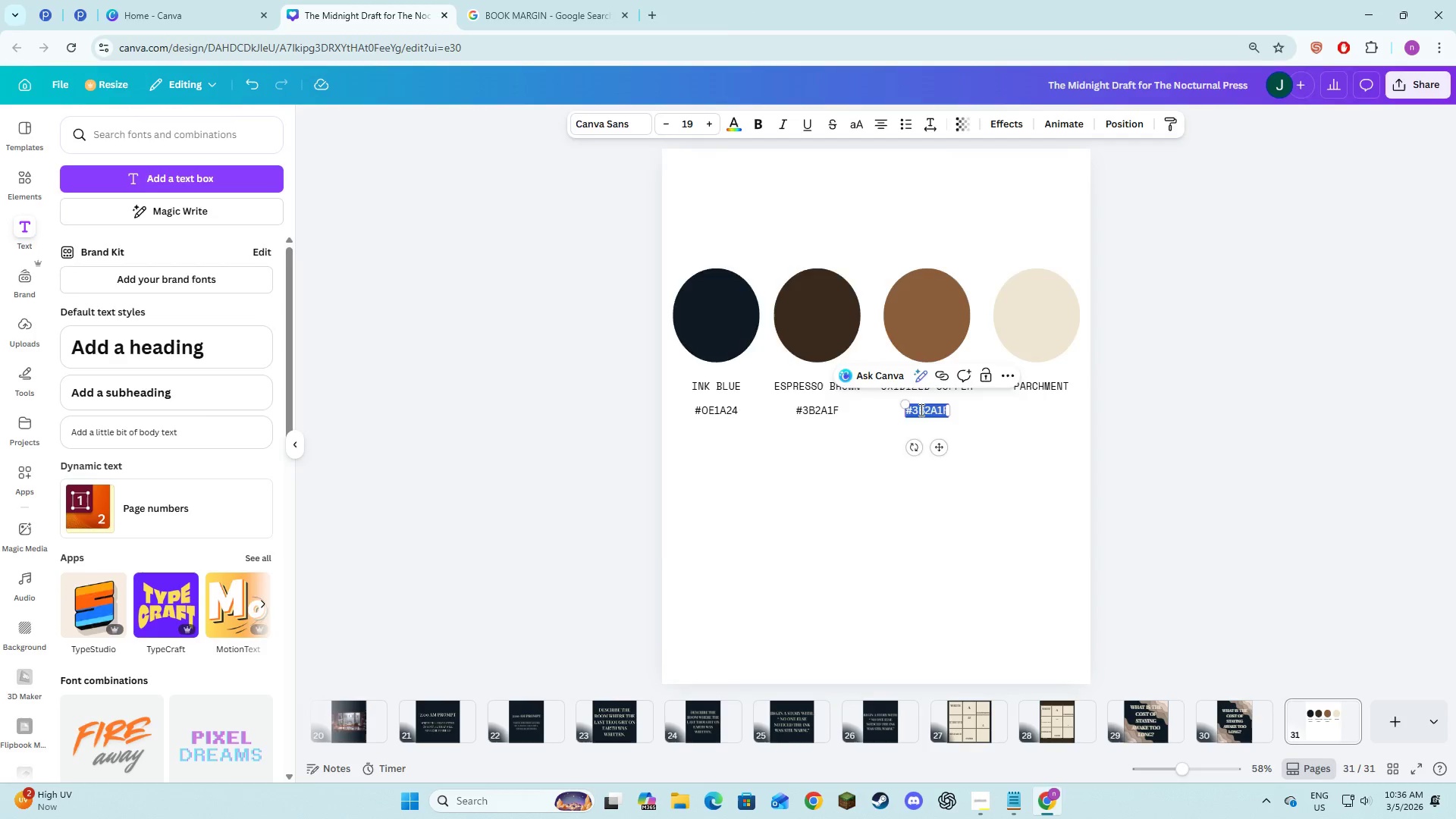 
key(Alt+AltLeft)
 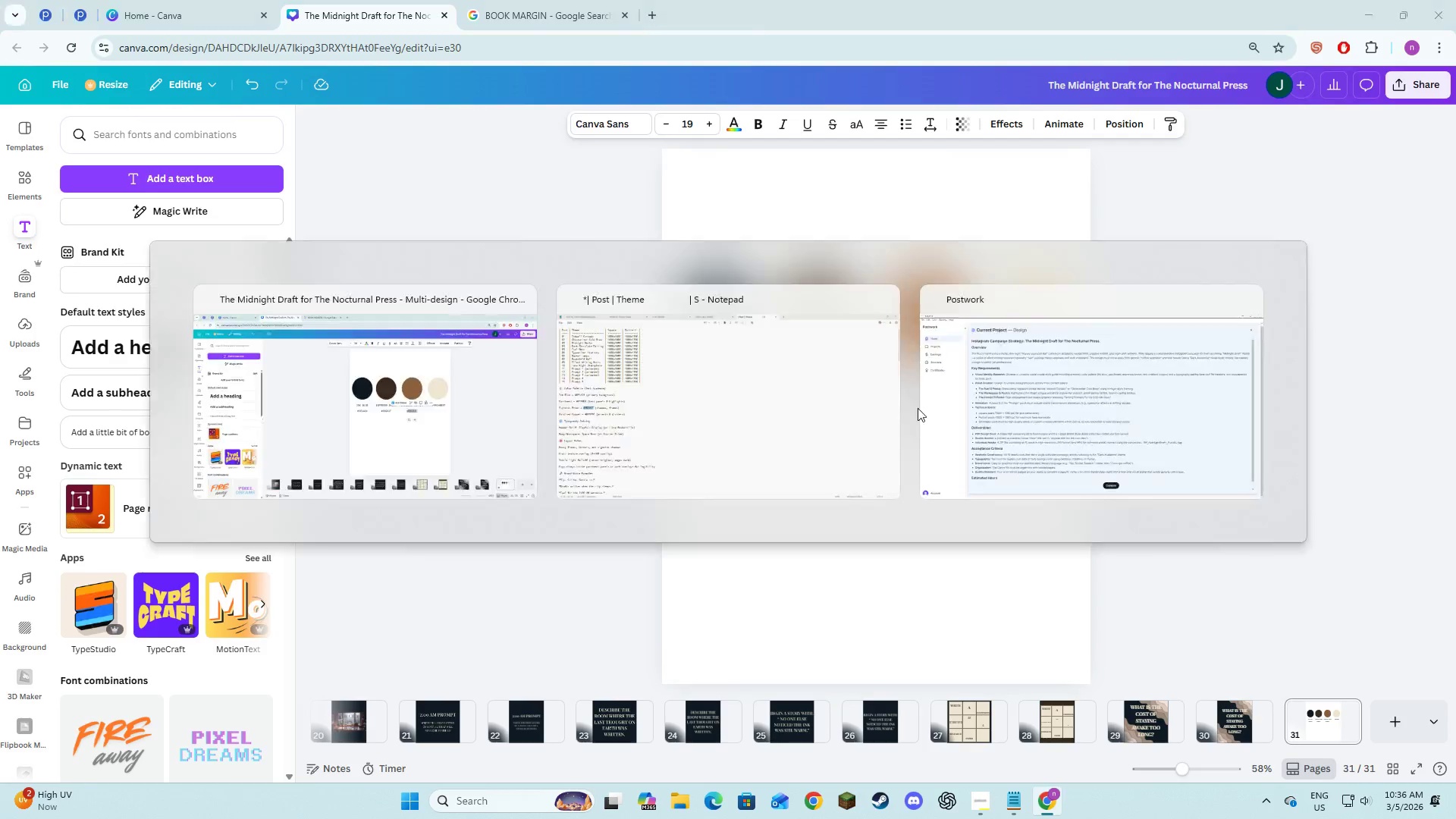 
key(Alt+Tab)
 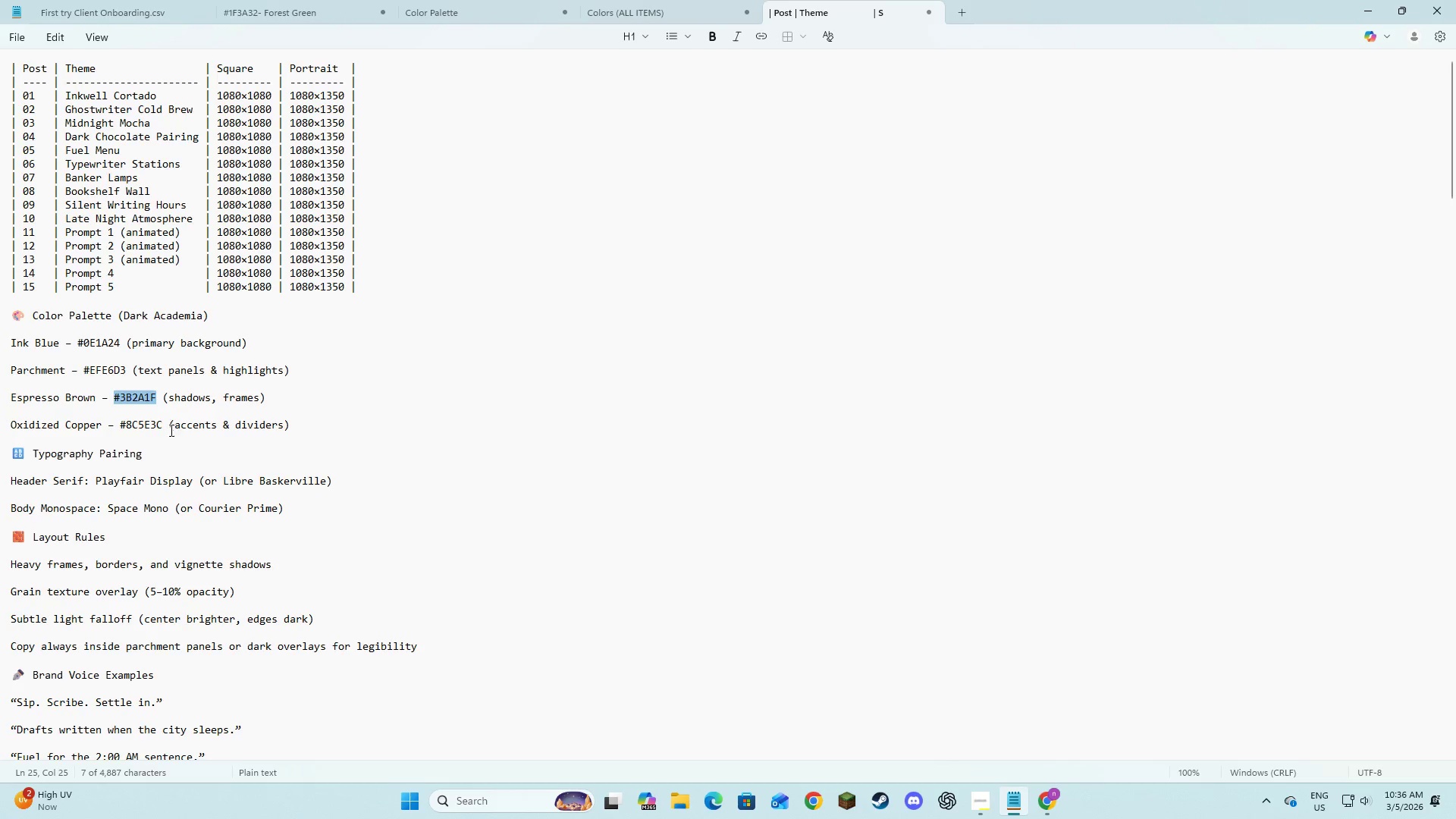 
left_click_drag(start_coordinate=[161, 428], to_coordinate=[120, 430])
 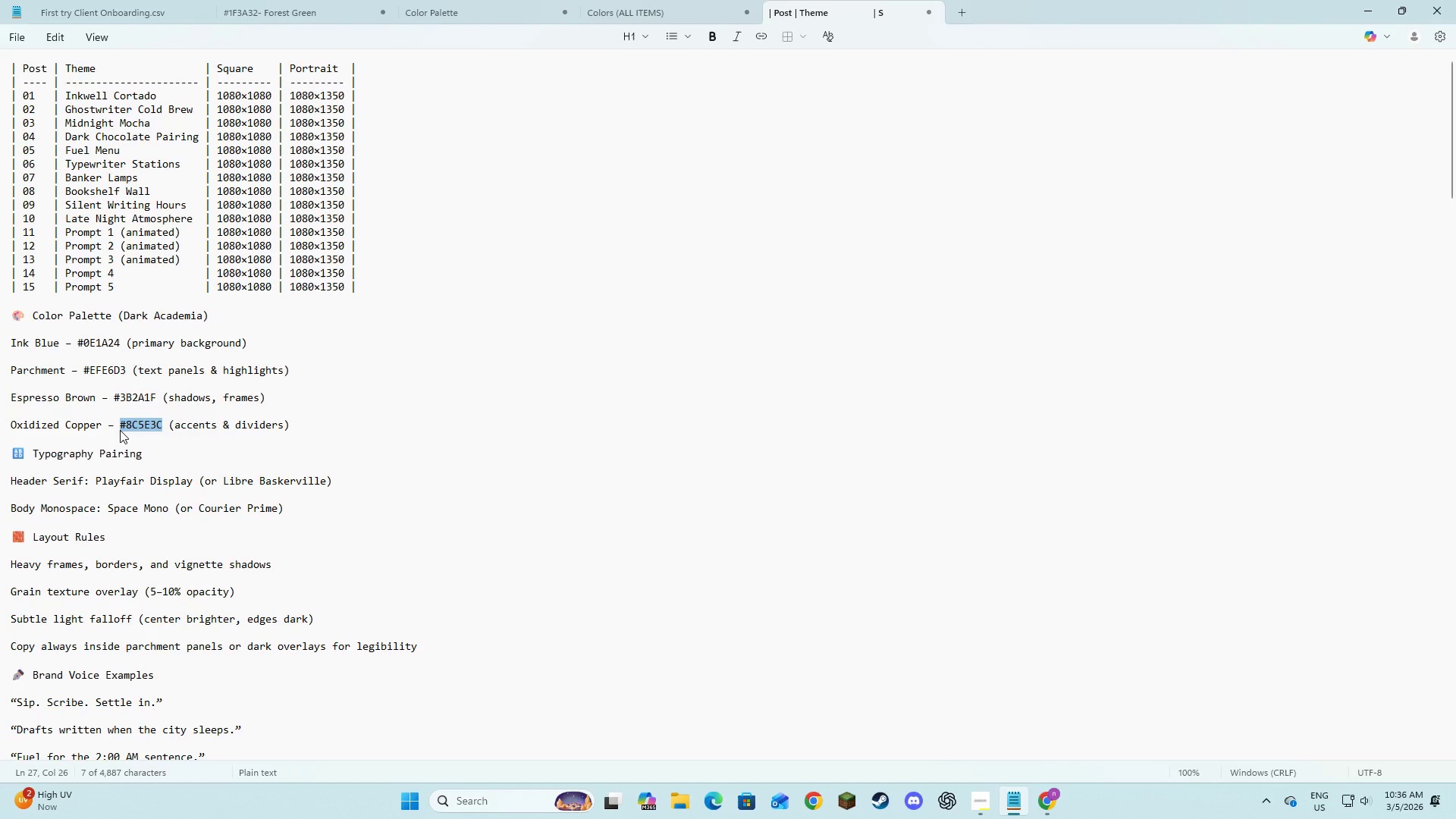 
key(Control+C)
 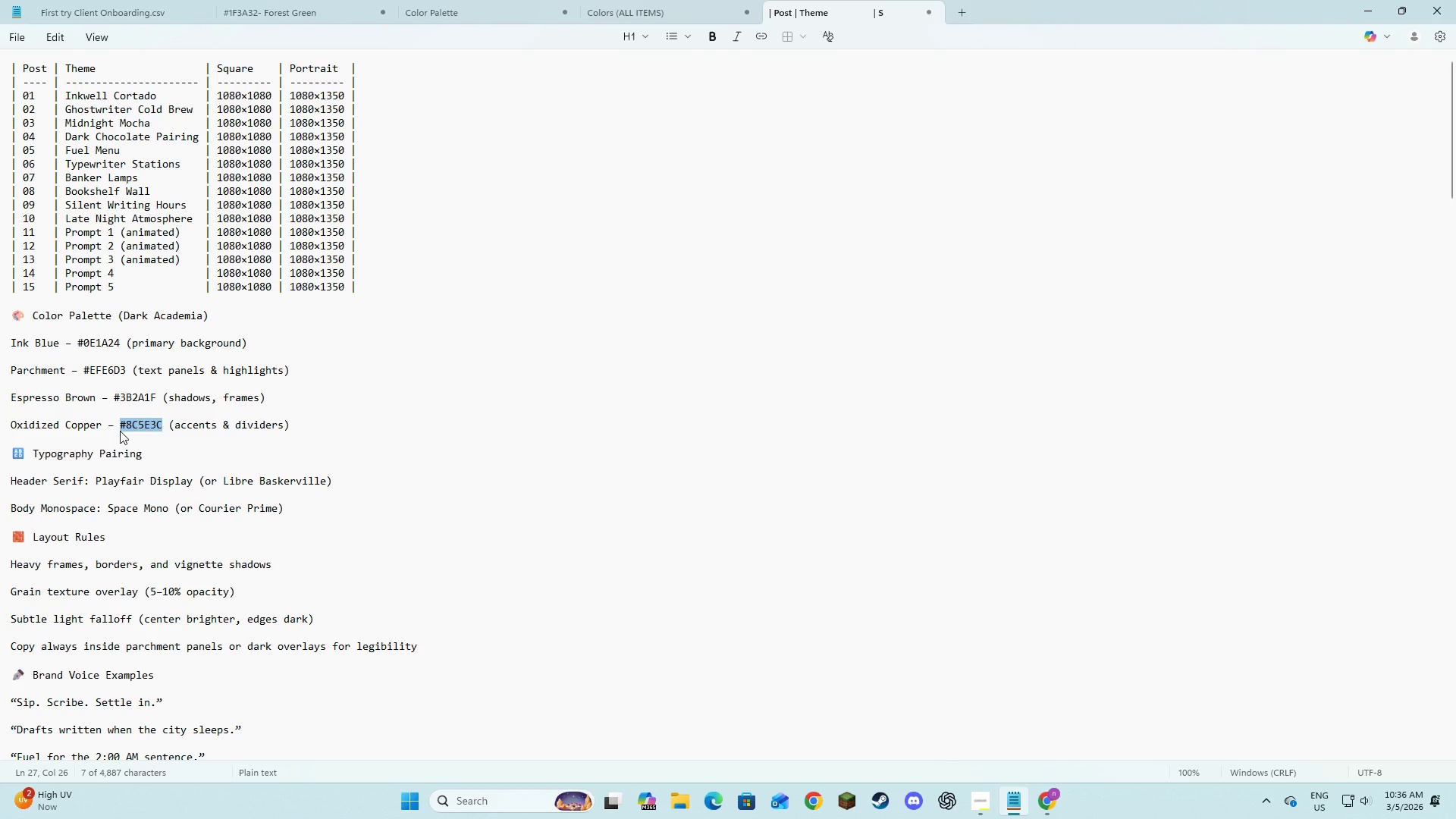 
key(Control+C)
 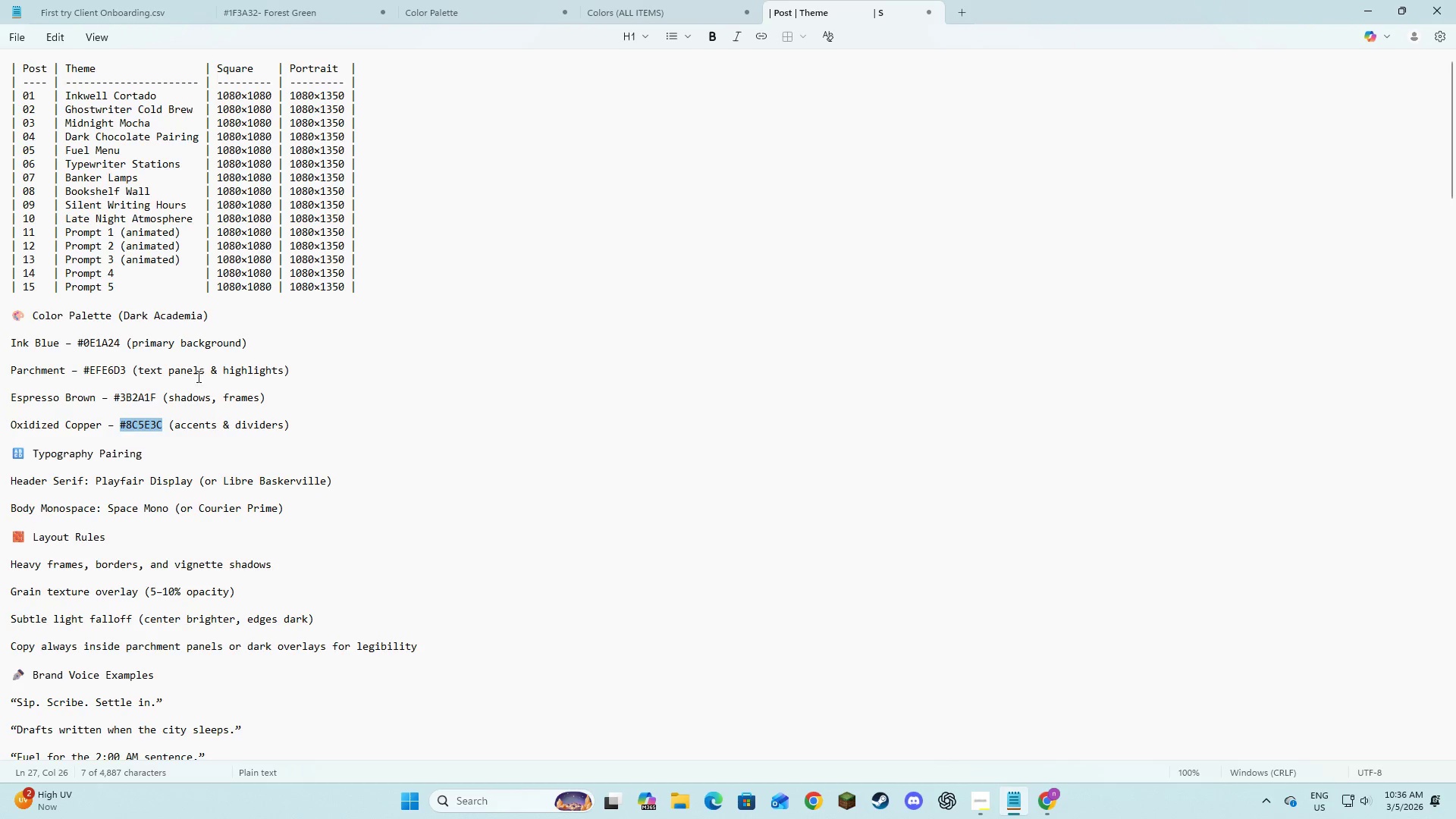 
key(Alt+AltLeft)
 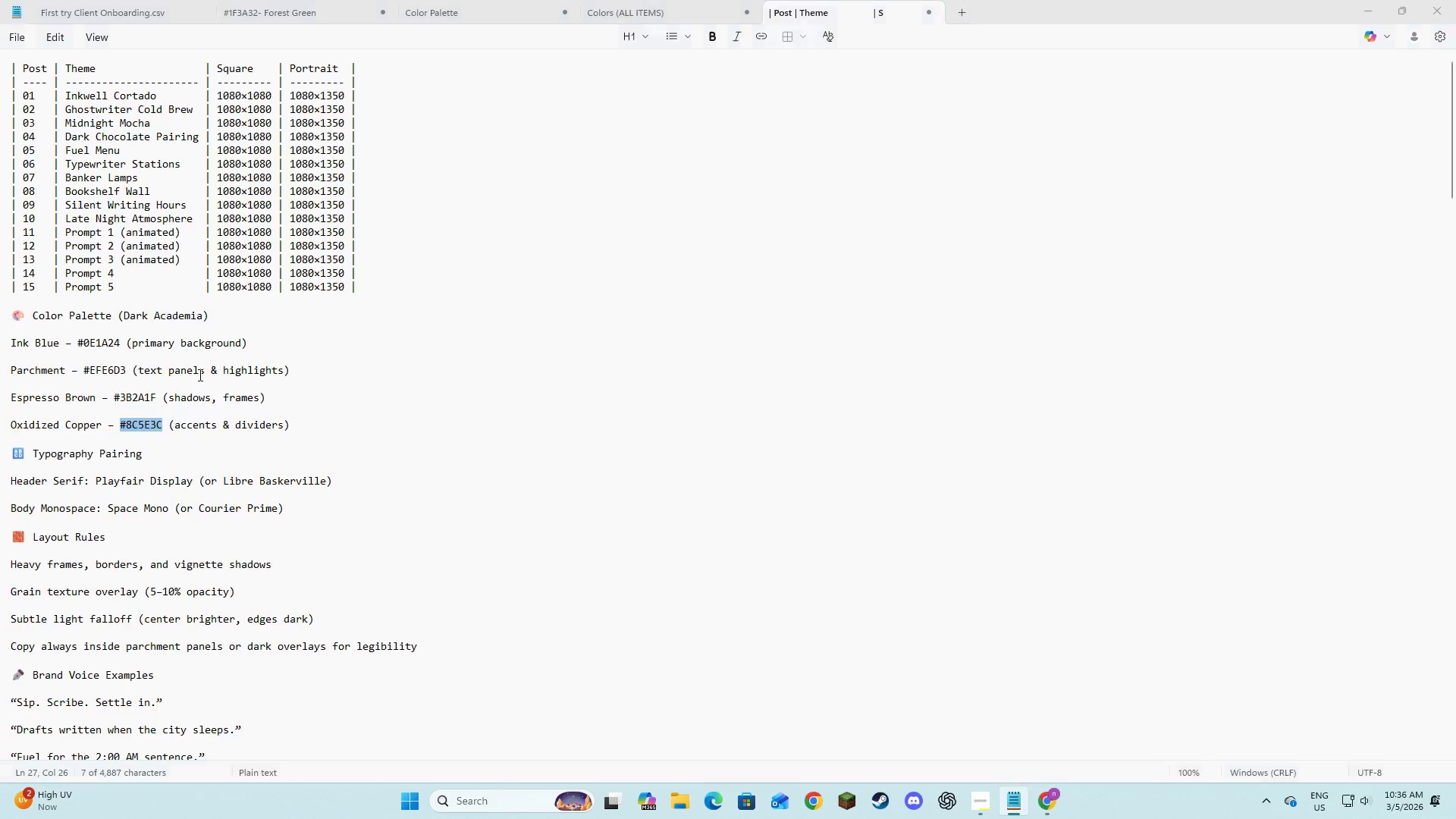 
key(Alt+Tab)
 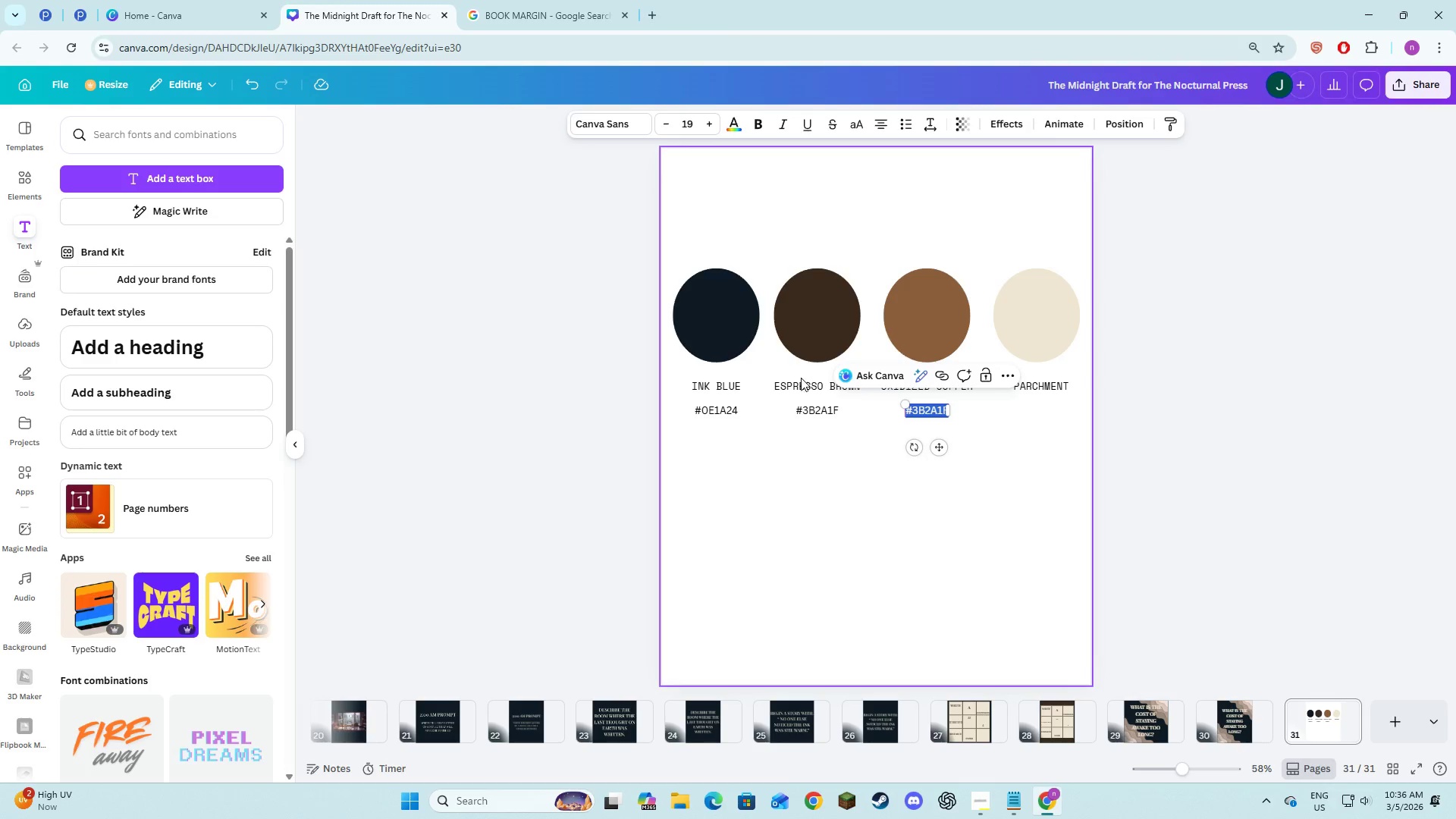 
key(Control+V)
 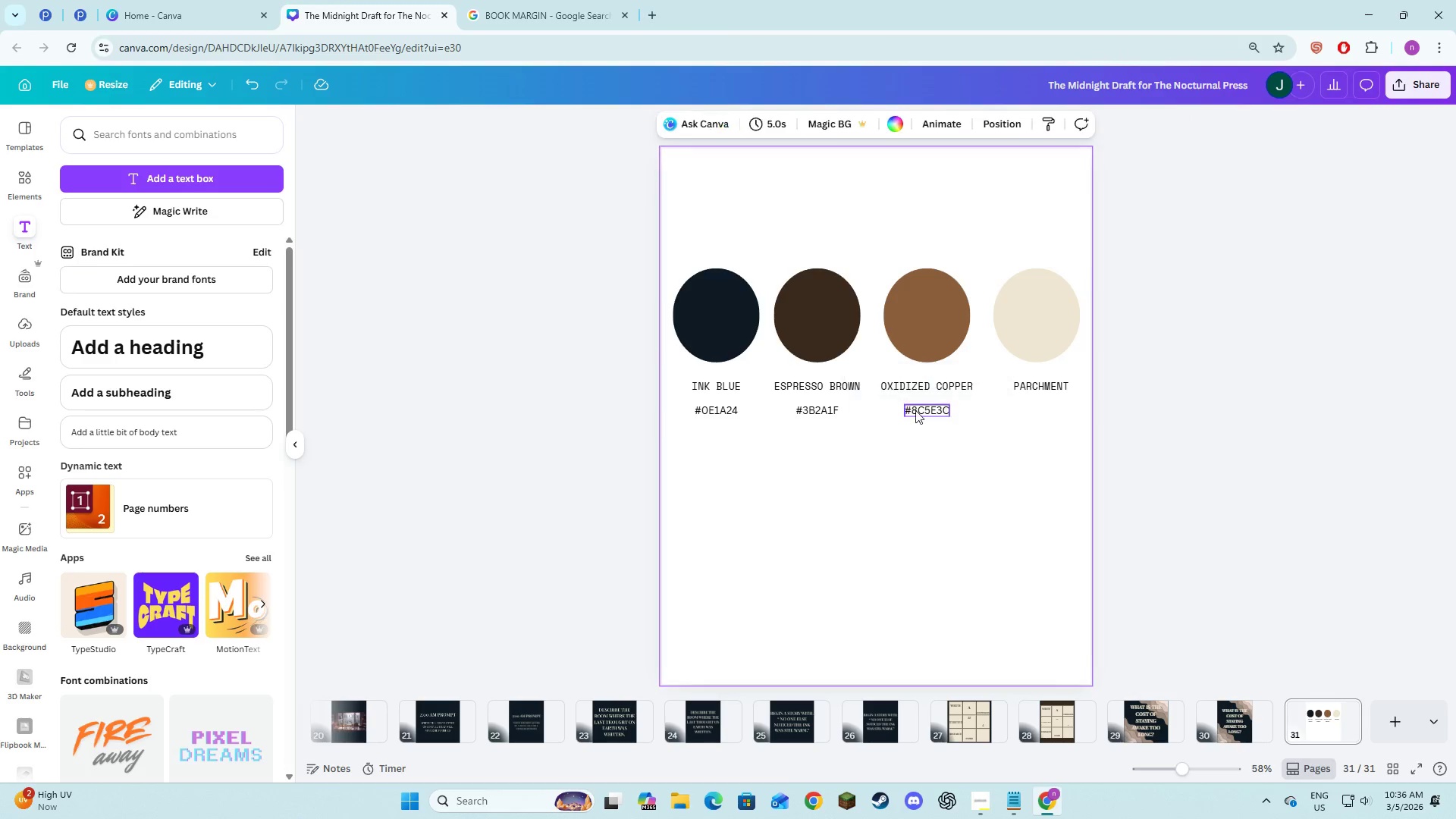 
left_click([915, 410])
 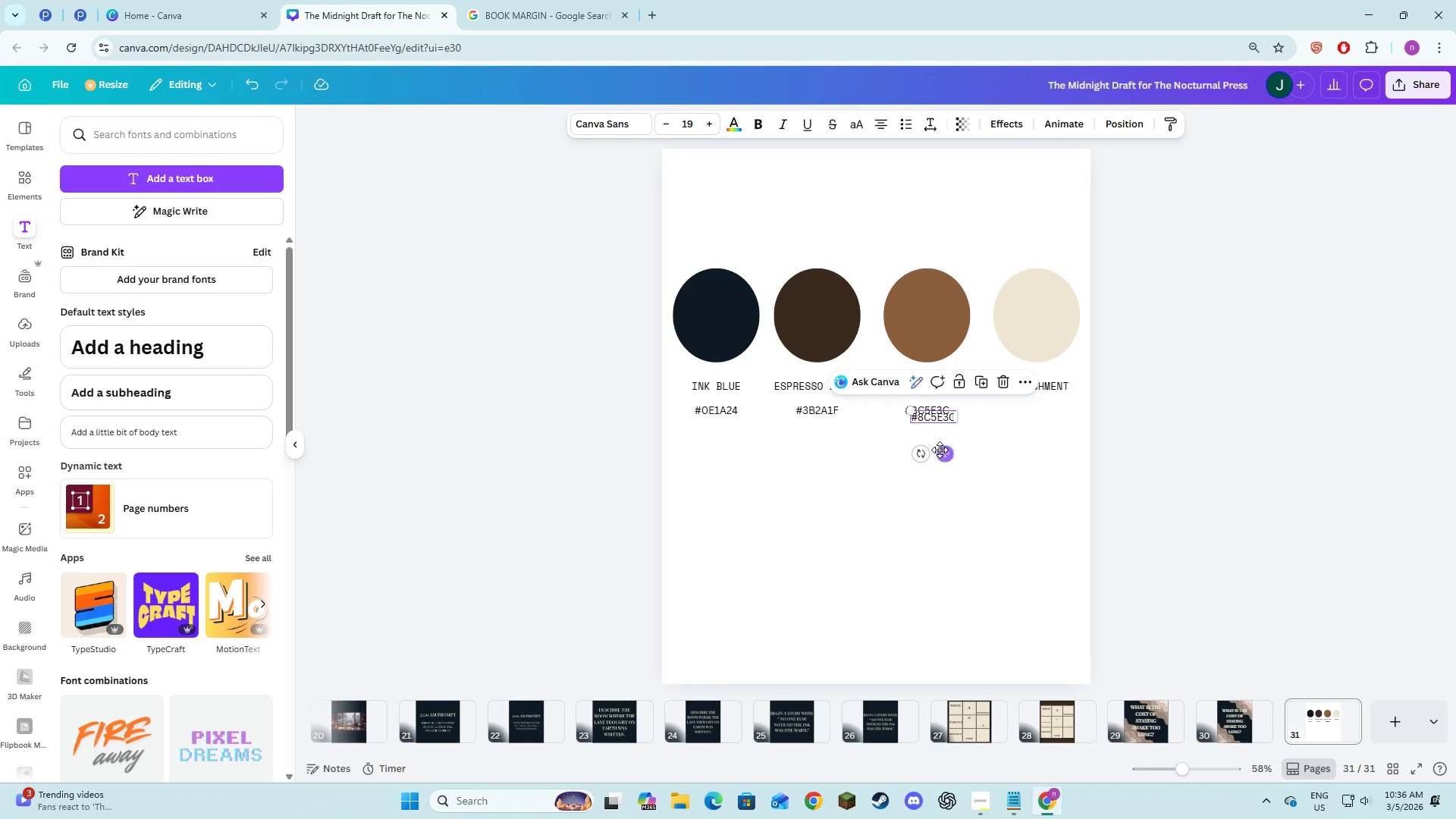 
left_click_drag(start_coordinate=[946, 450], to_coordinate=[1051, 446])
 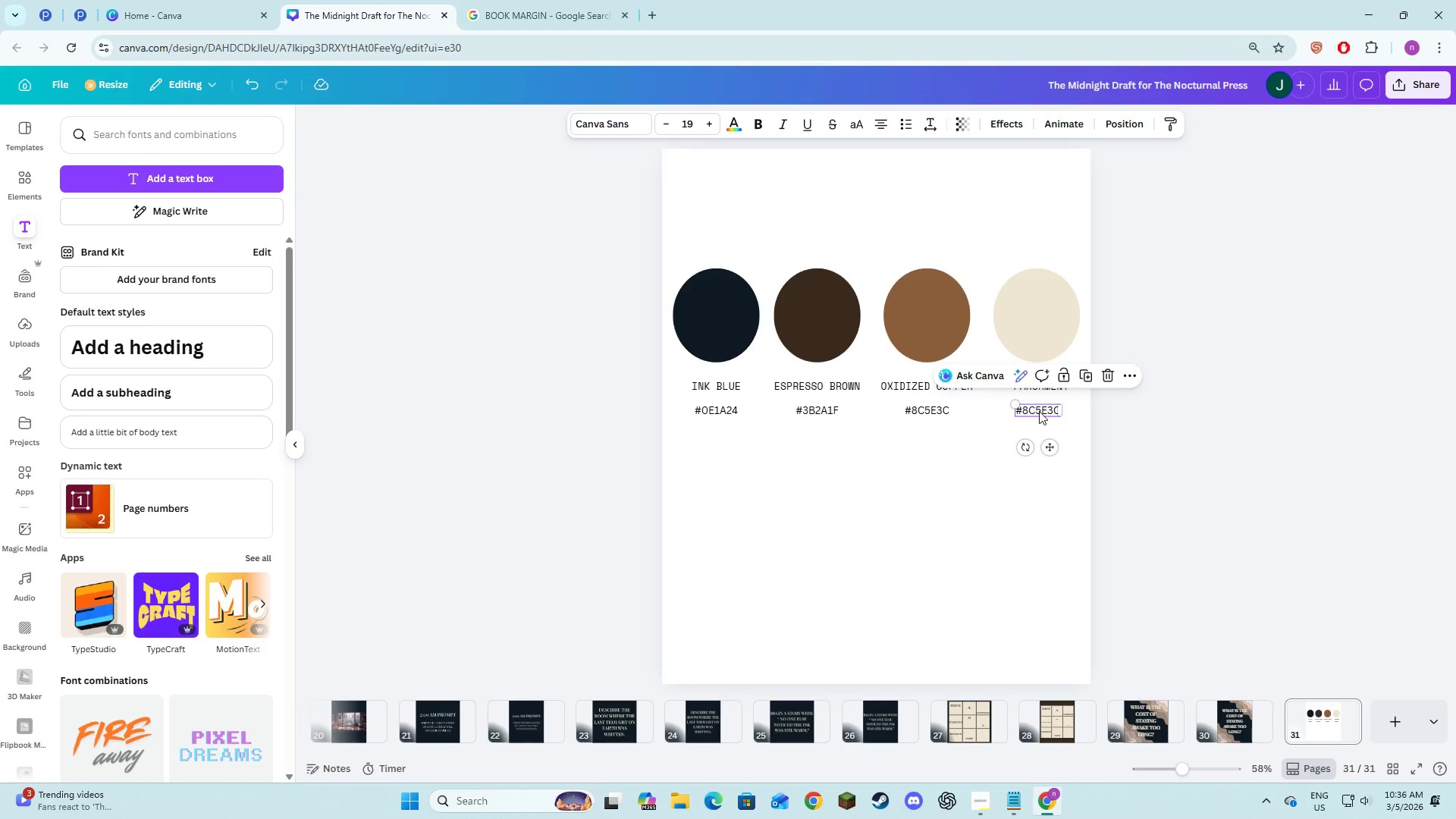 
key(Alt+AltLeft)
 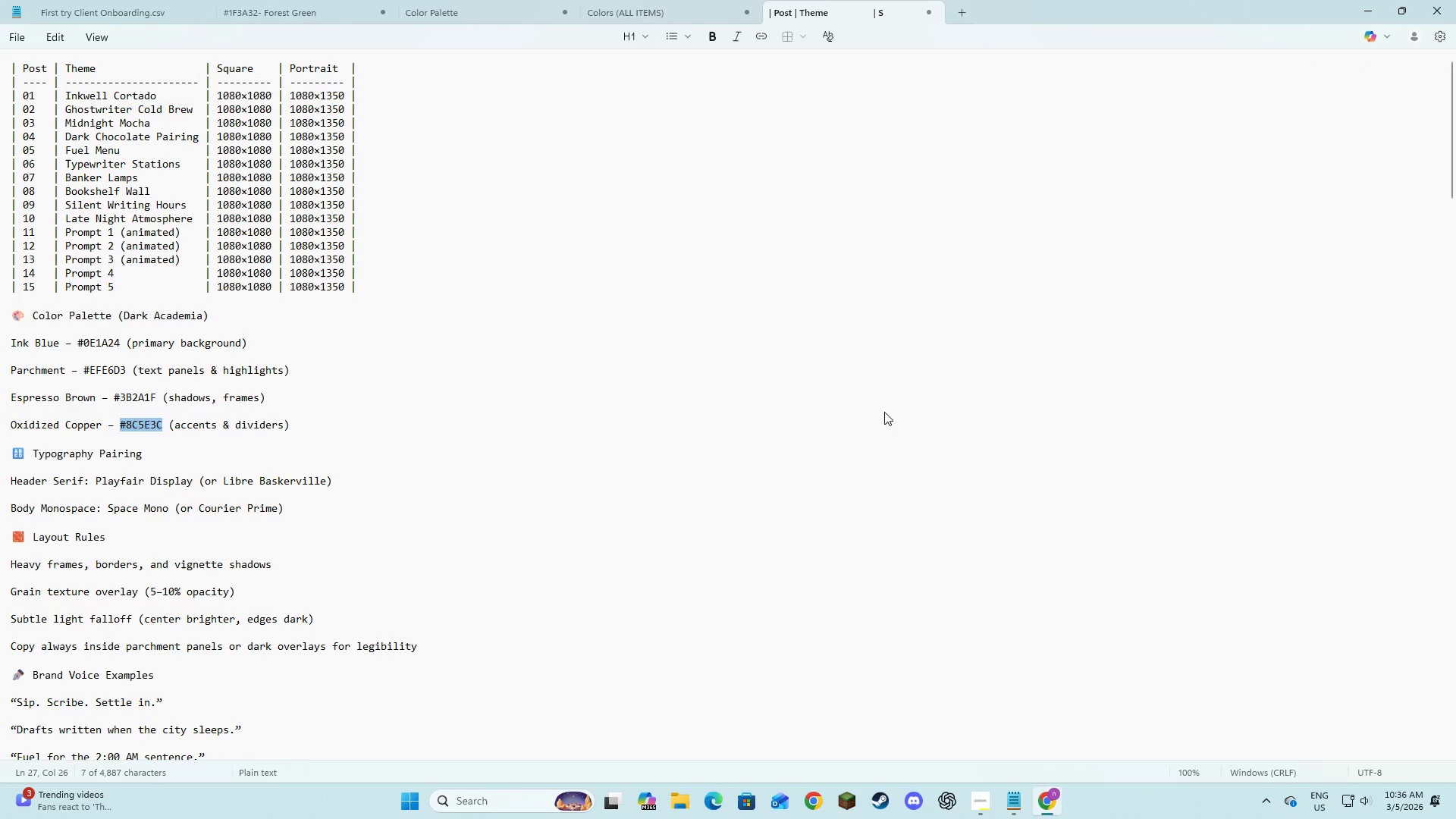 
key(Alt+Tab)
 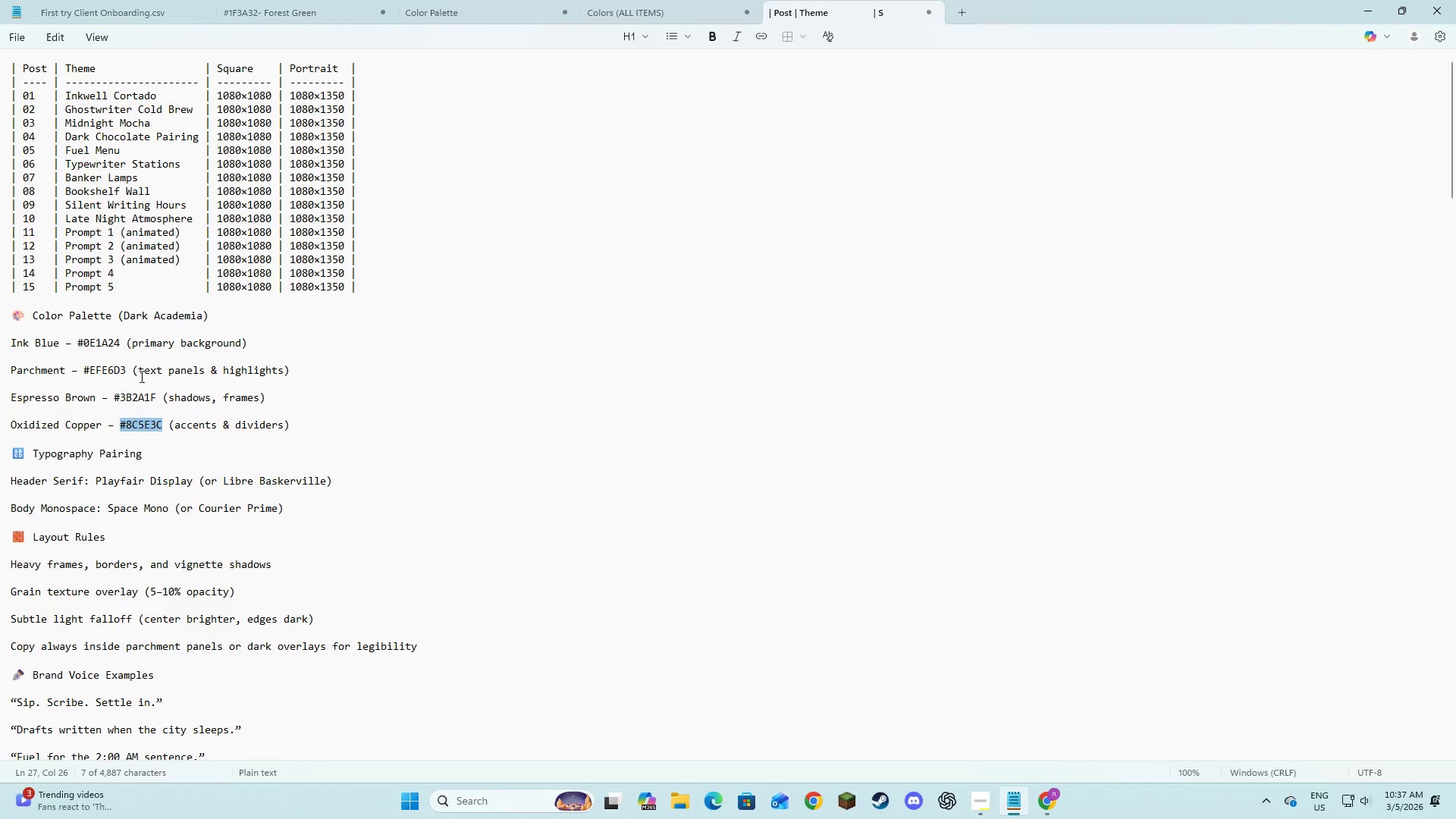 
left_click_drag(start_coordinate=[126, 374], to_coordinate=[83, 373])
 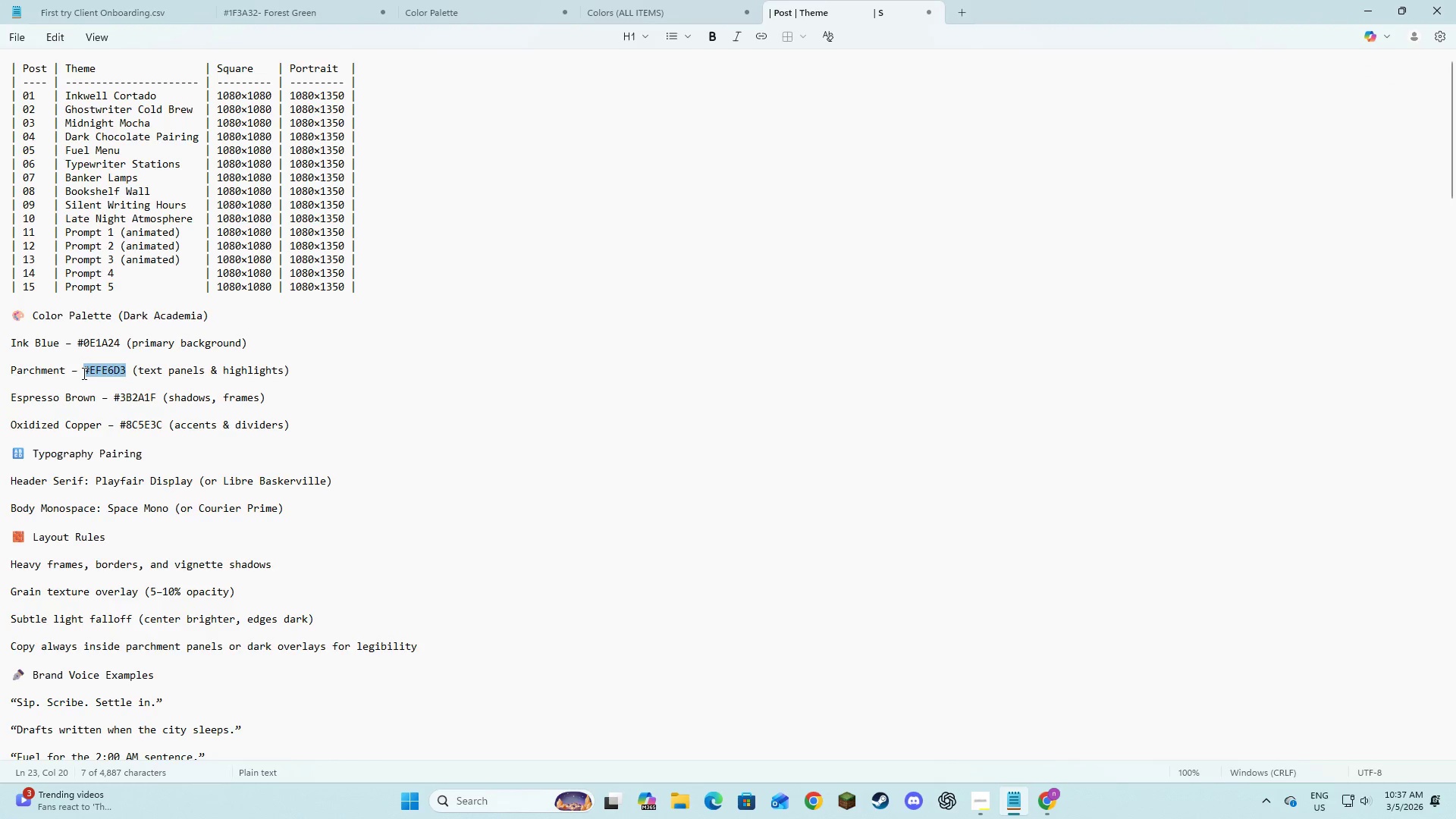 
key(Control+C)
 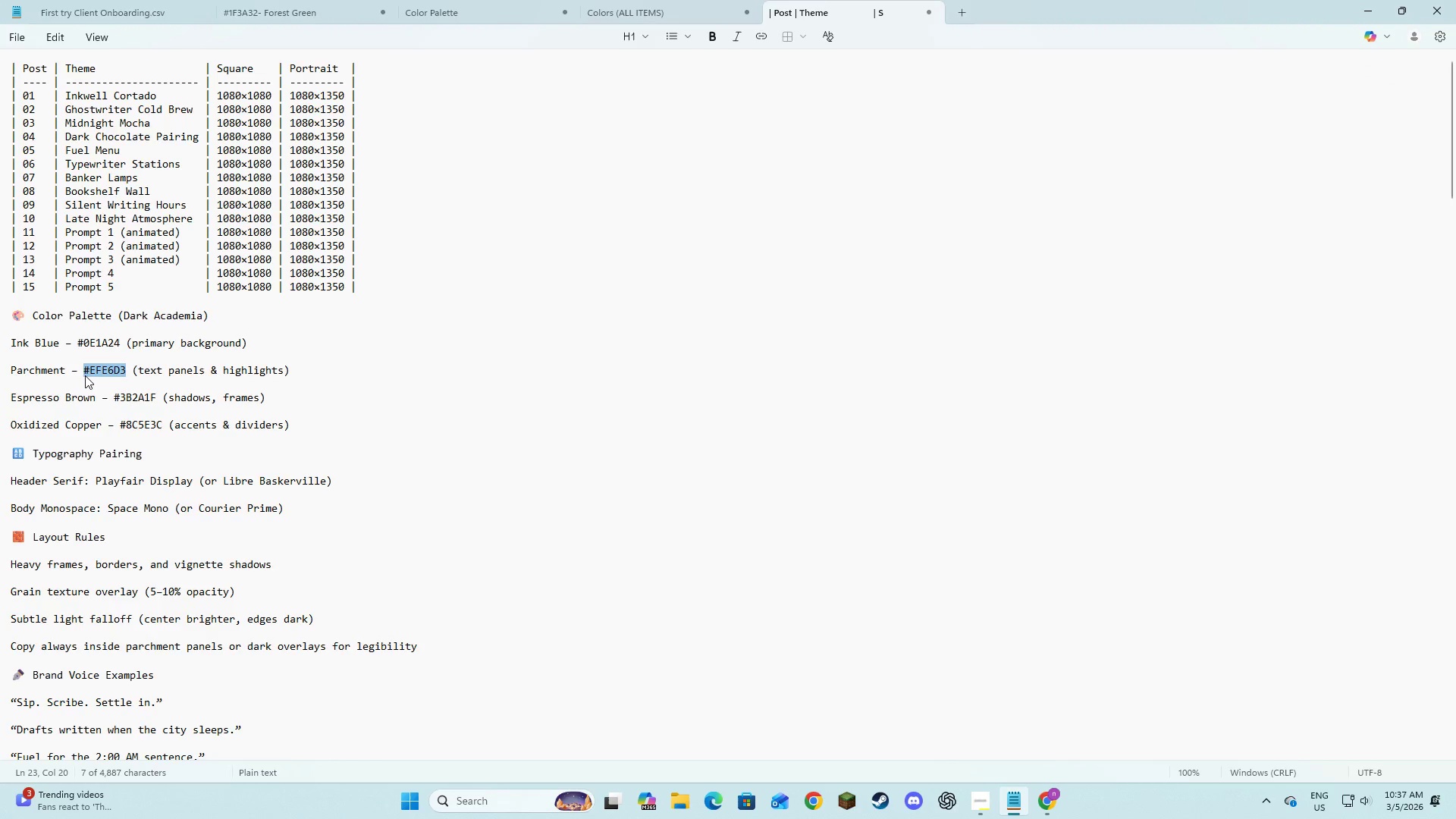 
key(Control+C)
 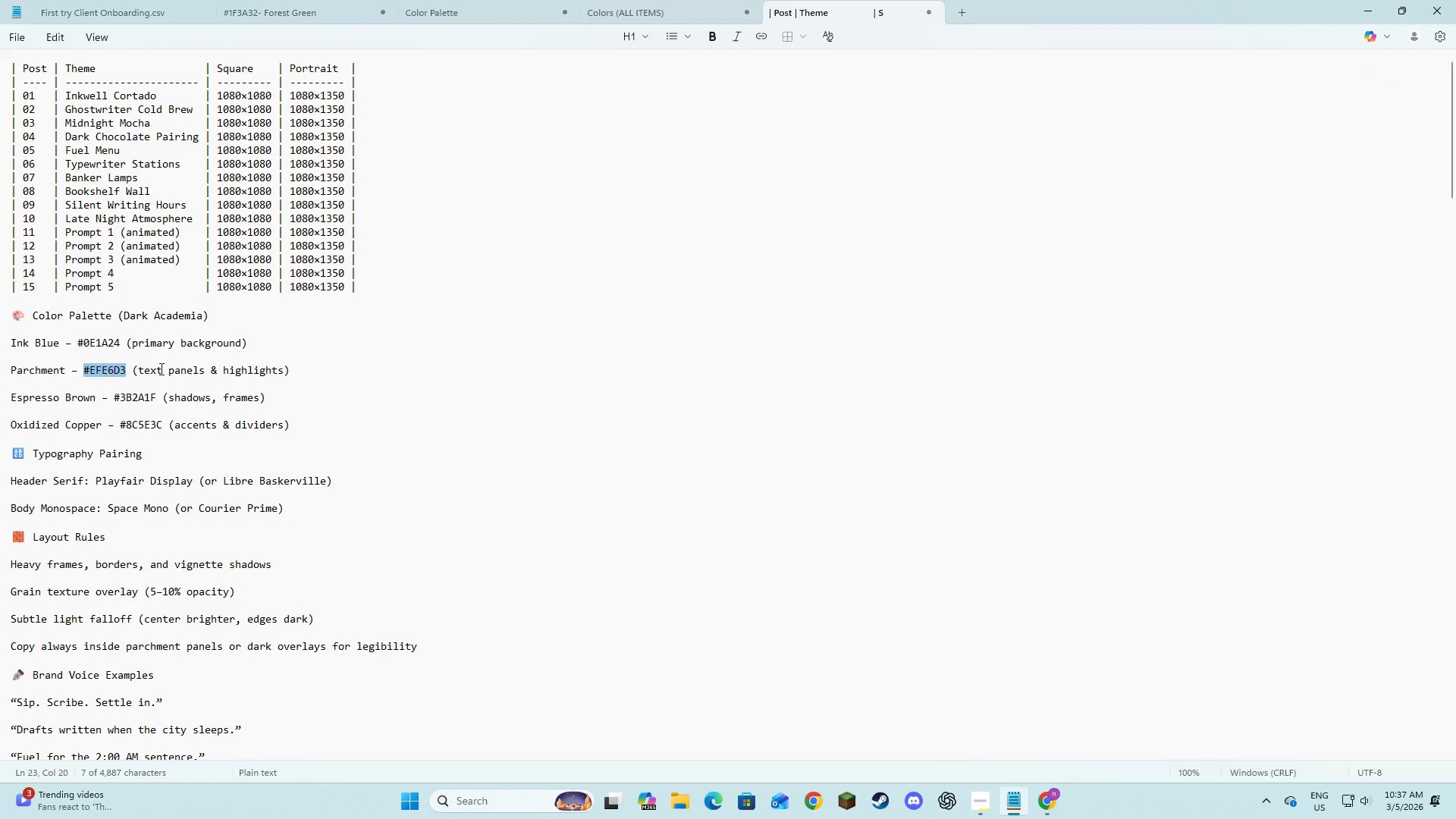 
key(Alt+AltLeft)
 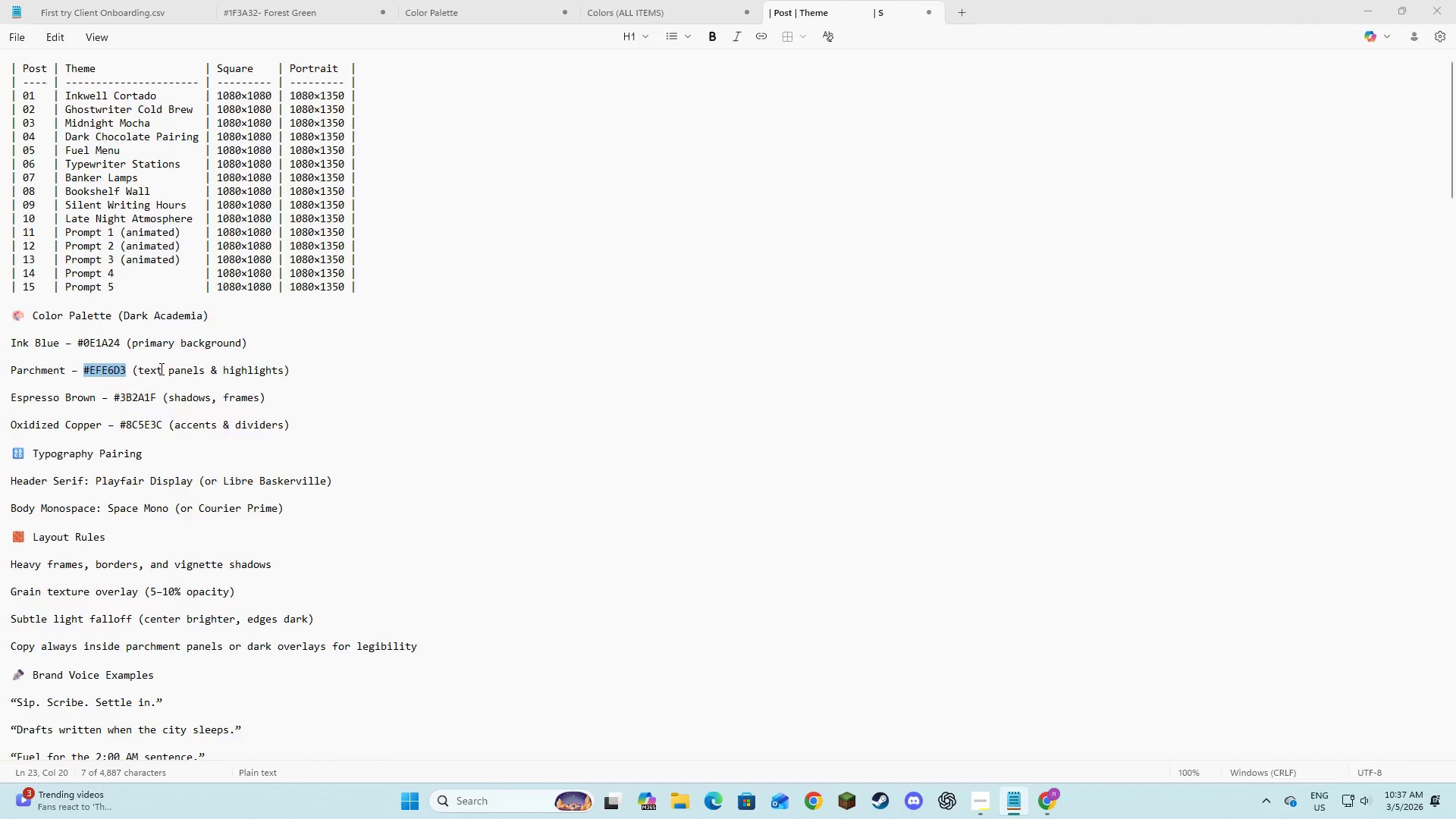 
key(Alt+Tab)
 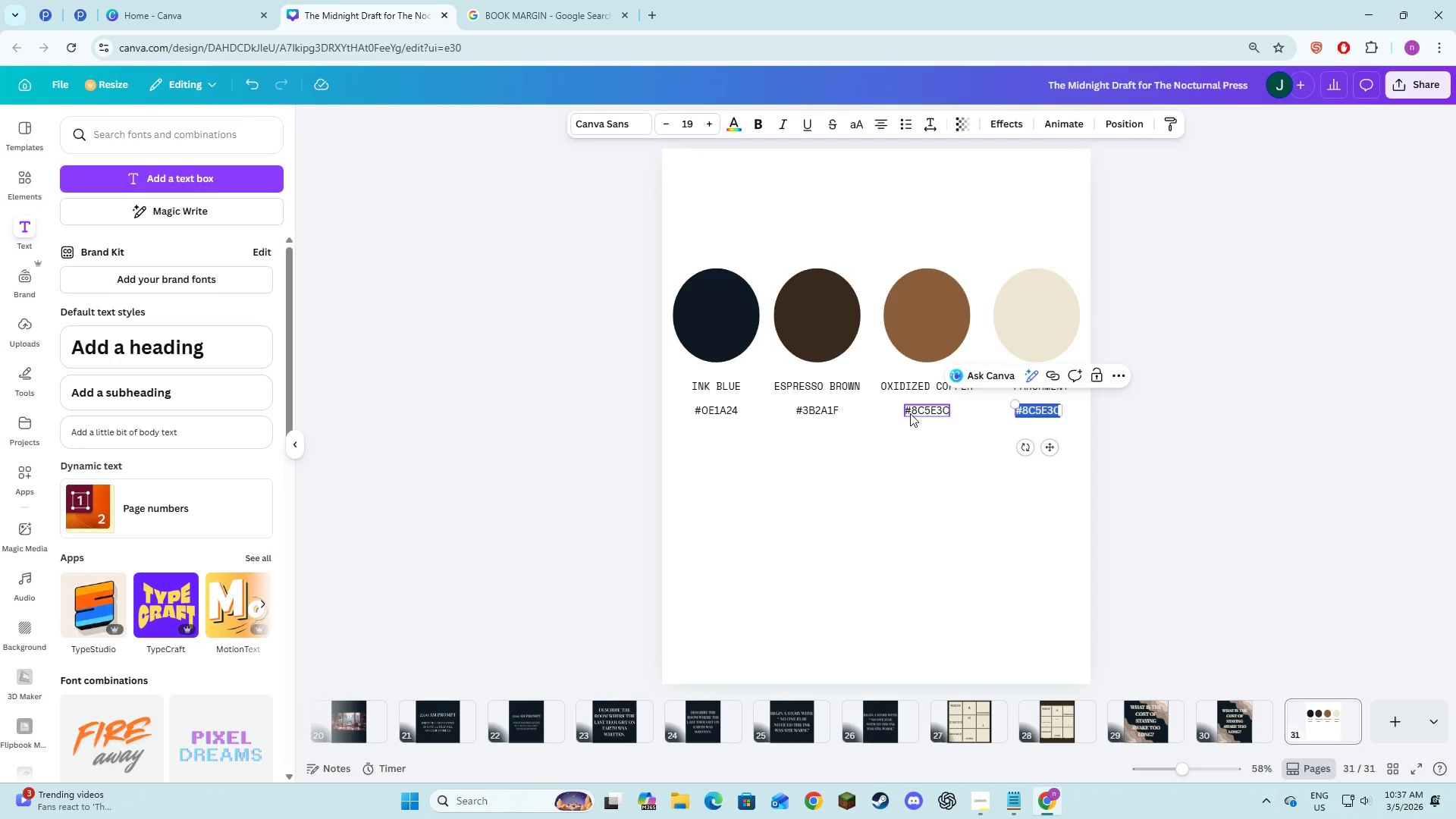 
key(Control+V)
 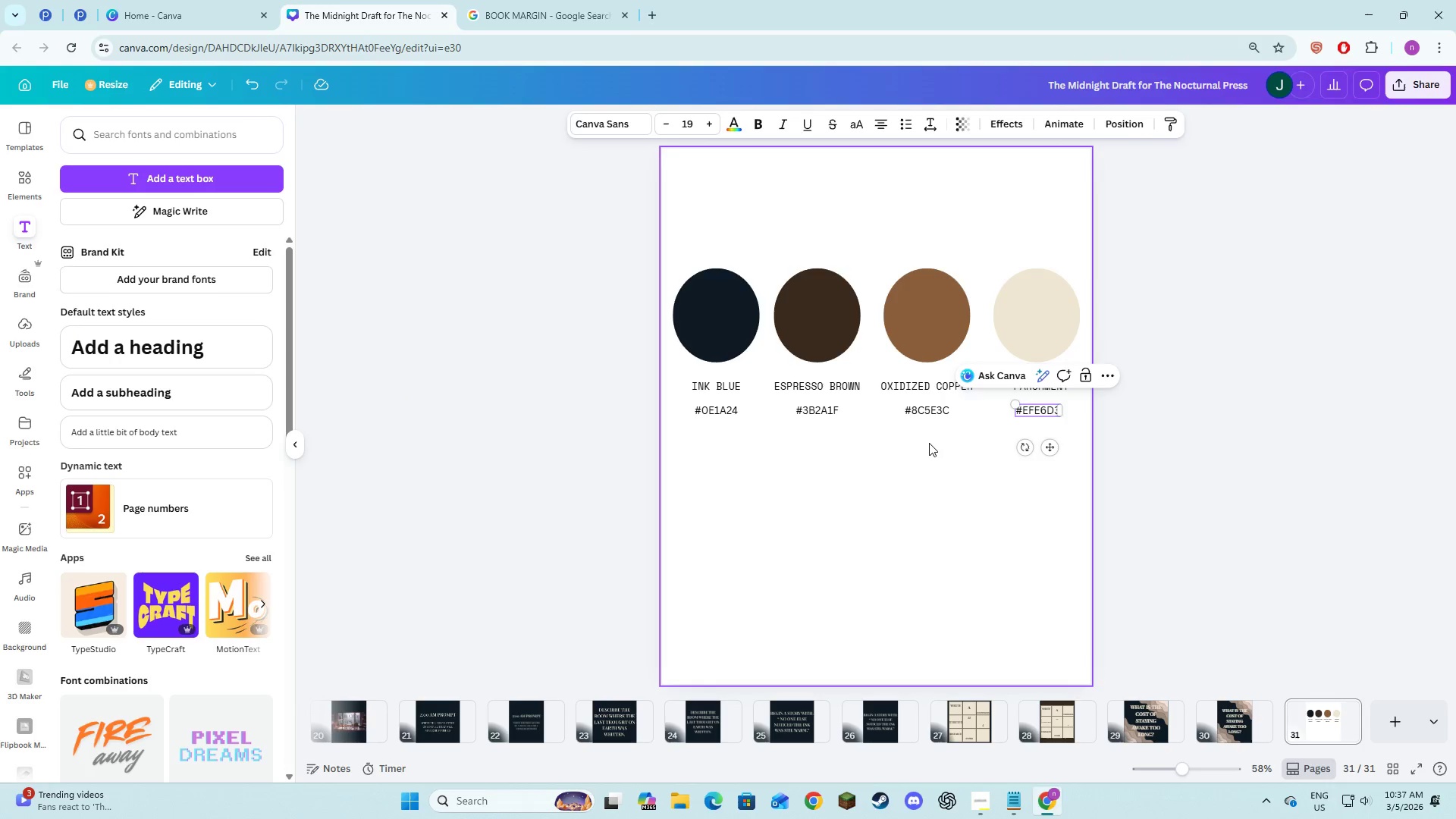 
left_click([930, 444])
 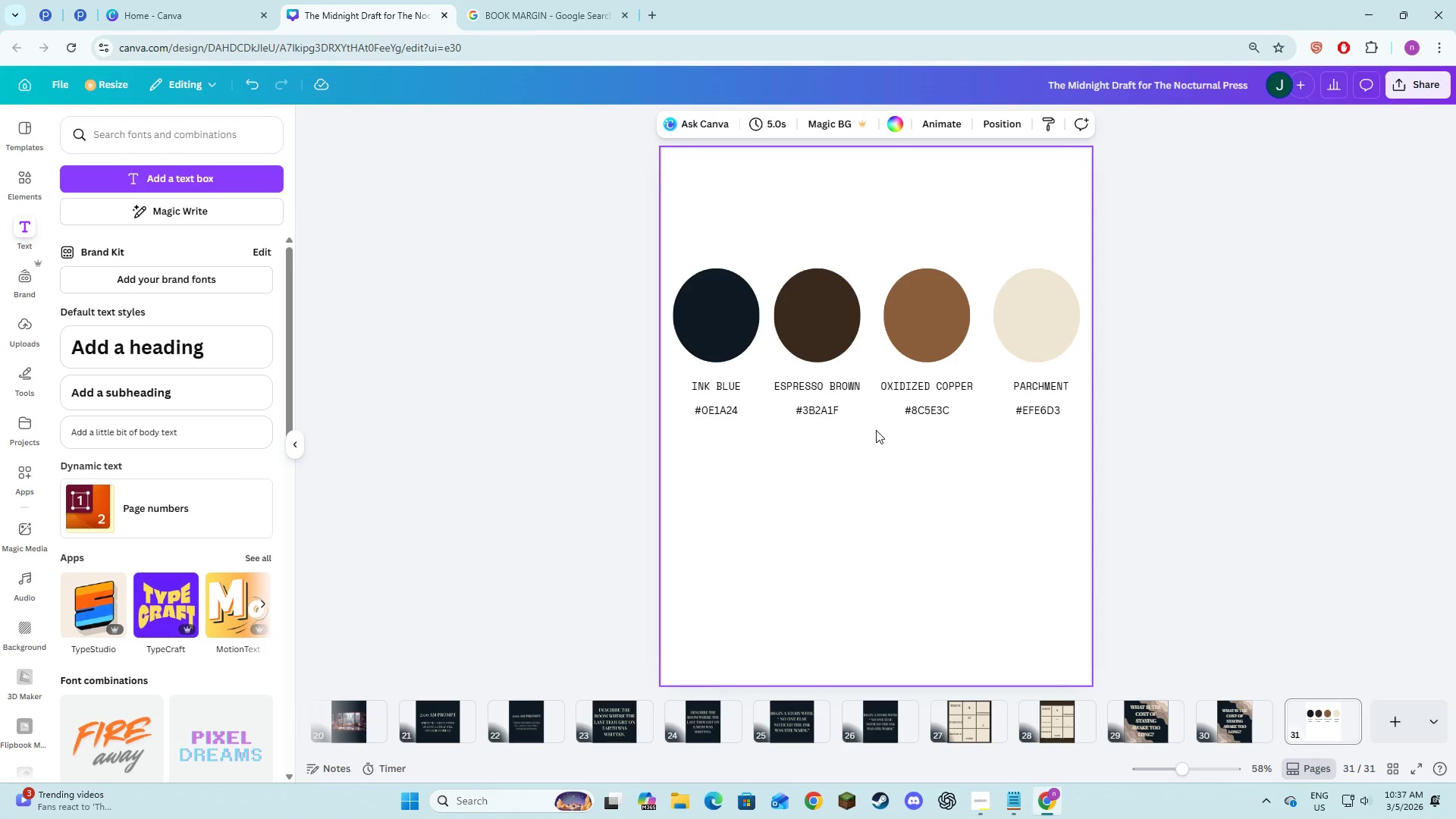 
left_click([869, 438])
 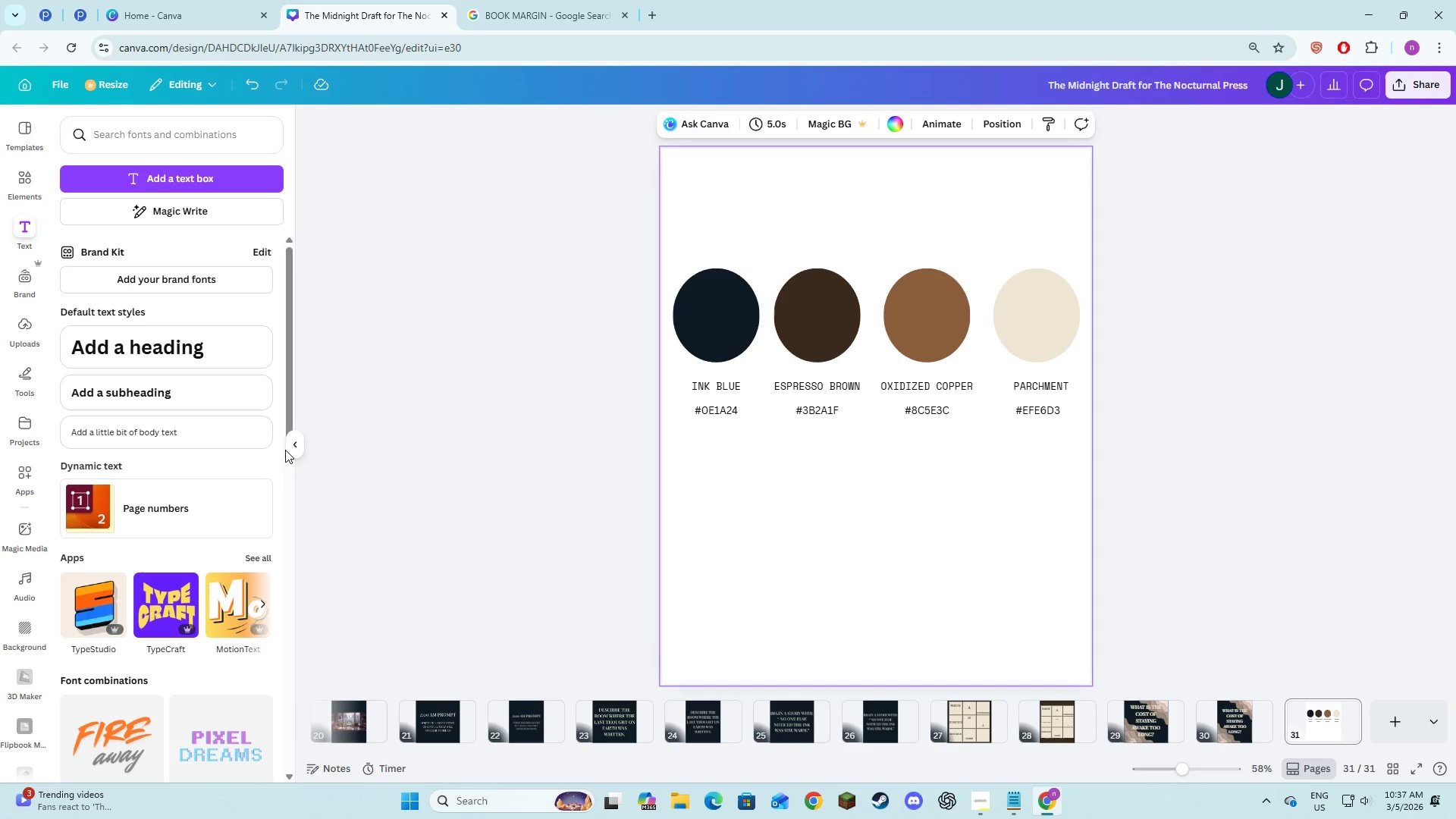 
left_click([289, 449])
 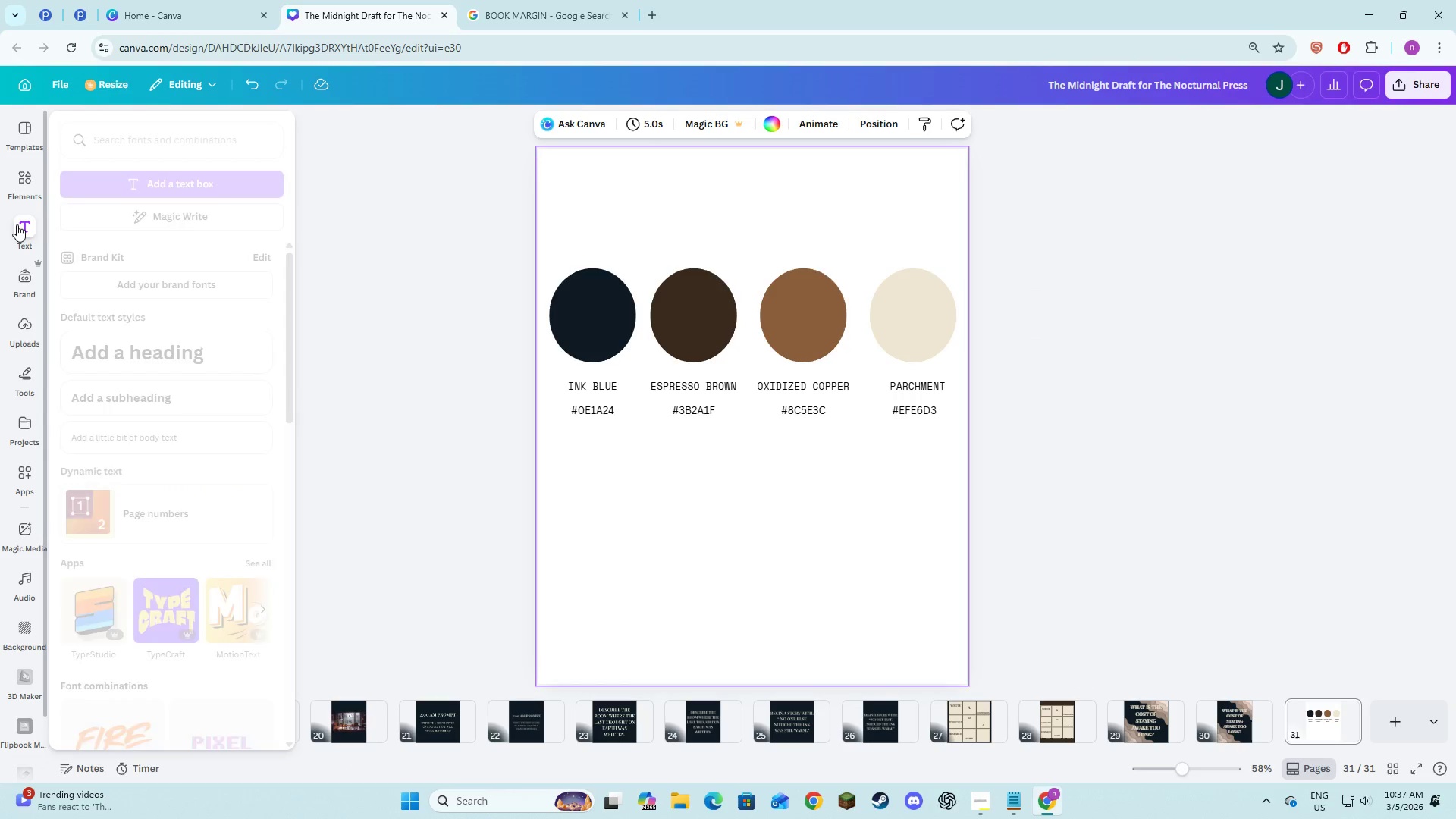 
left_click([162, 187])
 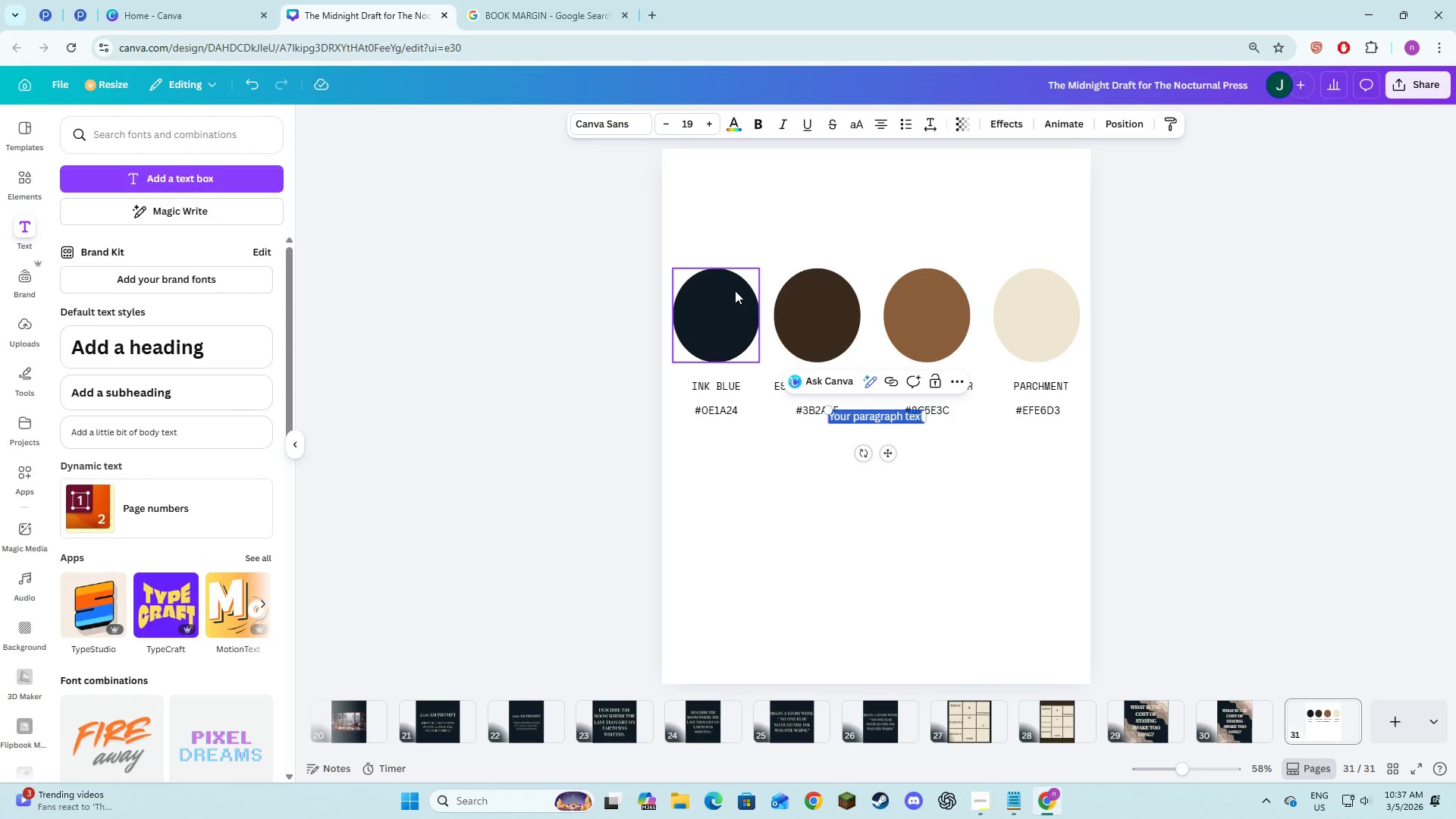 
type(Color)
key(Backspace)
key(Backspace)
key(Backspace)
key(Backspace)
key(Backspace)
type(color ussa)
key(Backspace)
key(Backspace)
key(Backspace)
type(sage)
 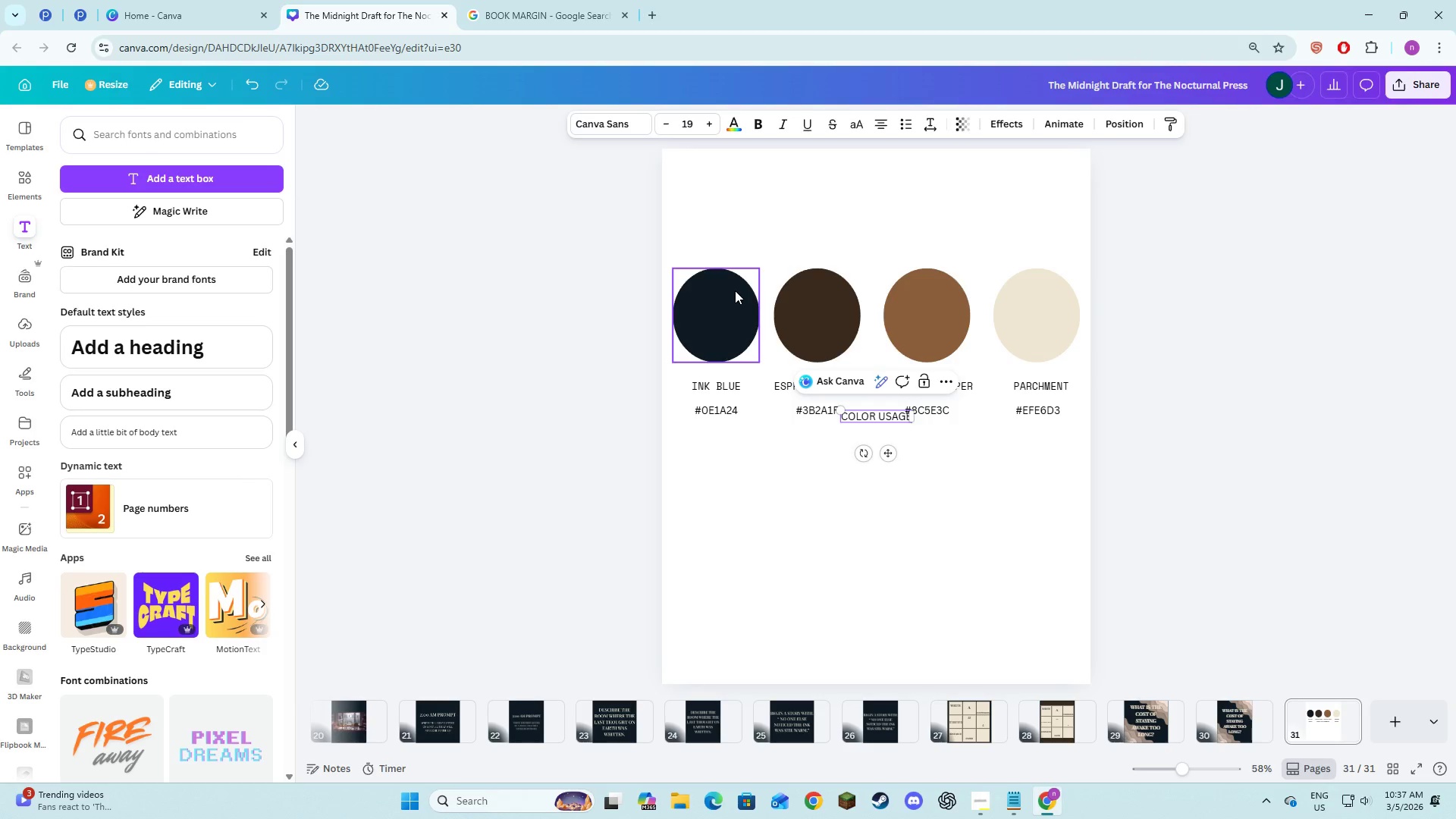 
key(Control+A)
 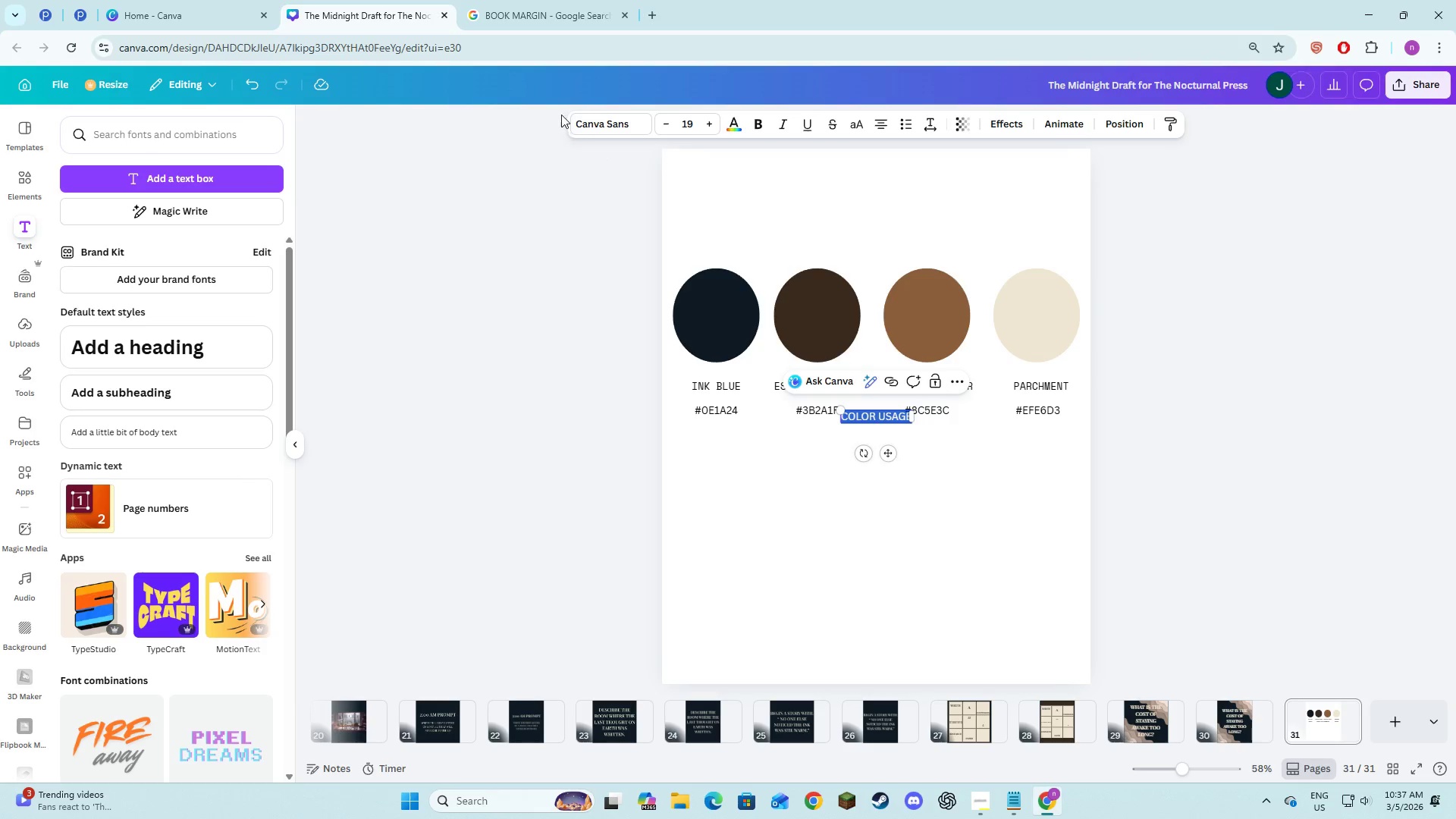 
left_click([570, 123])
 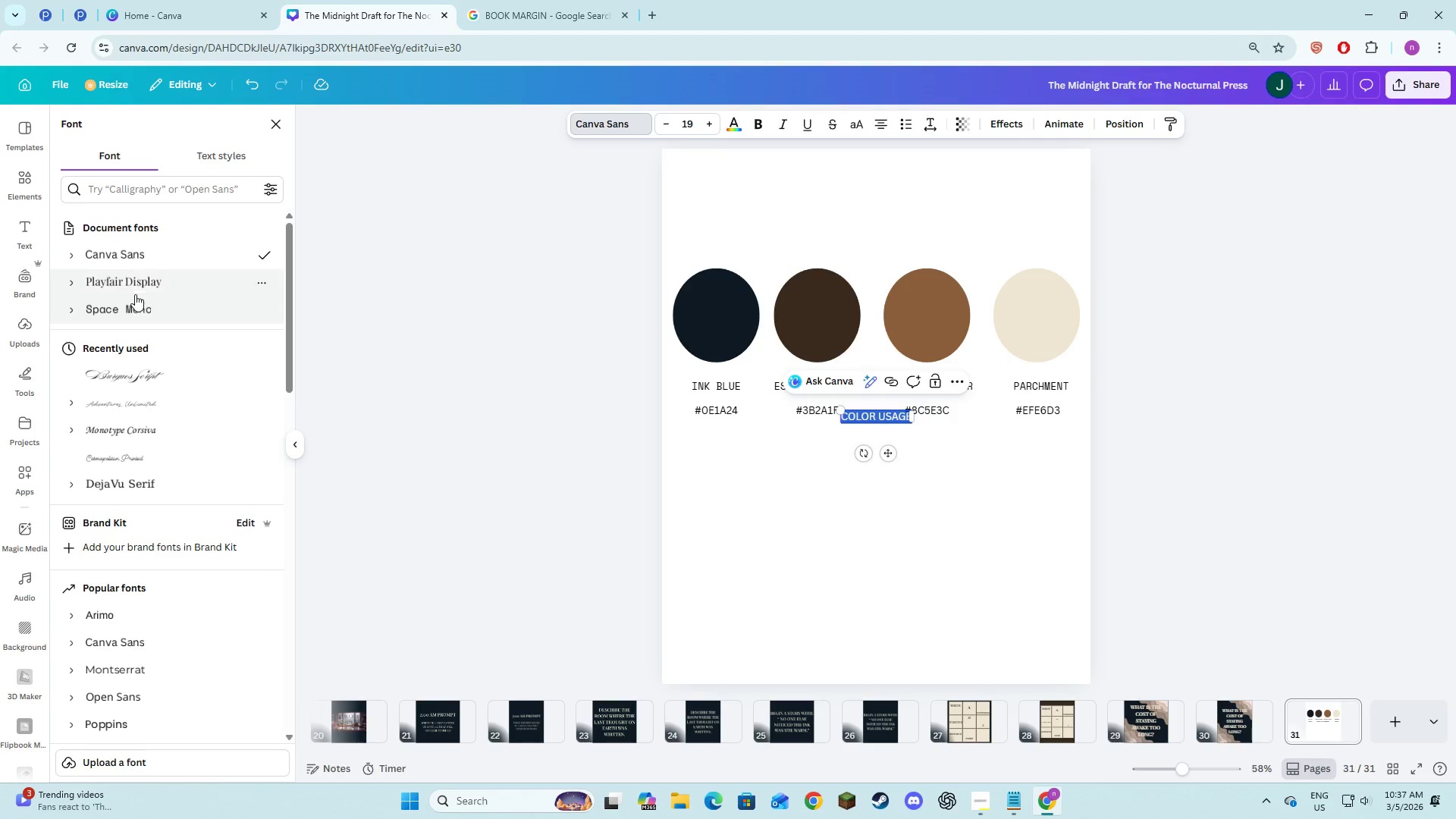 
left_click([74, 279])
 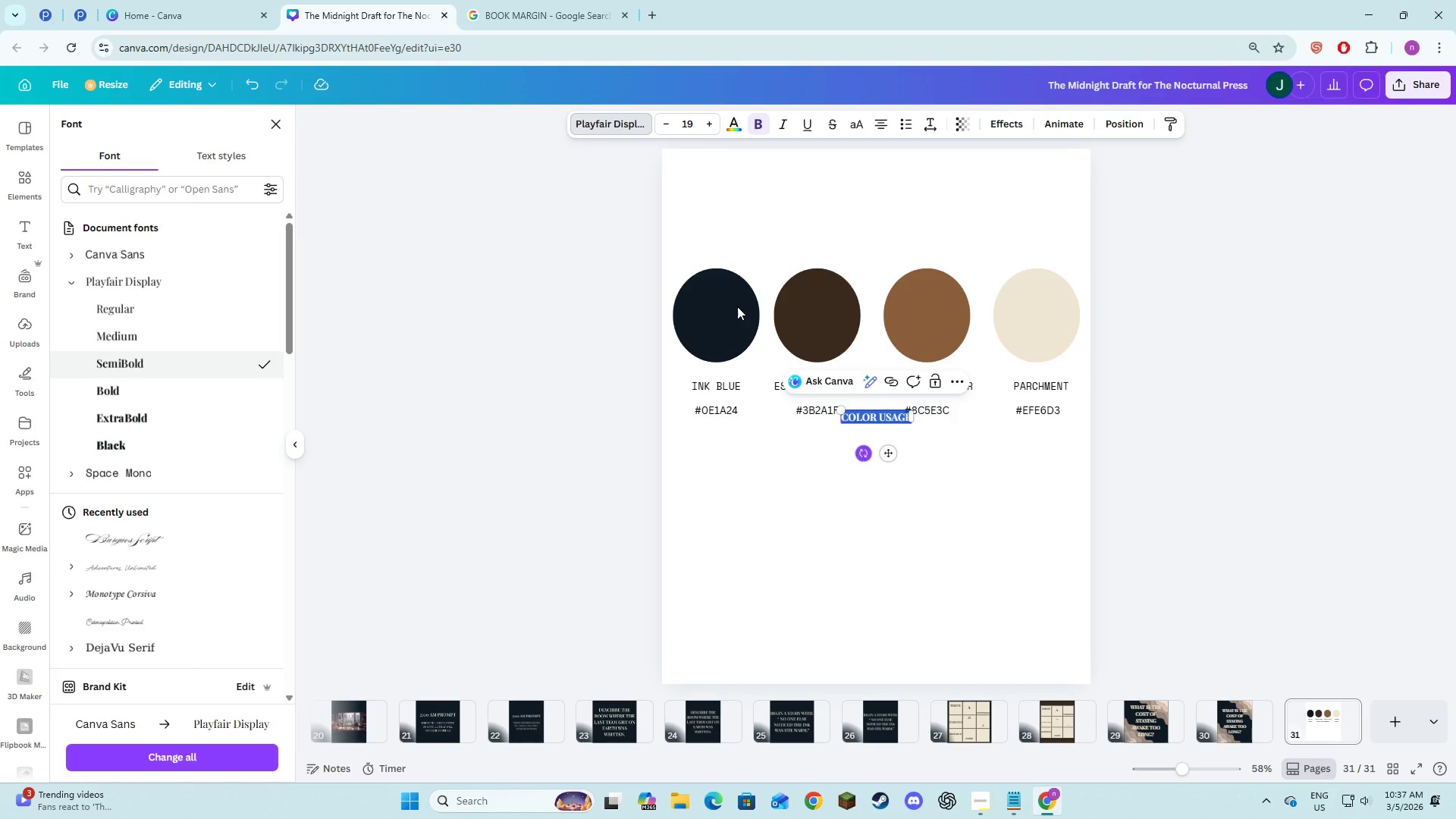 
double_click([704, 128])
 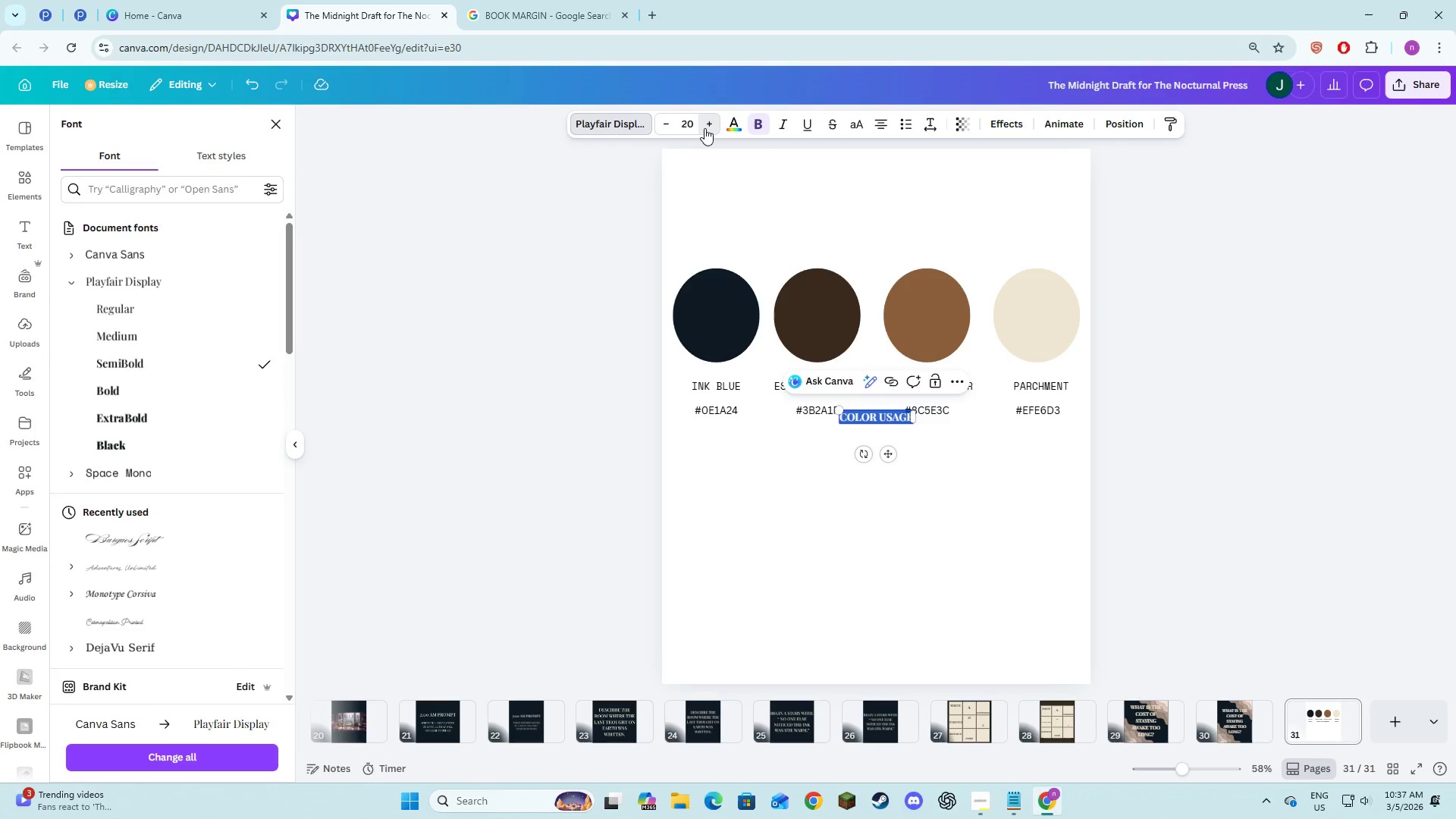 
triple_click([704, 128])
 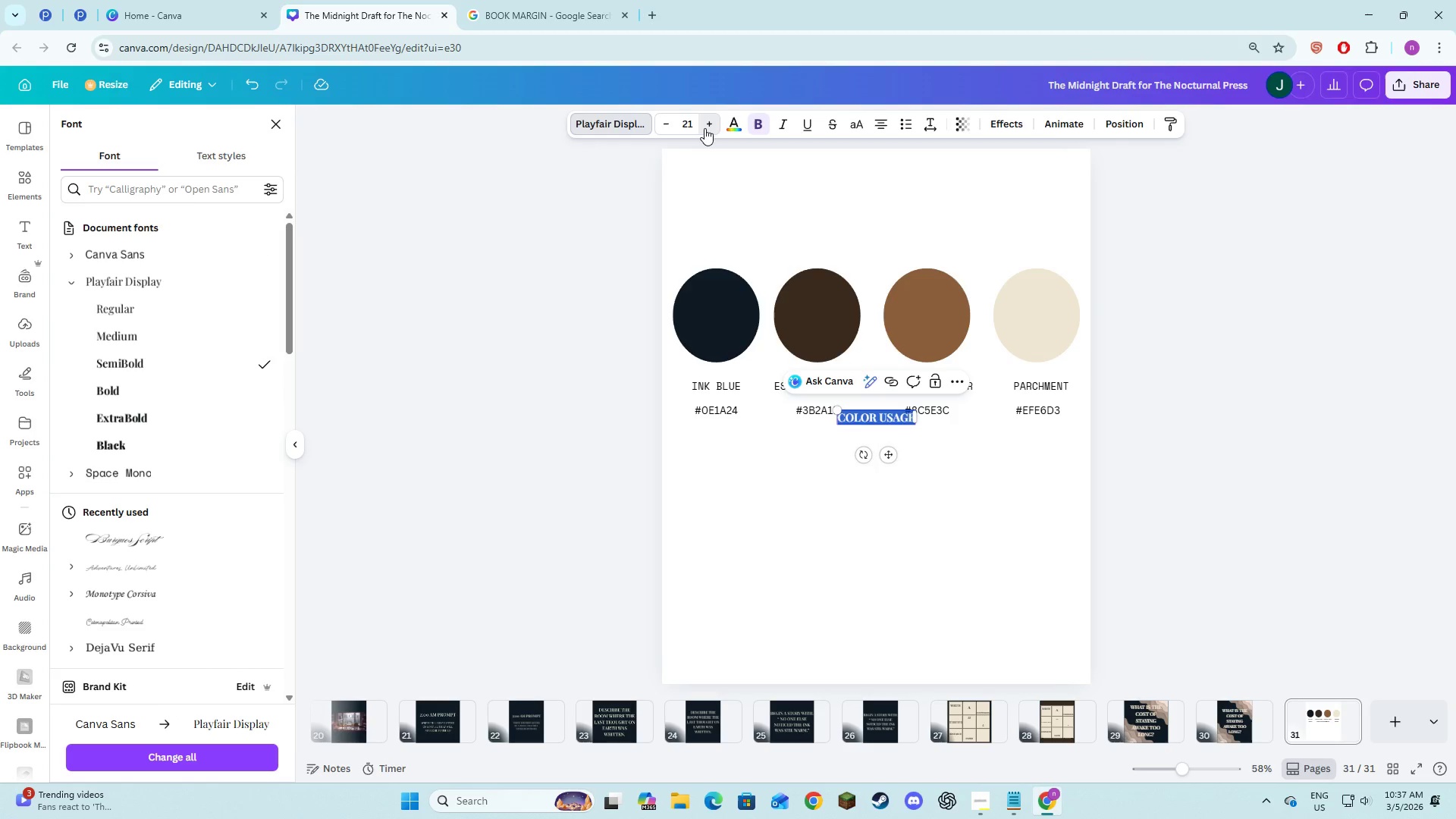 
triple_click([704, 128])
 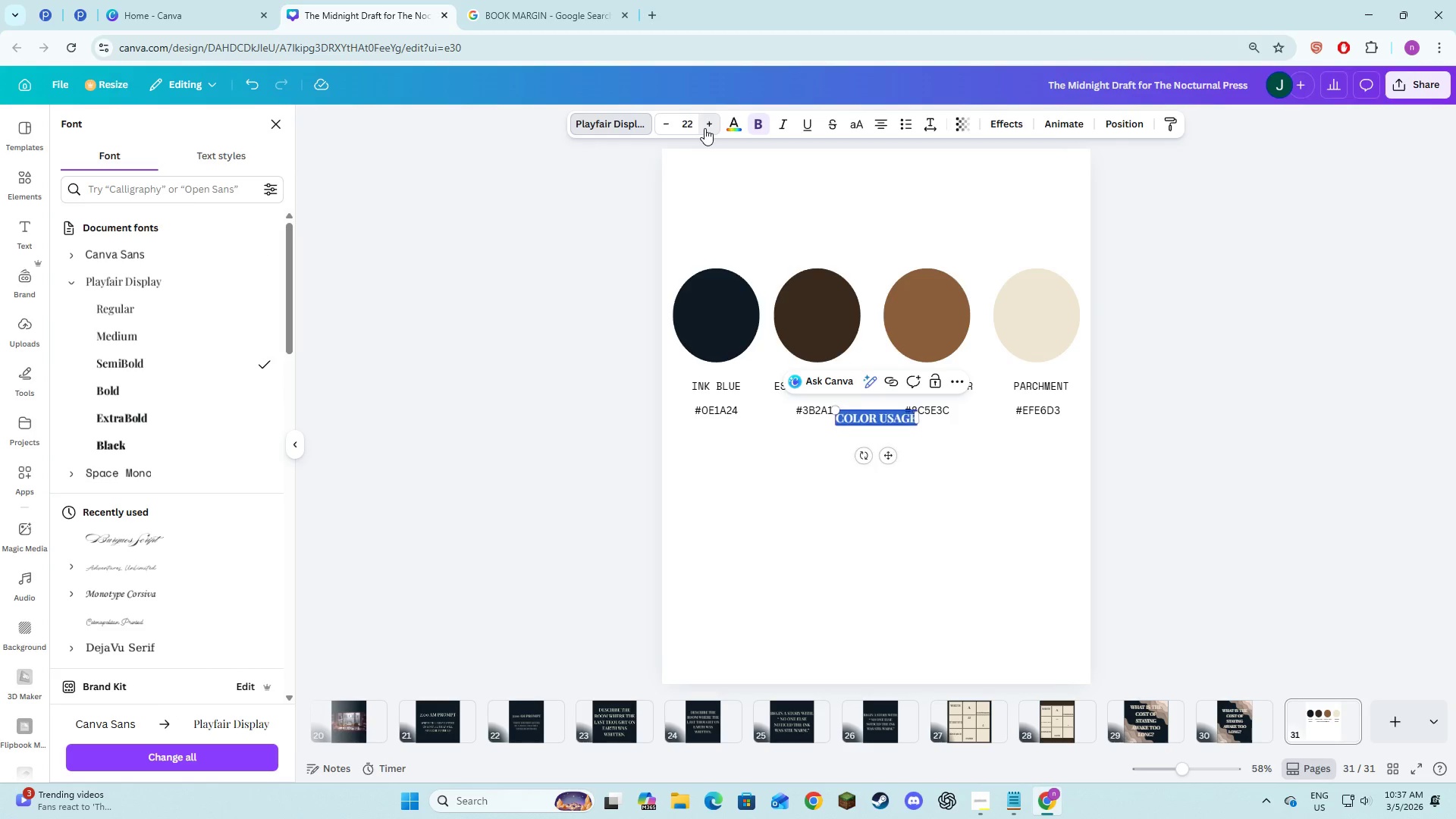 
triple_click([704, 128])
 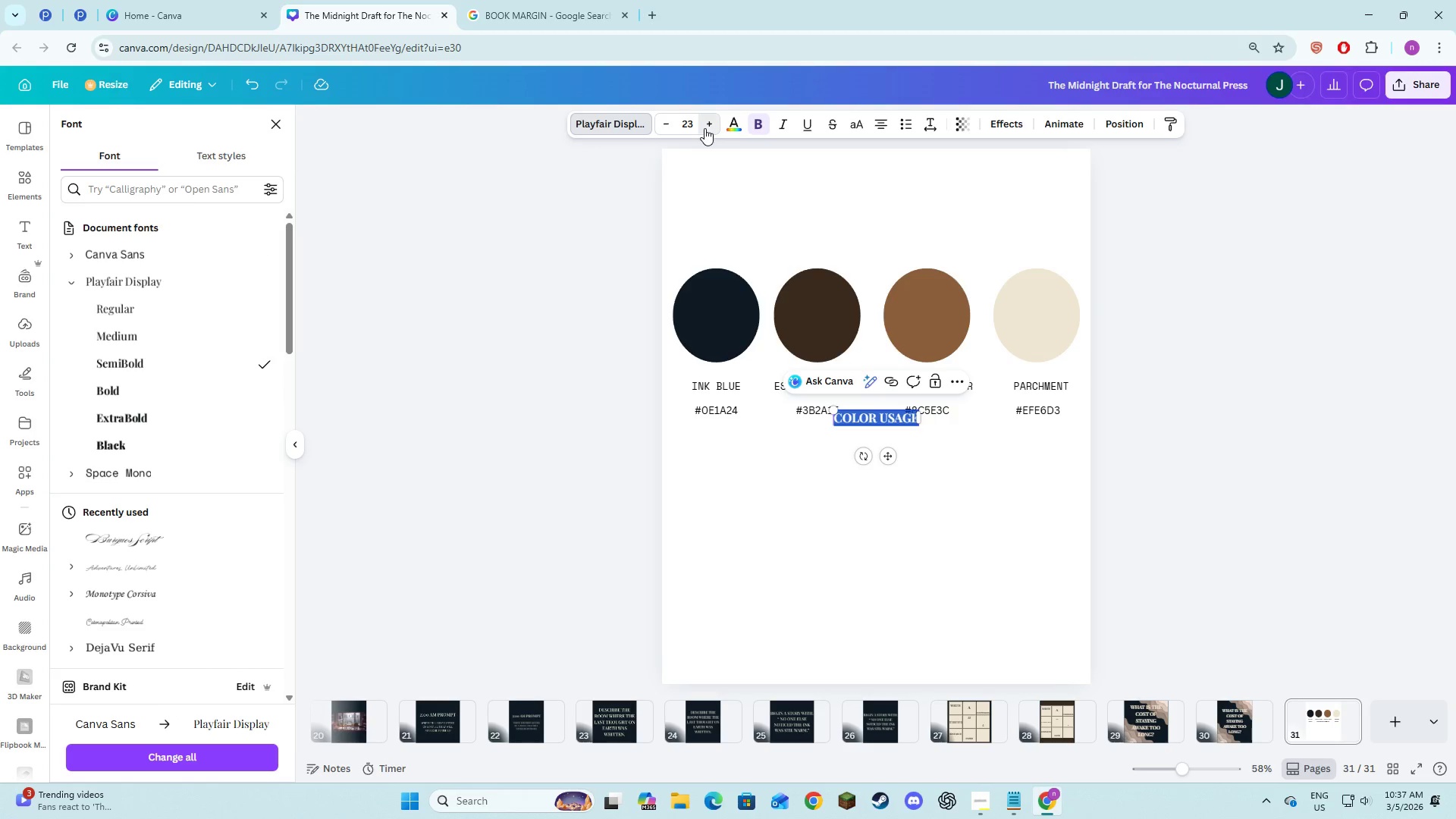 
triple_click([704, 128])
 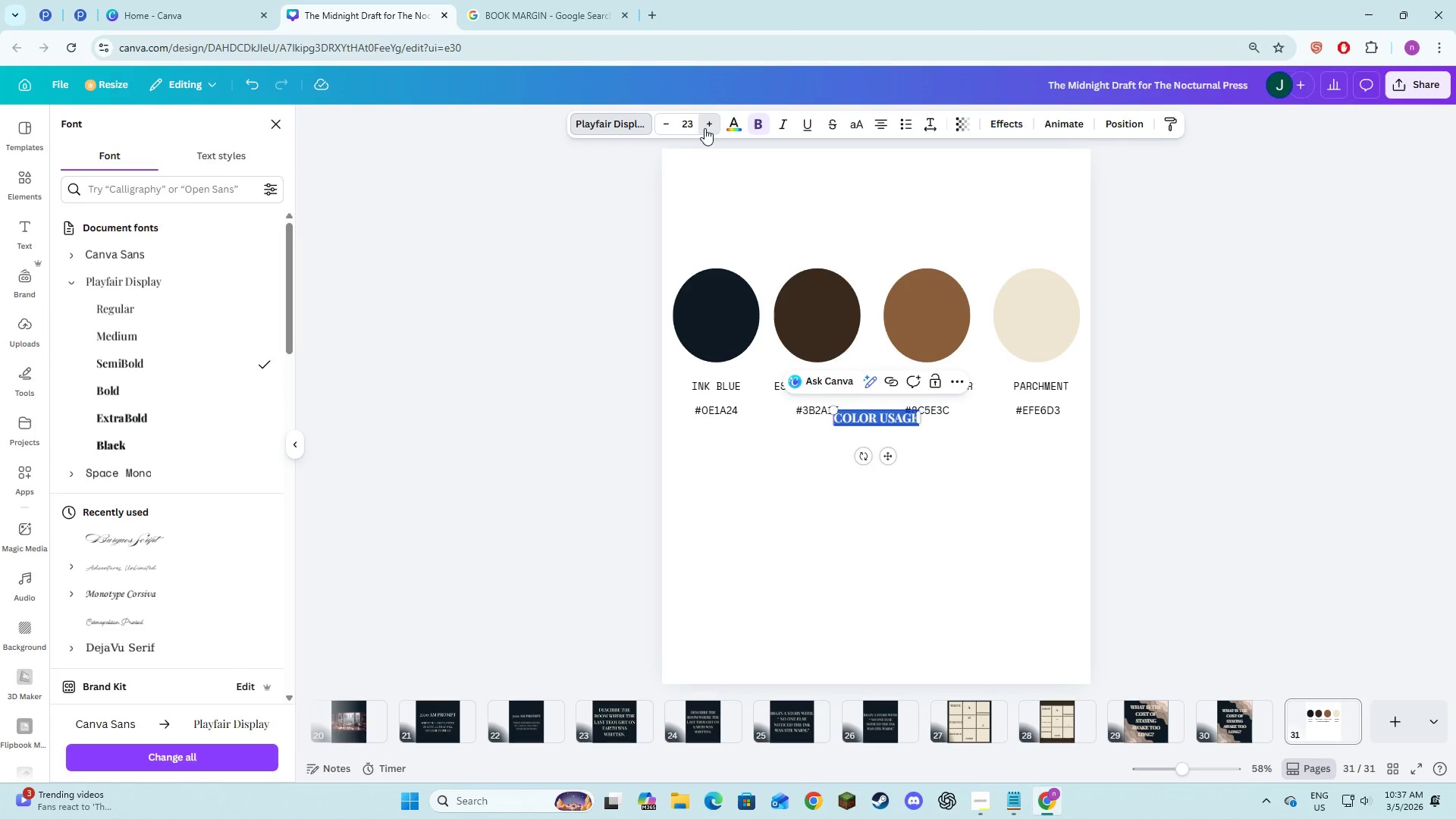 
triple_click([704, 128])
 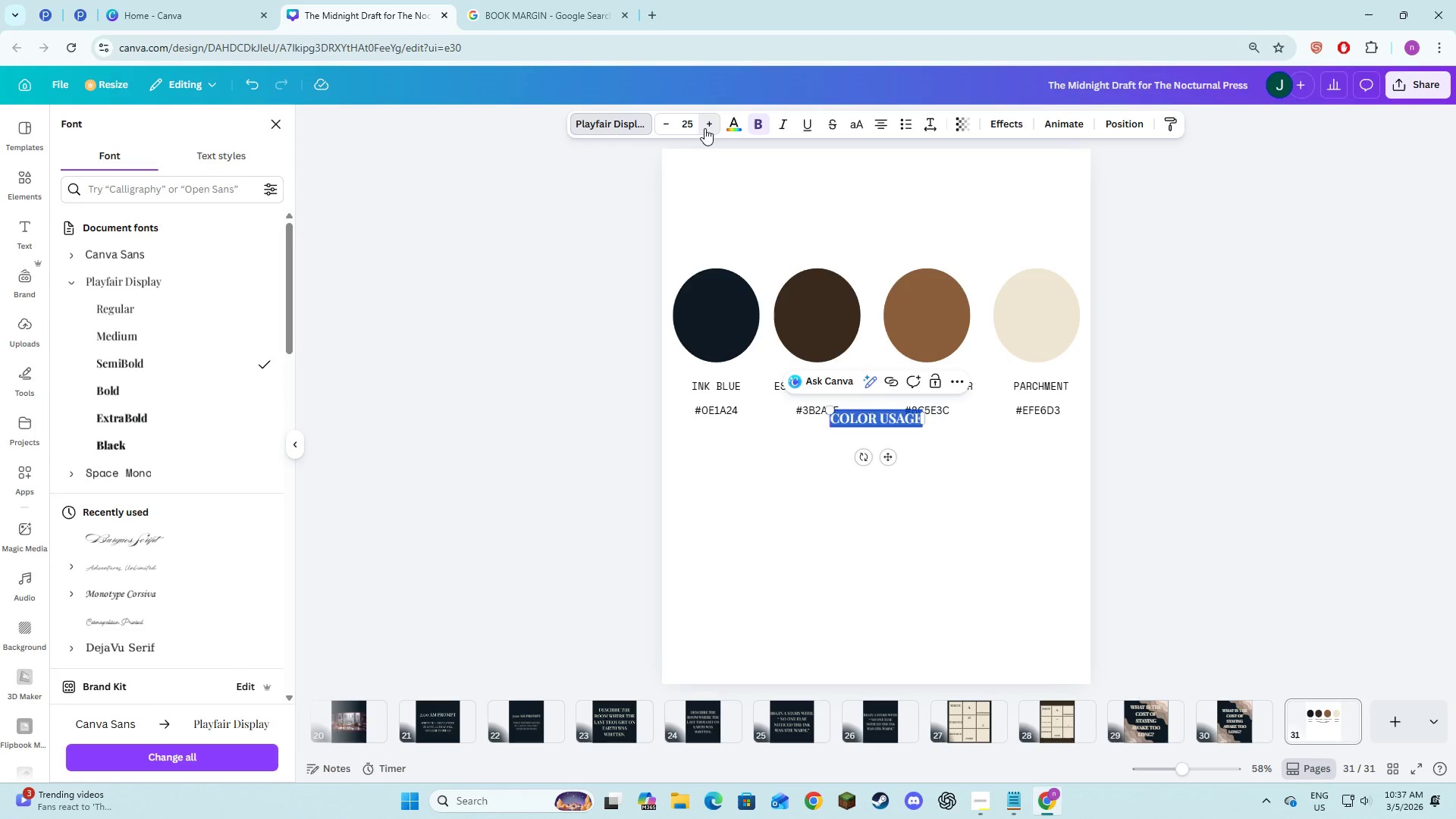 
triple_click([704, 128])
 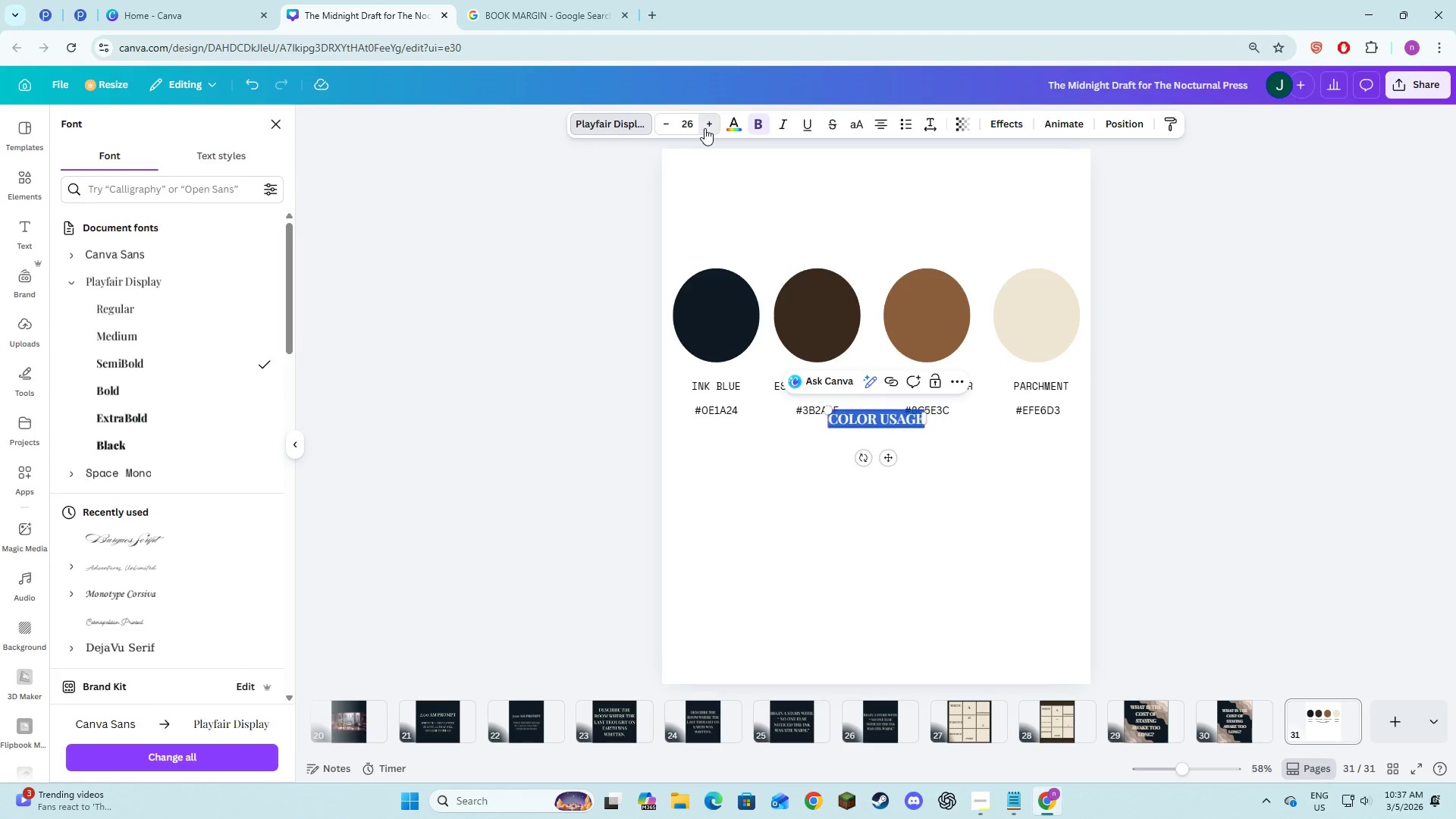 
triple_click([704, 128])
 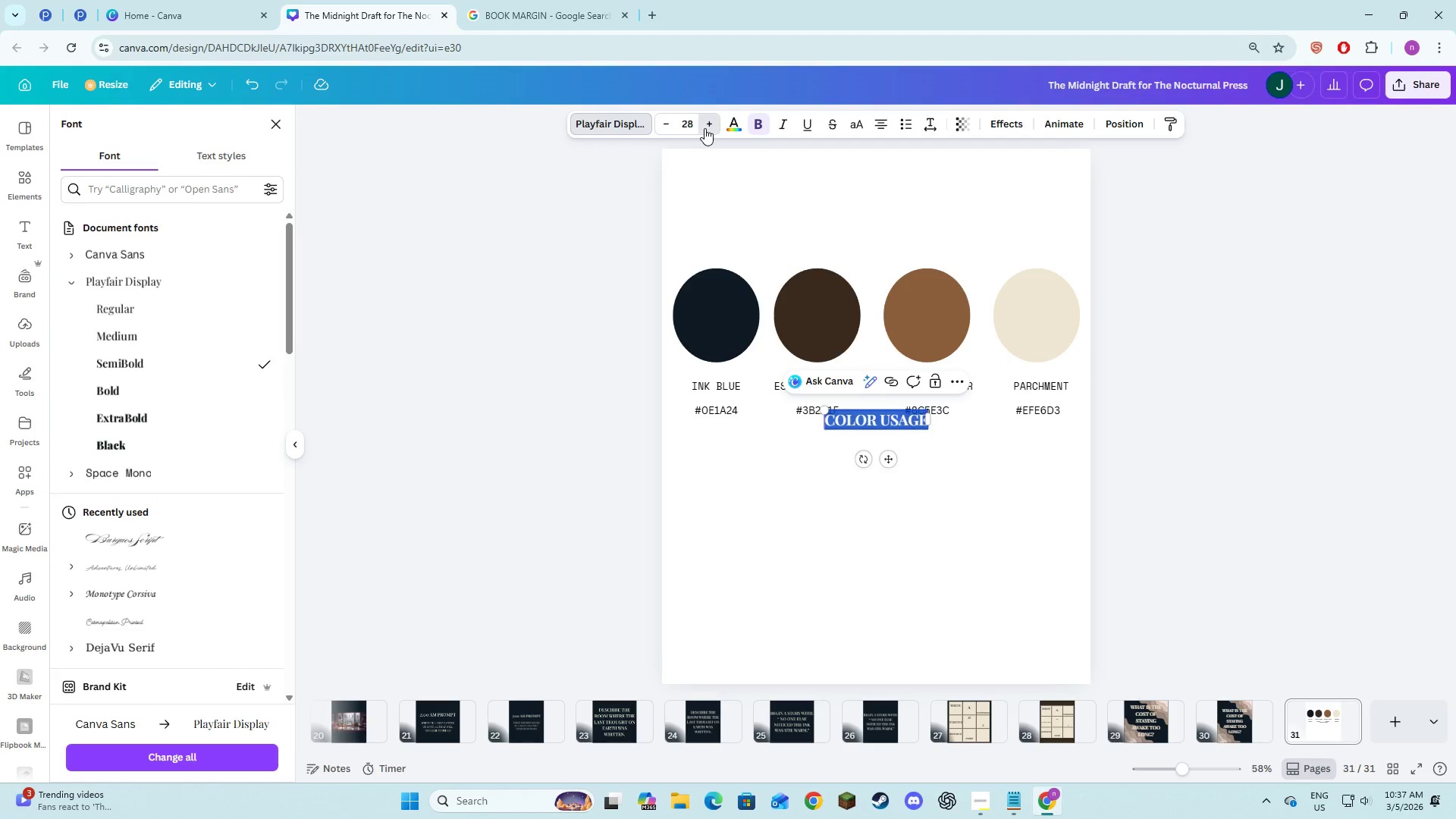 
triple_click([704, 128])
 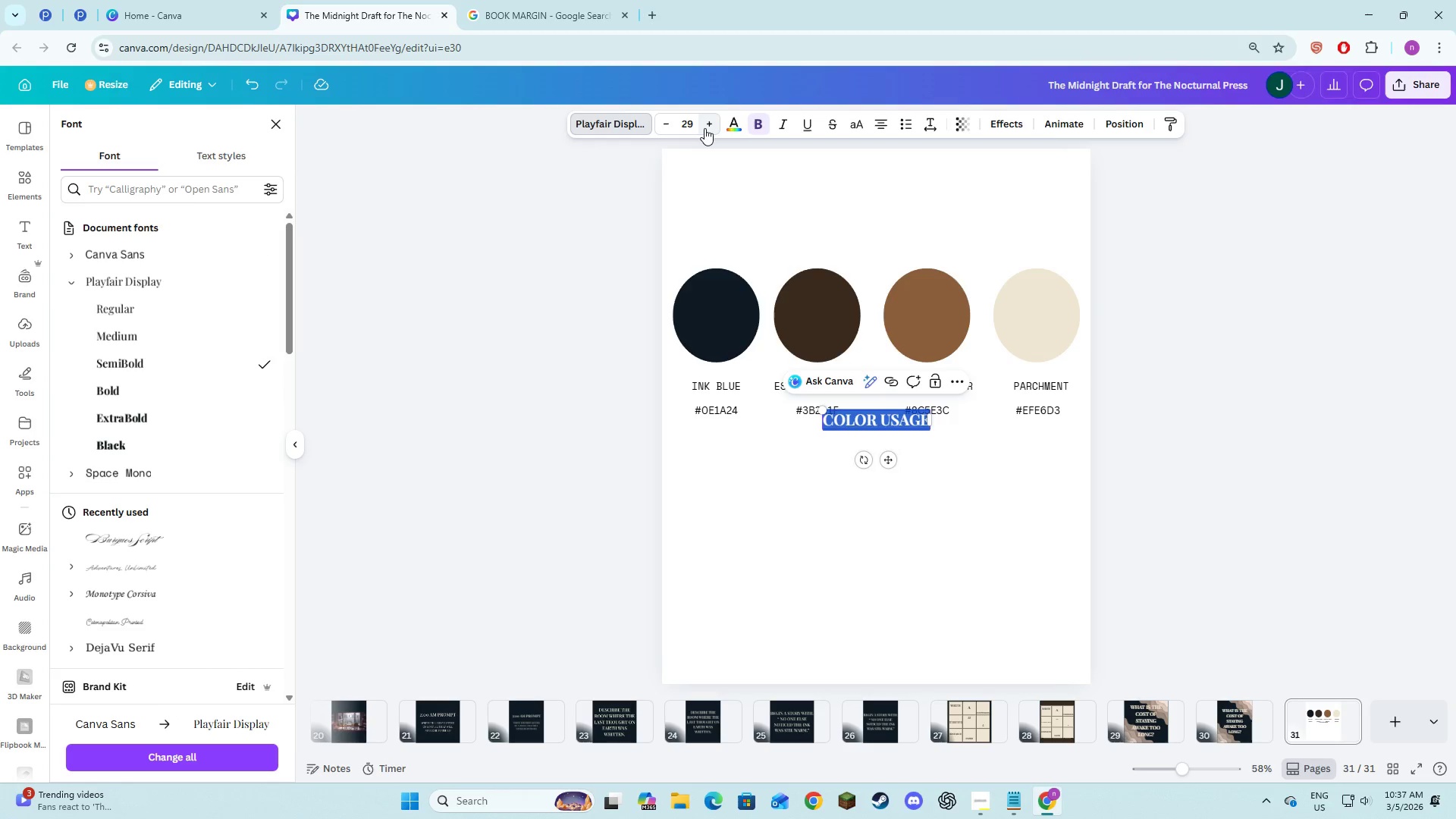 
triple_click([704, 128])
 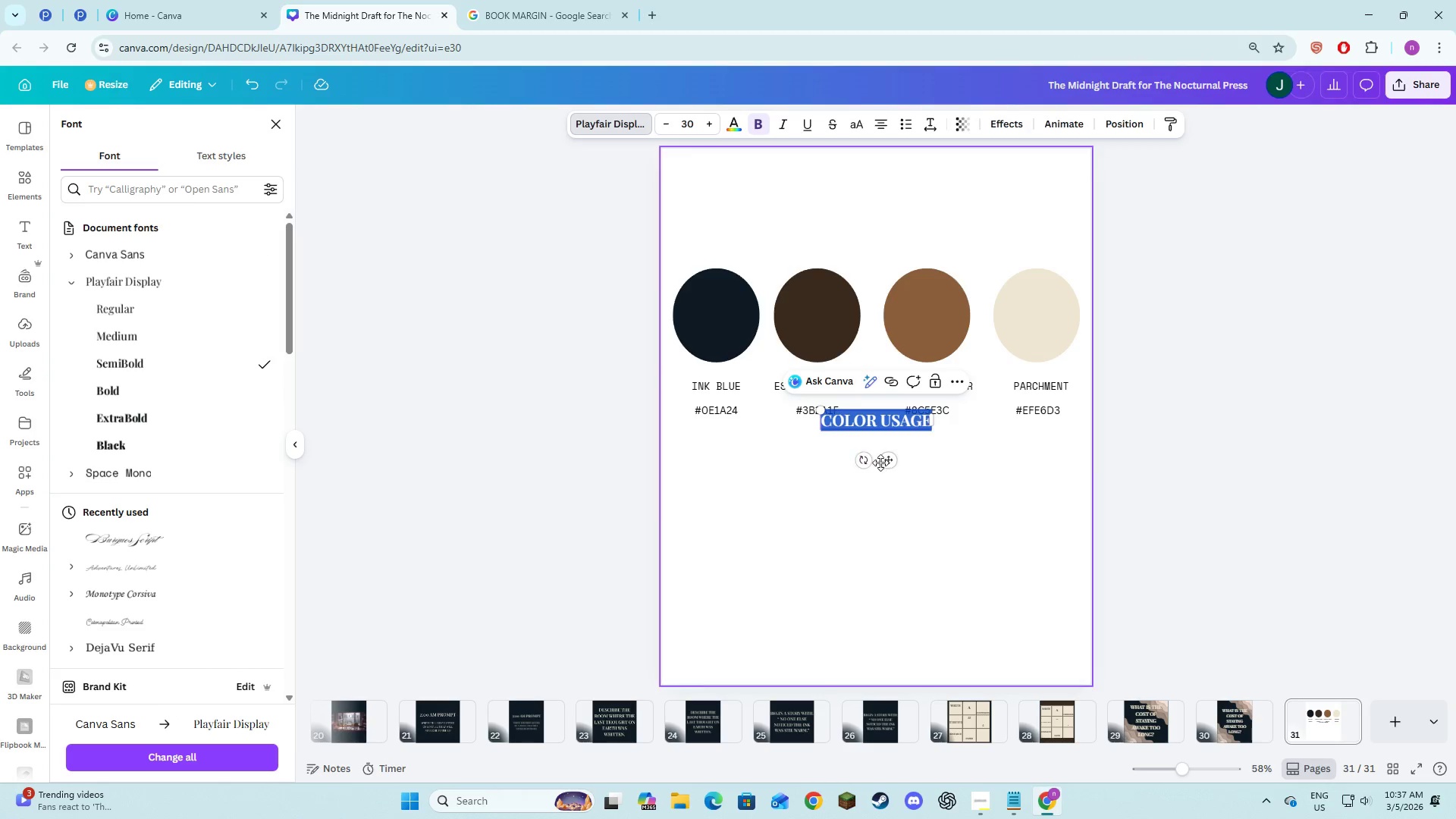 
left_click_drag(start_coordinate=[885, 460], to_coordinate=[885, 268])
 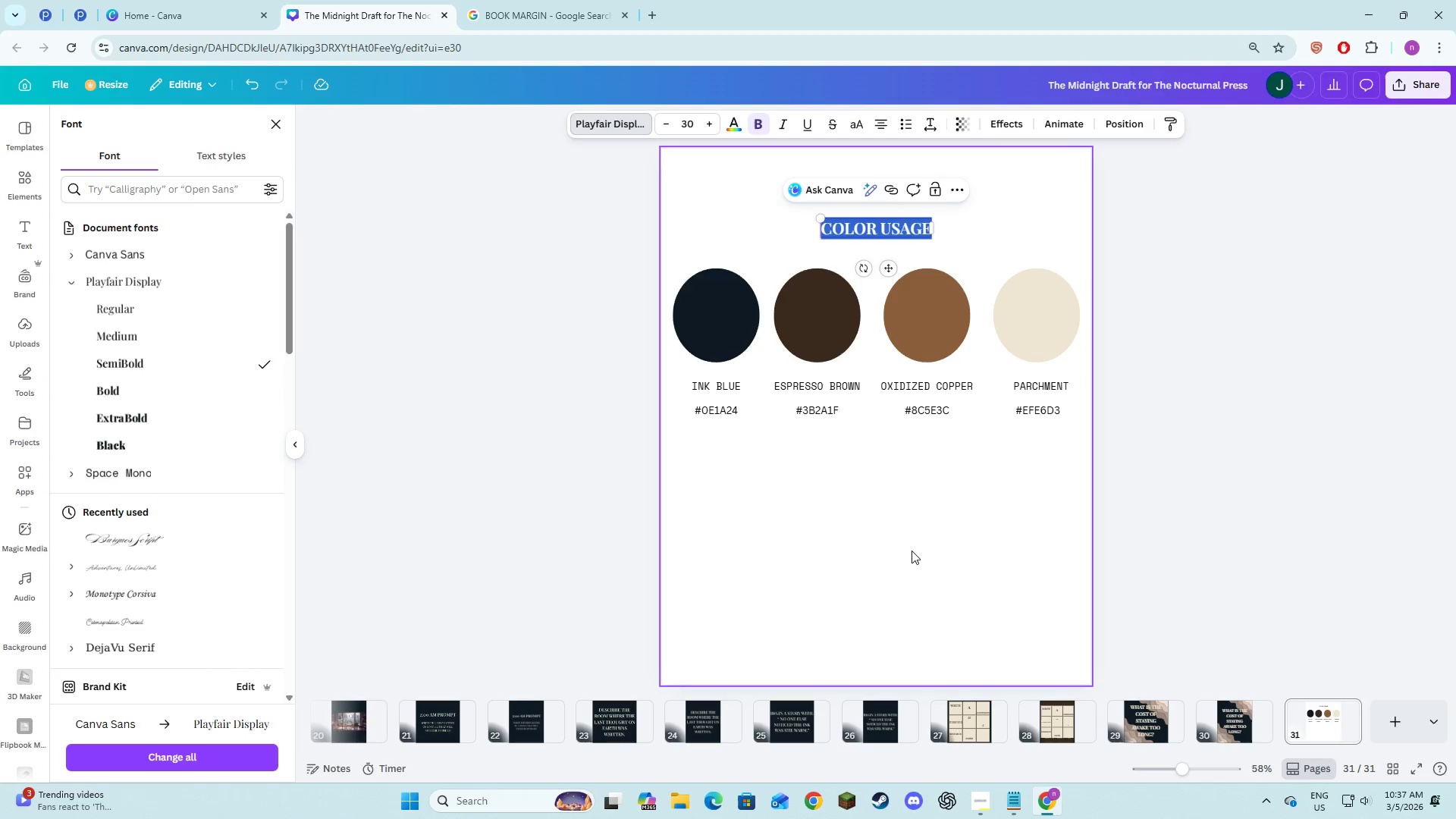 
left_click([912, 553])
 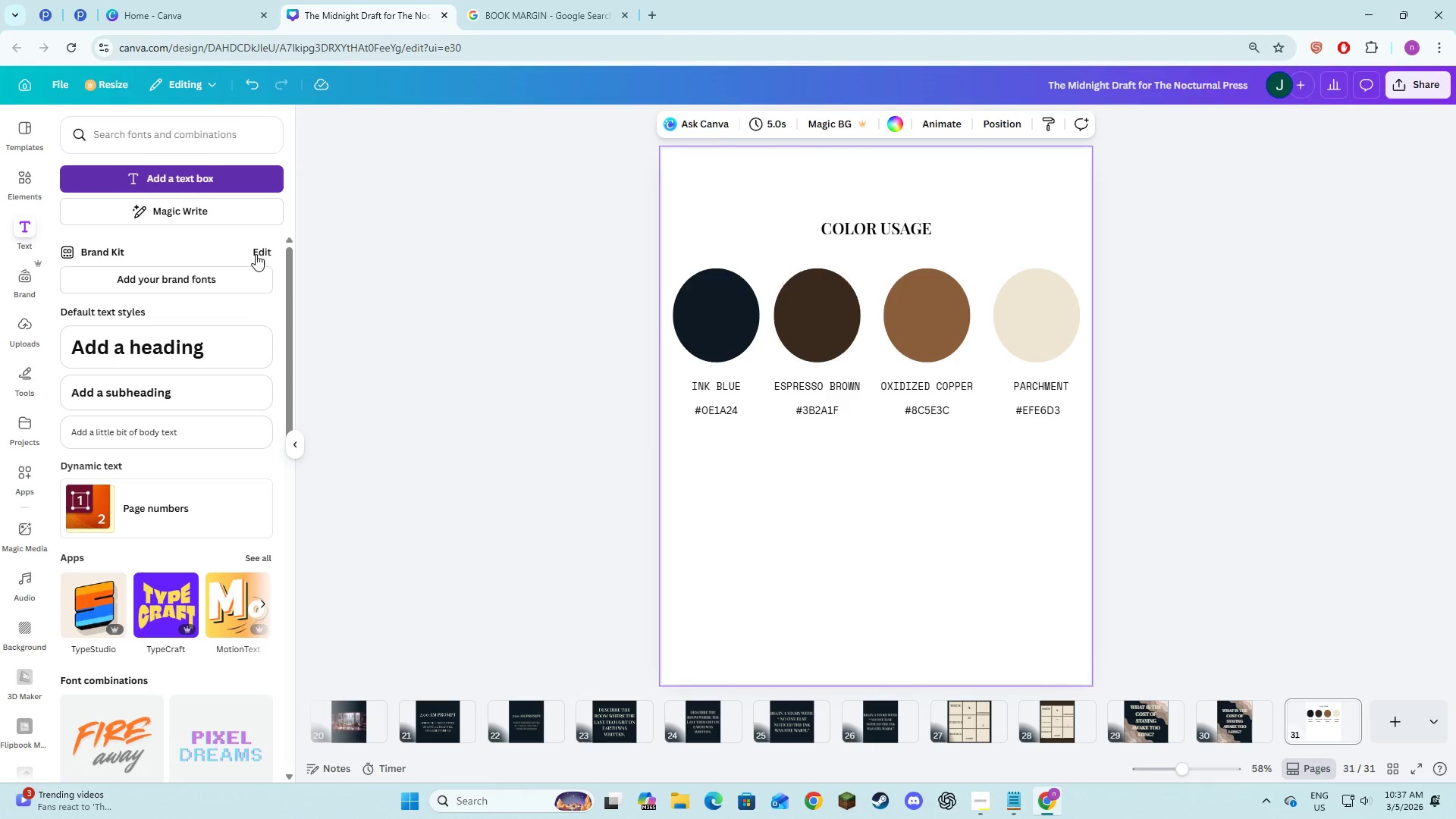 
key(Shift+A)
 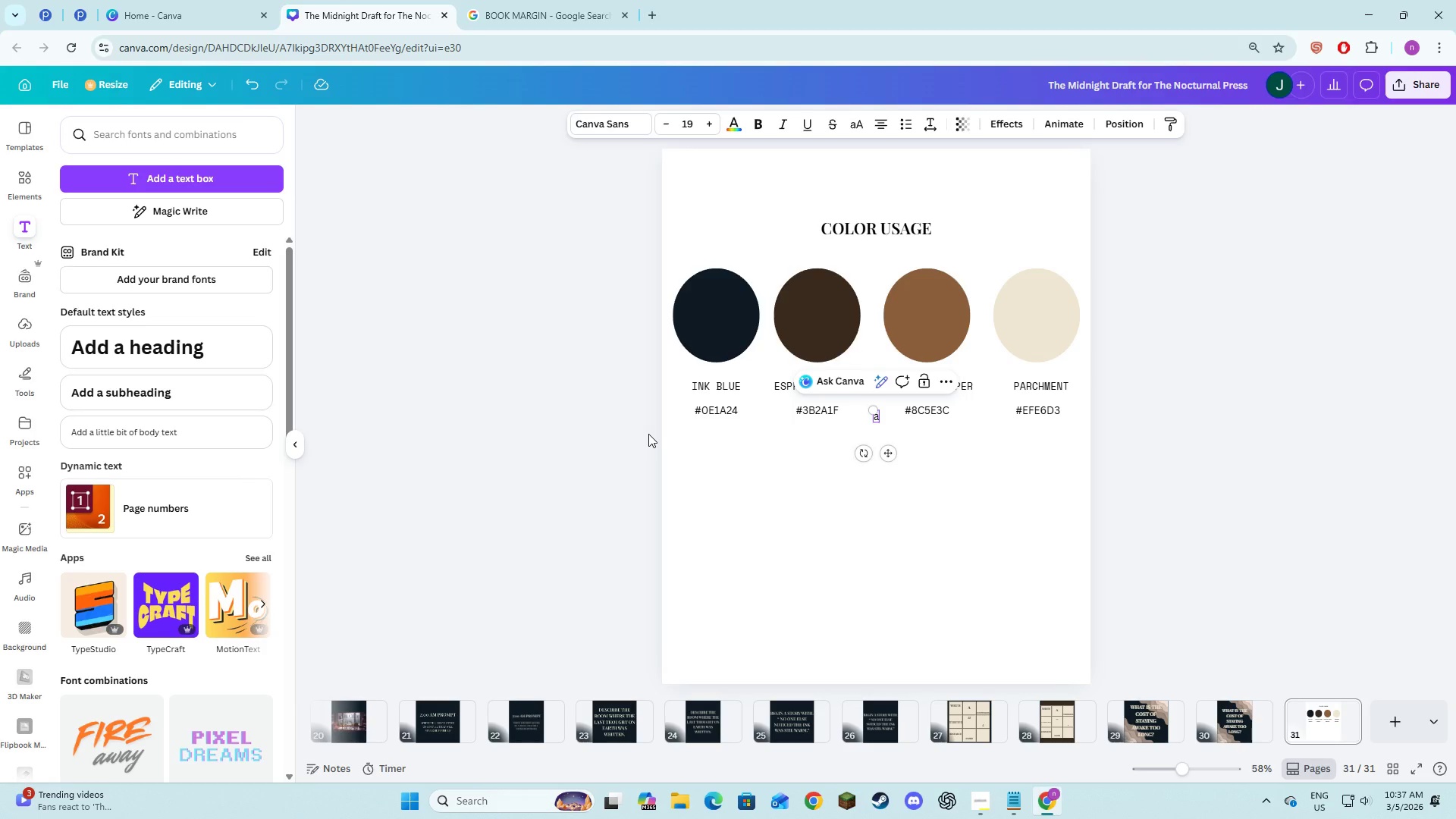 
key(Backspace)
 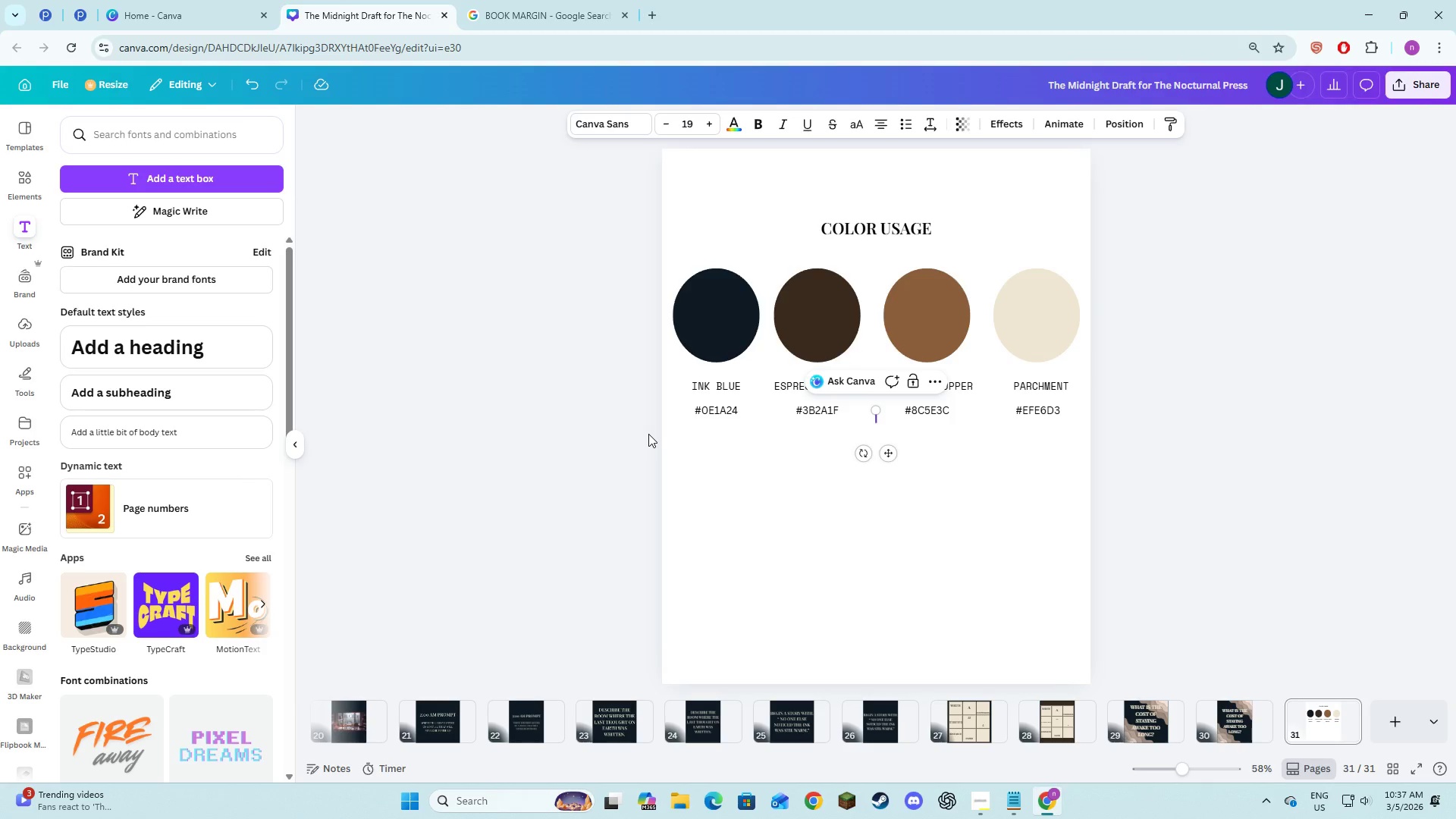 
key(A)
 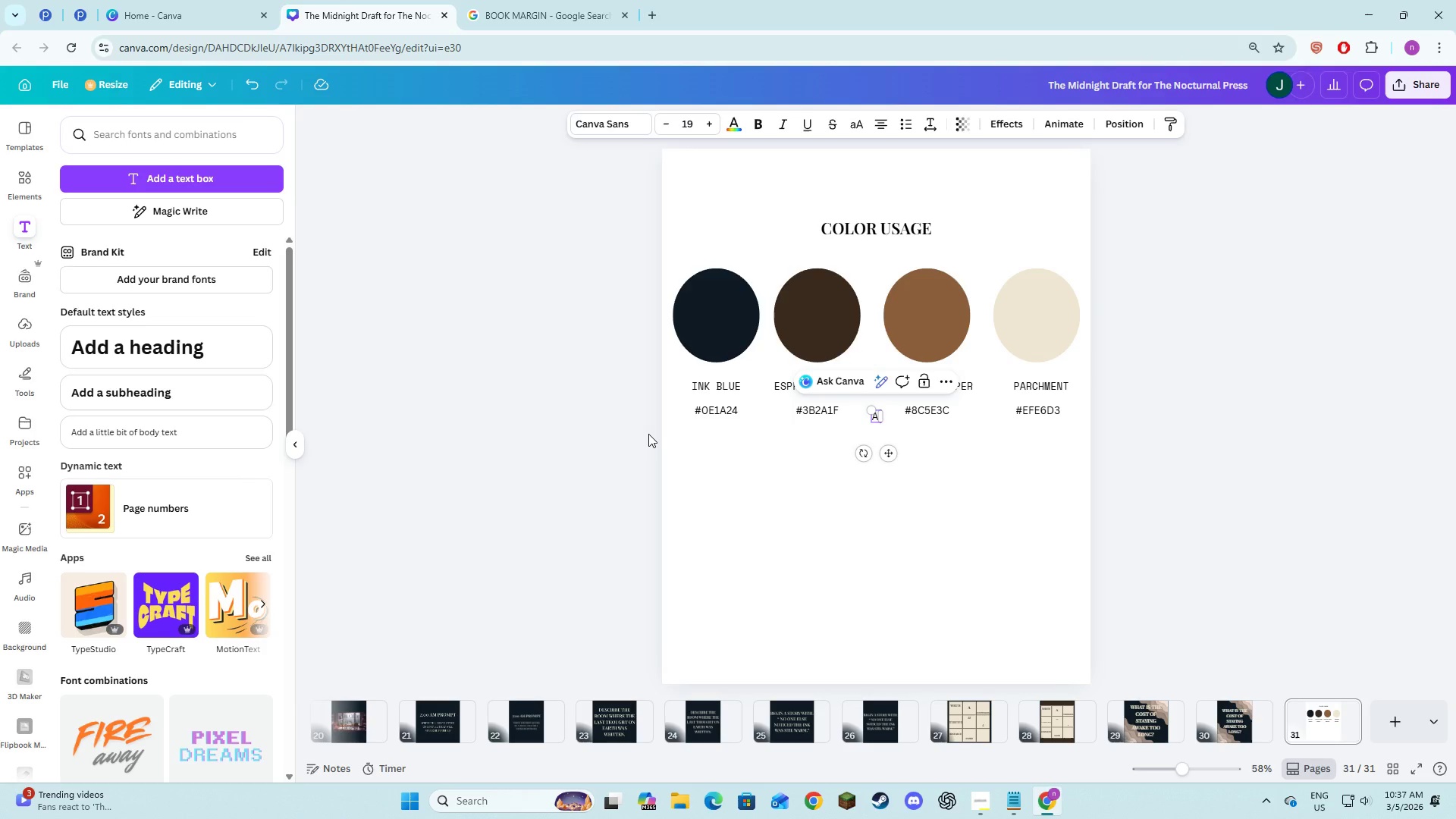 
key(Space)
 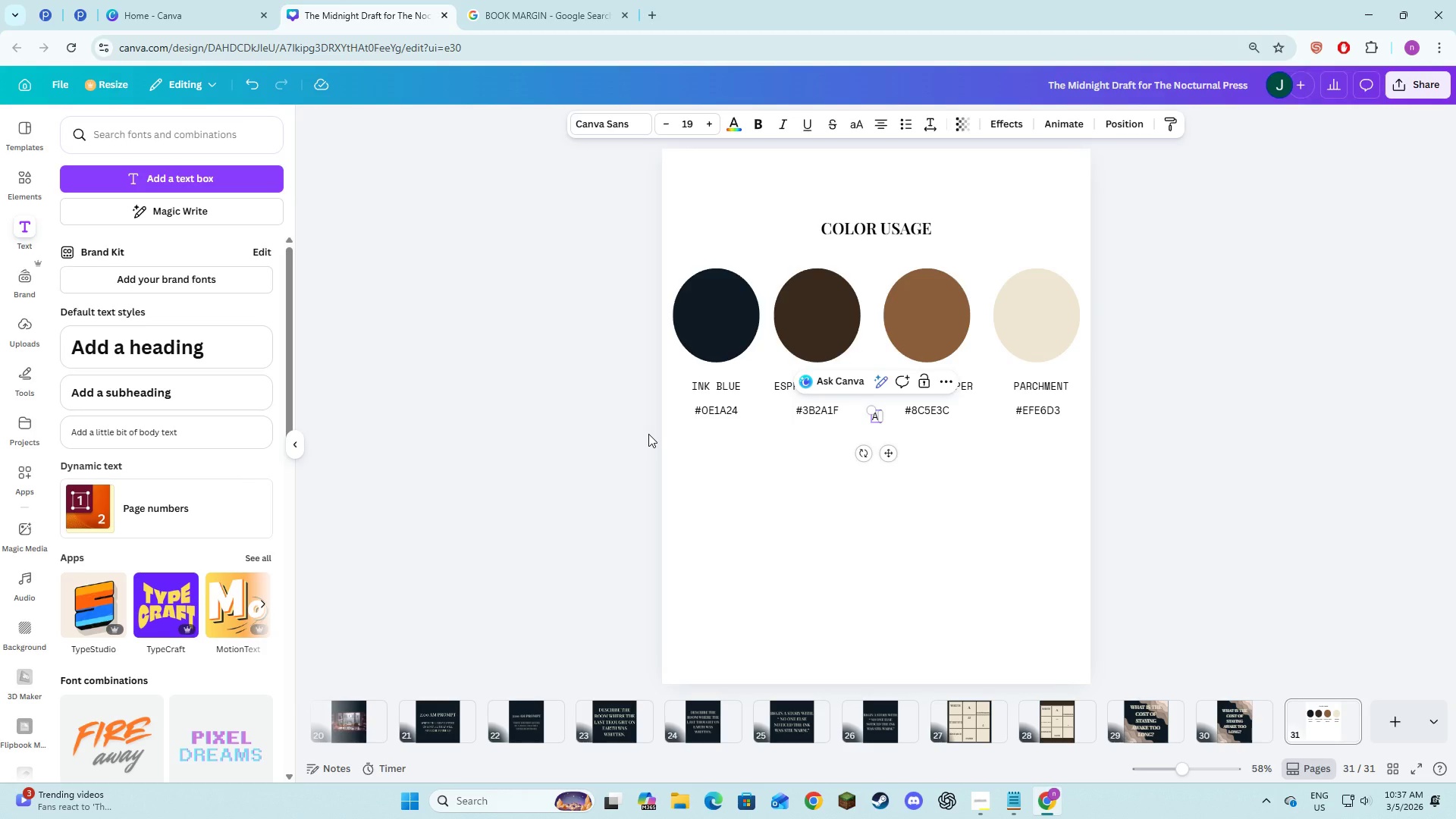 
key(B)
 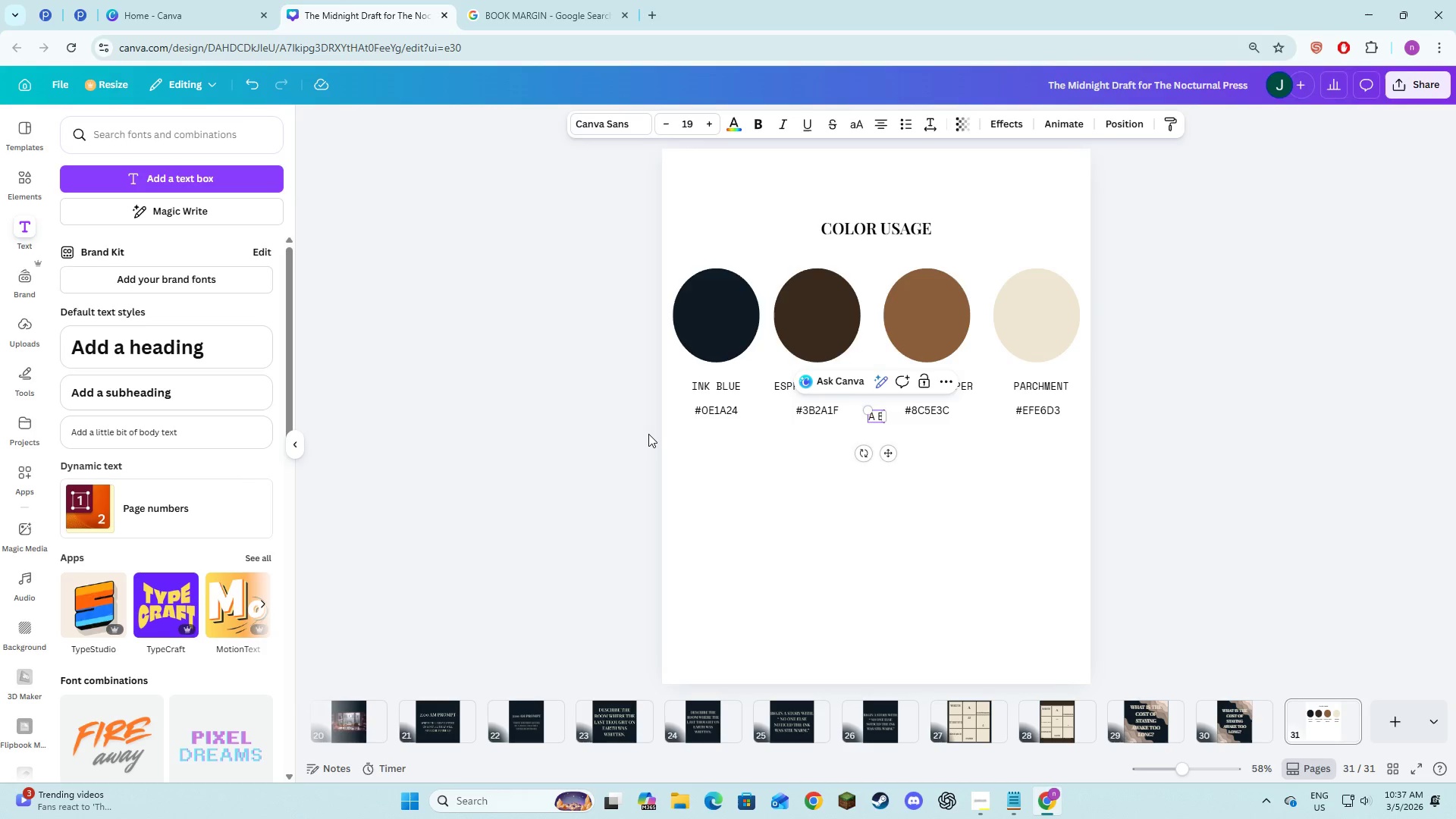 
key(Space)
 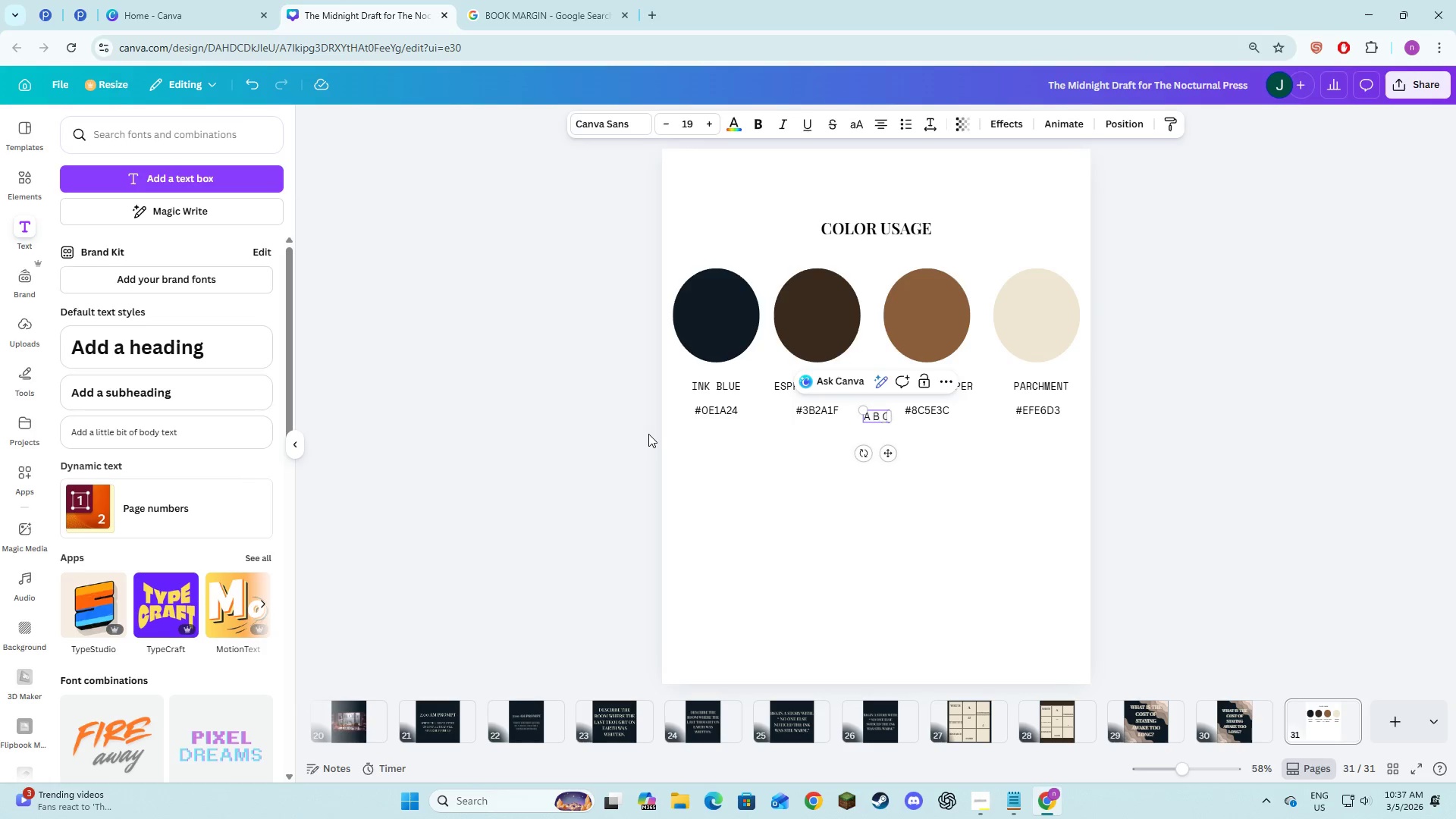 
key(C)
 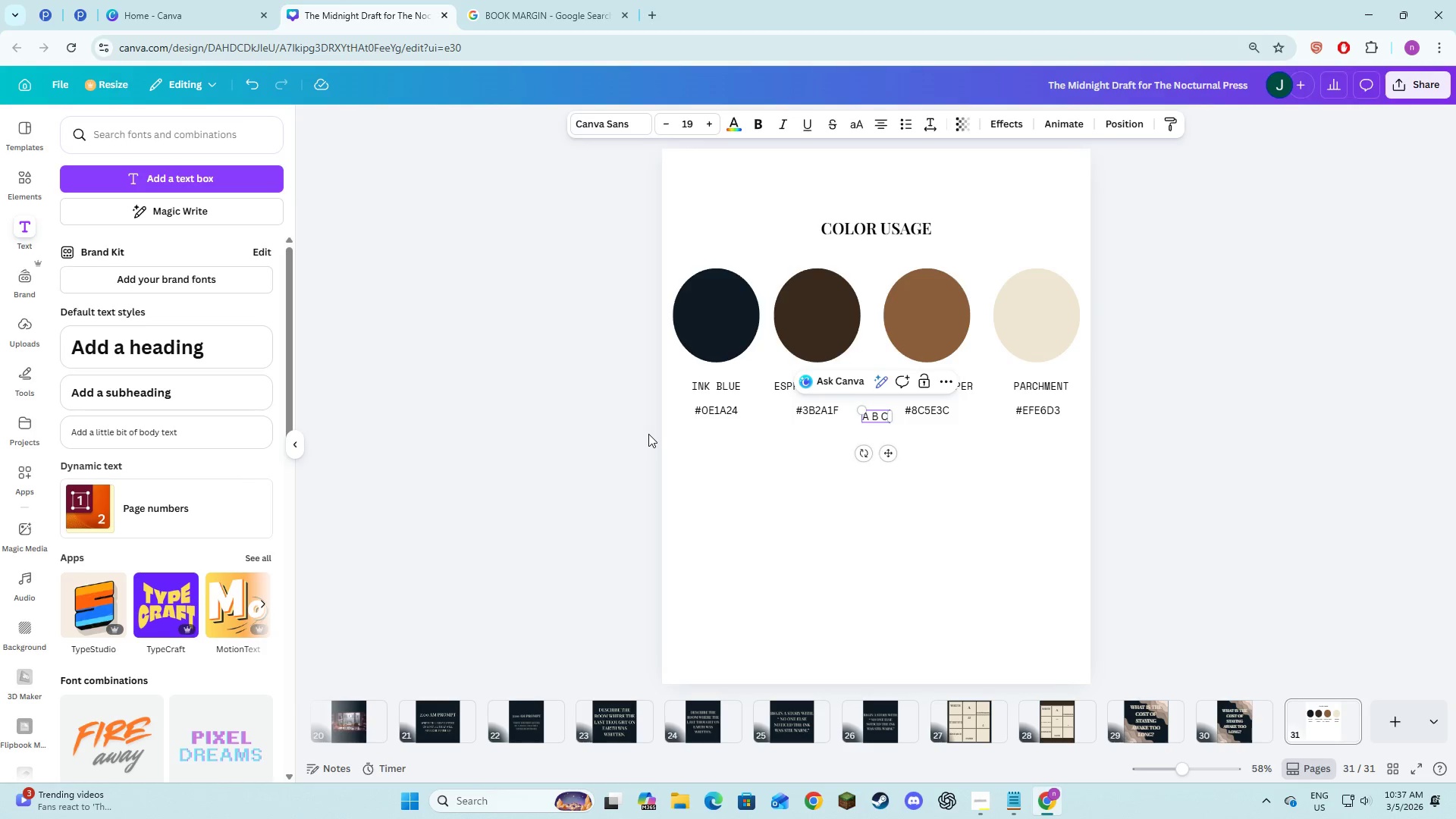 
key(Space)
 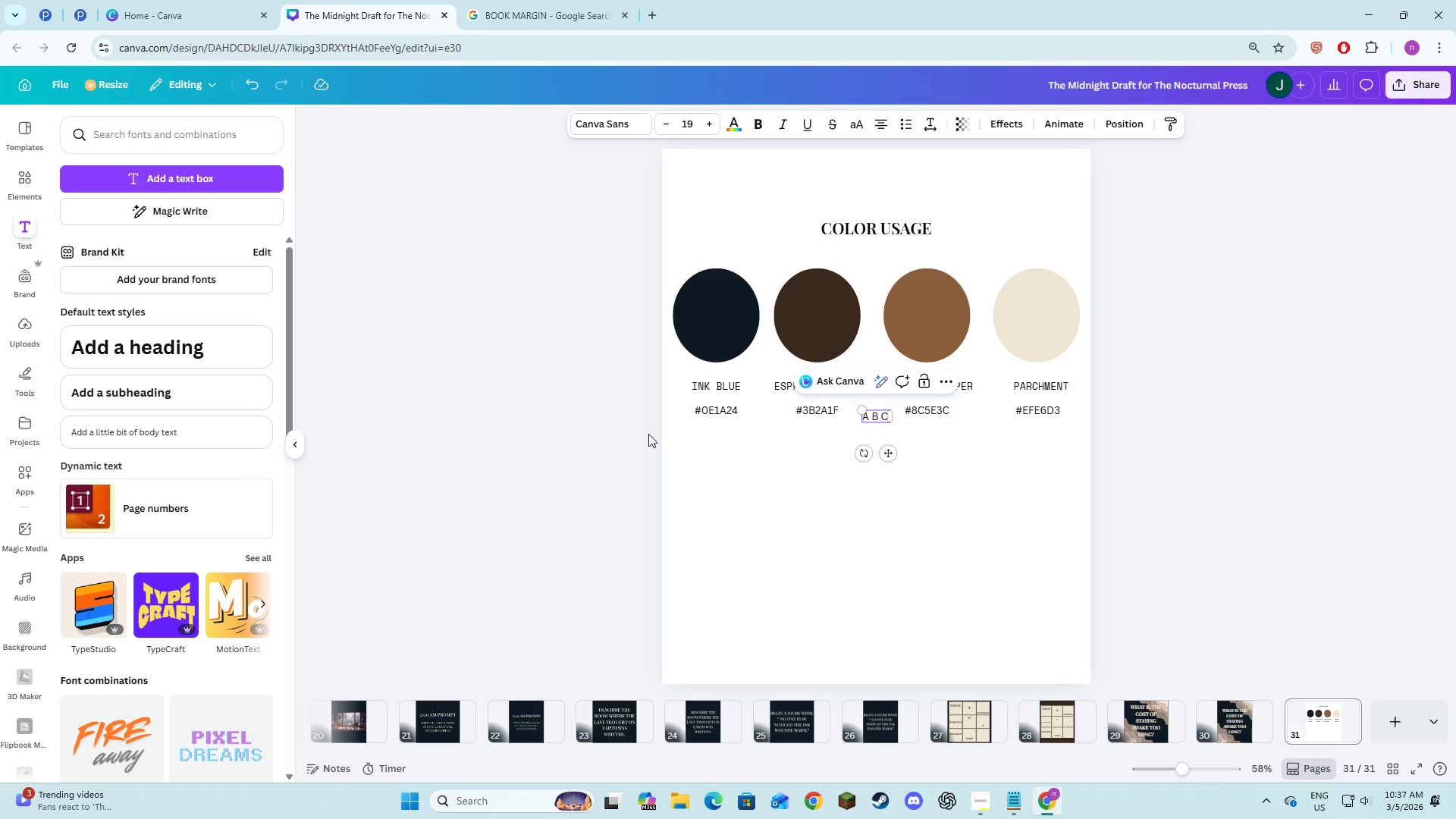 
key(D)
 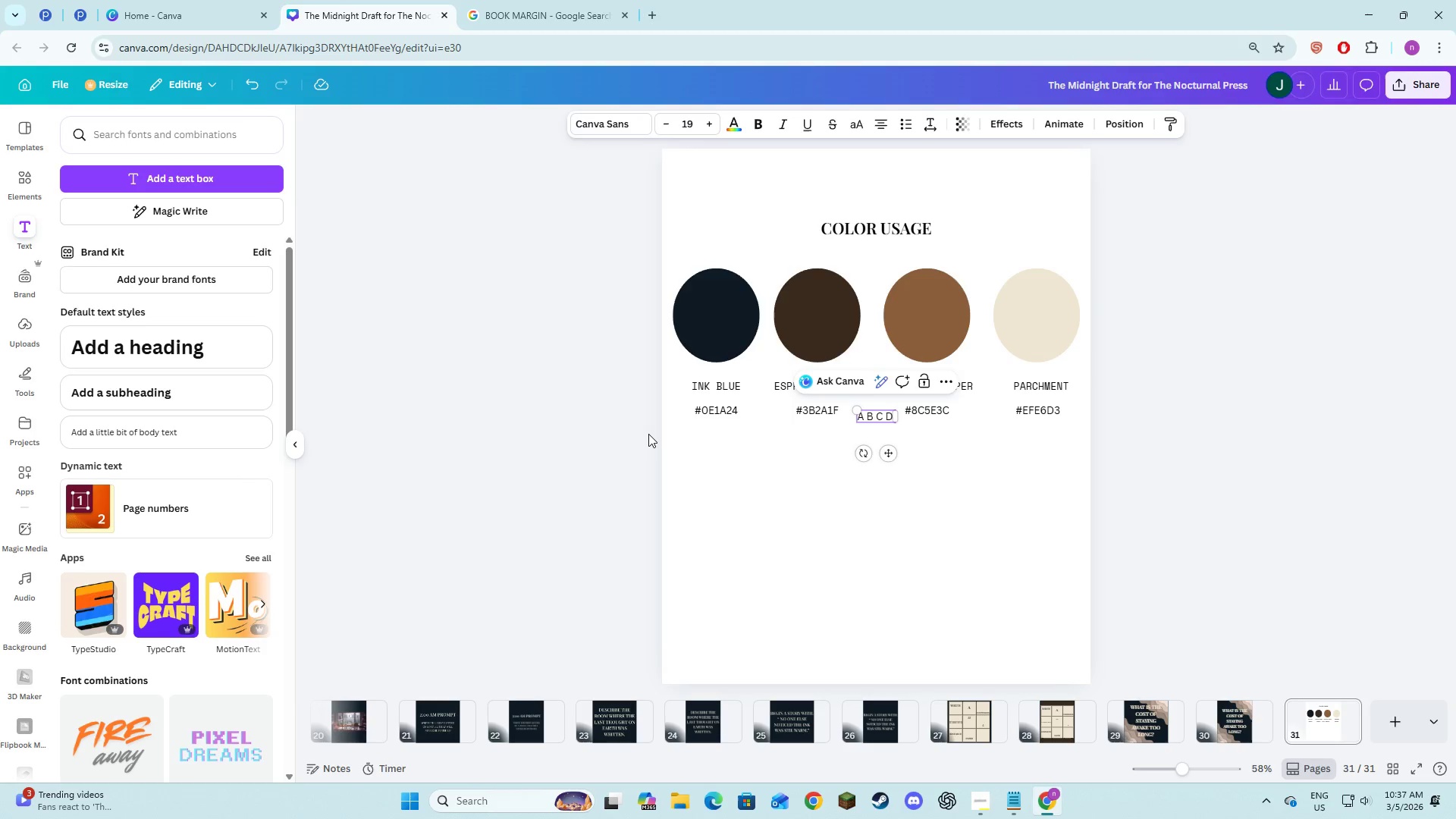 
key(Space)
 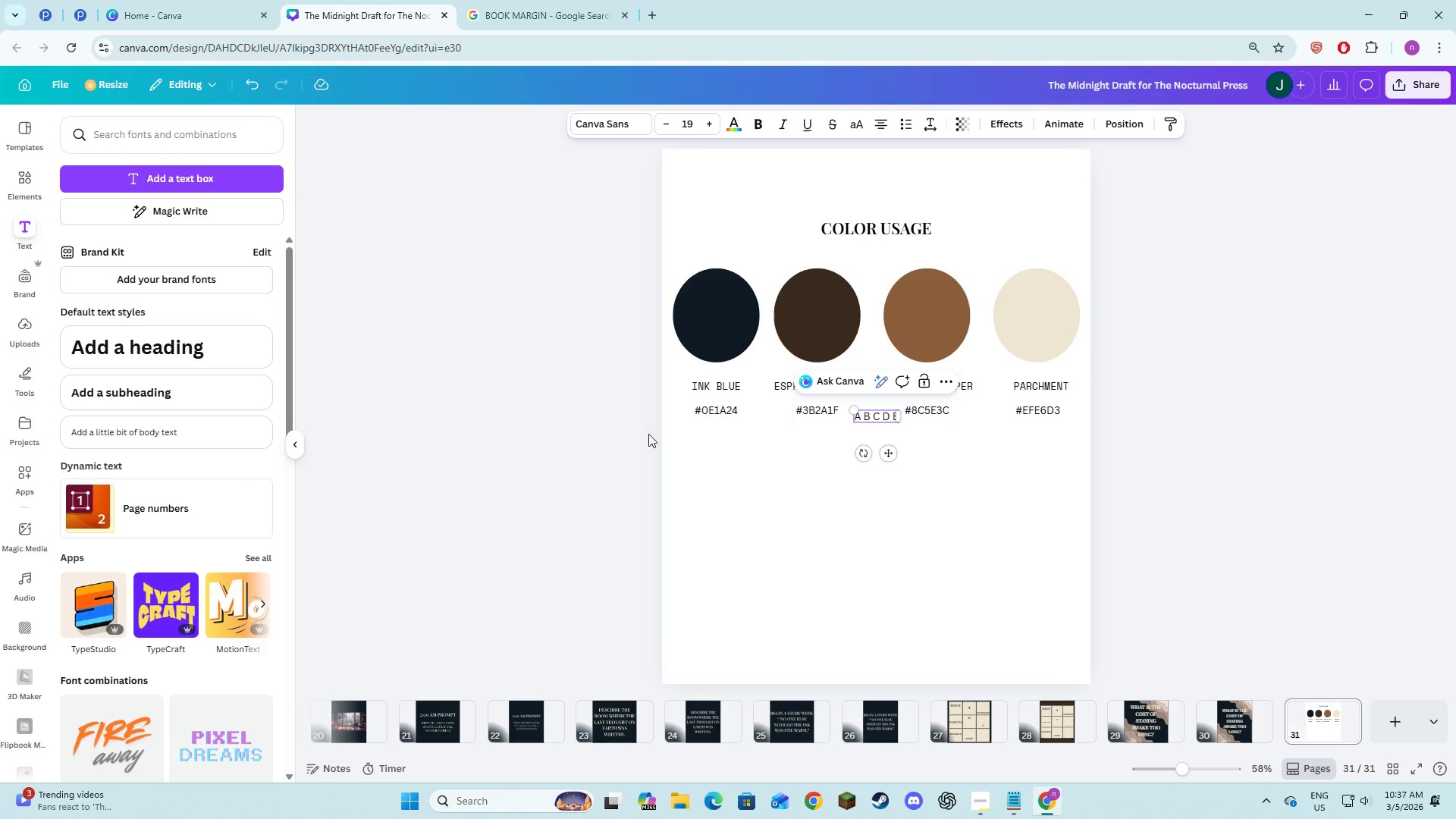 
key(E)
 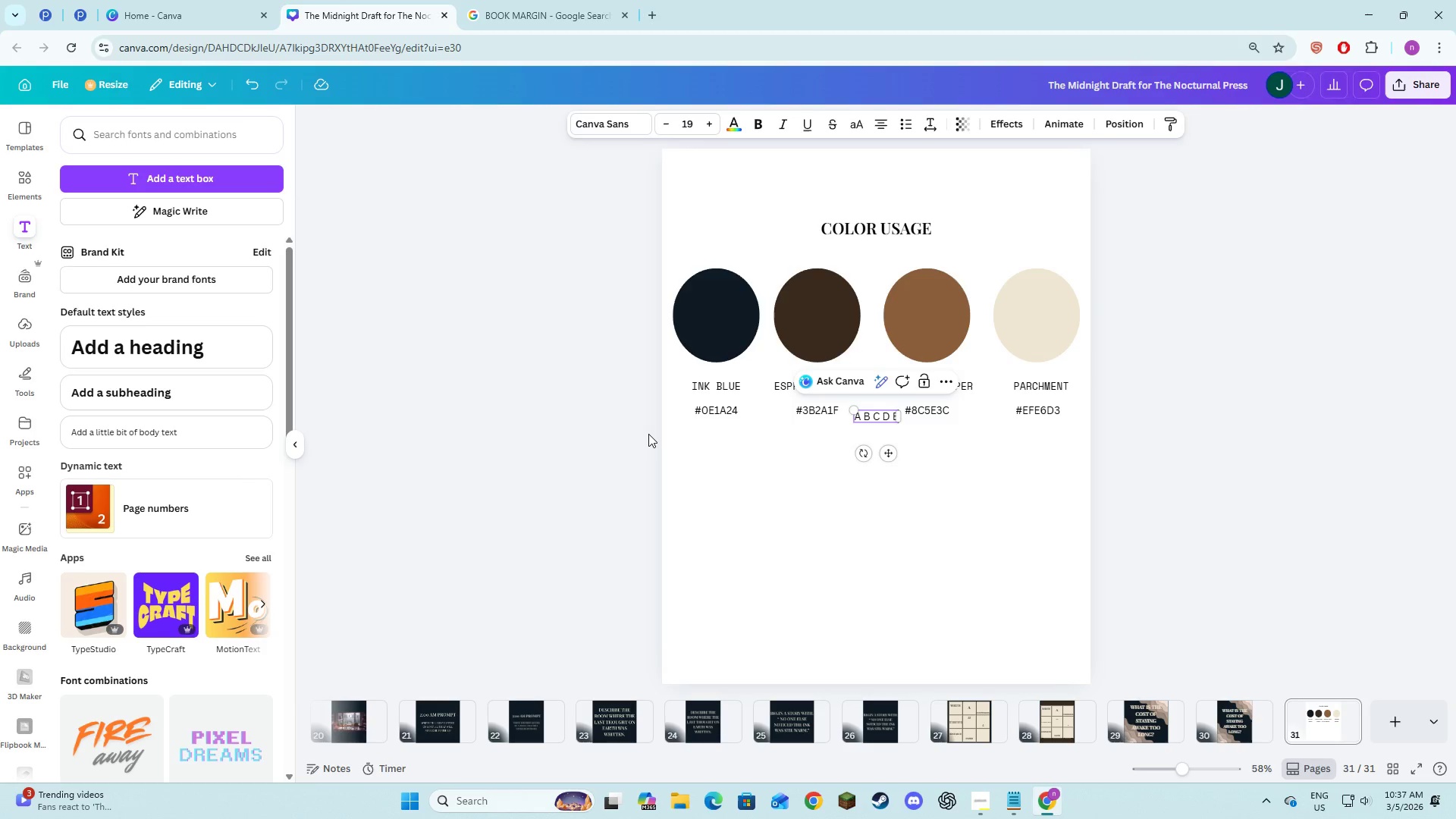 
key(Space)
 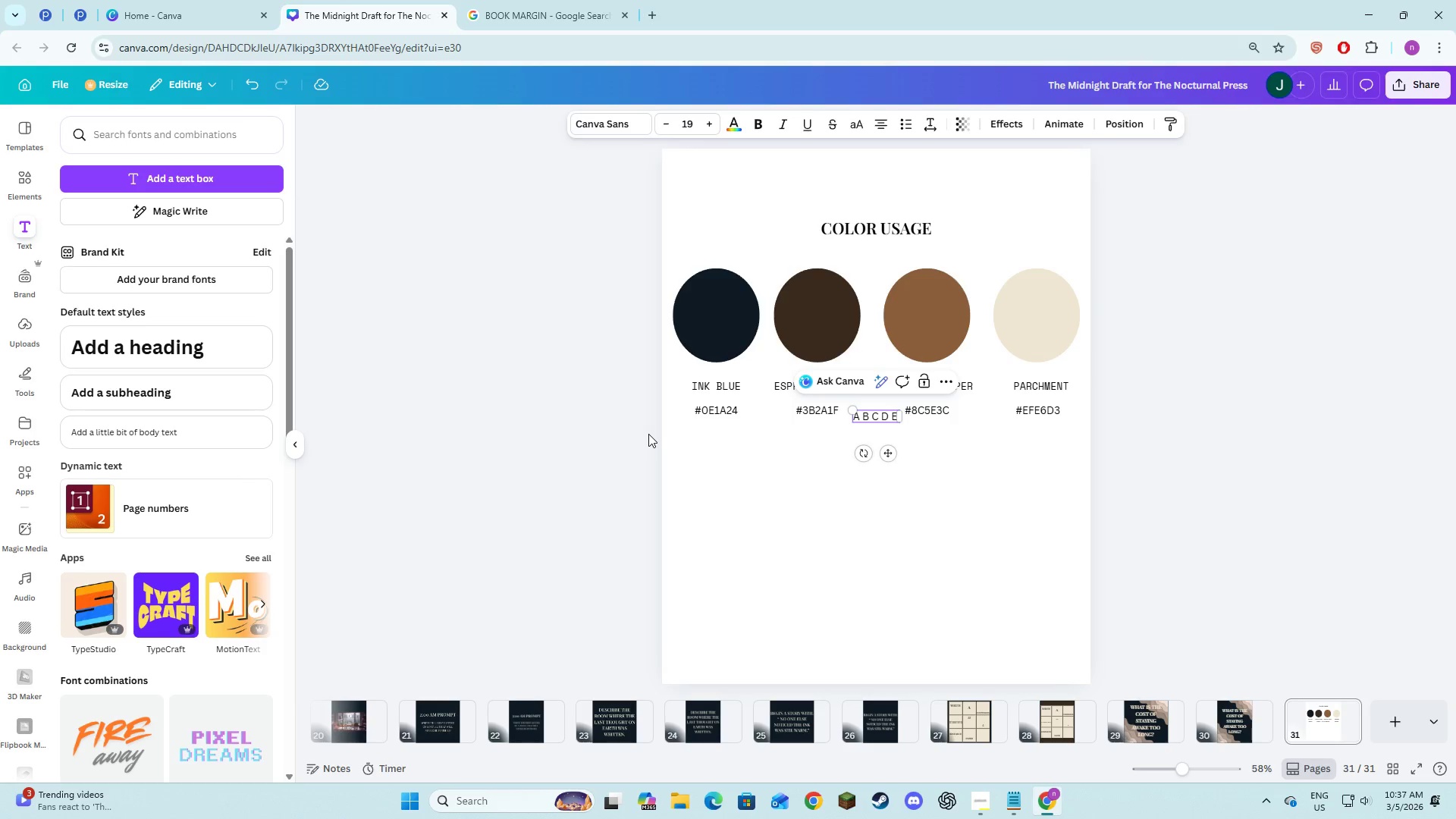 
key(F)
 